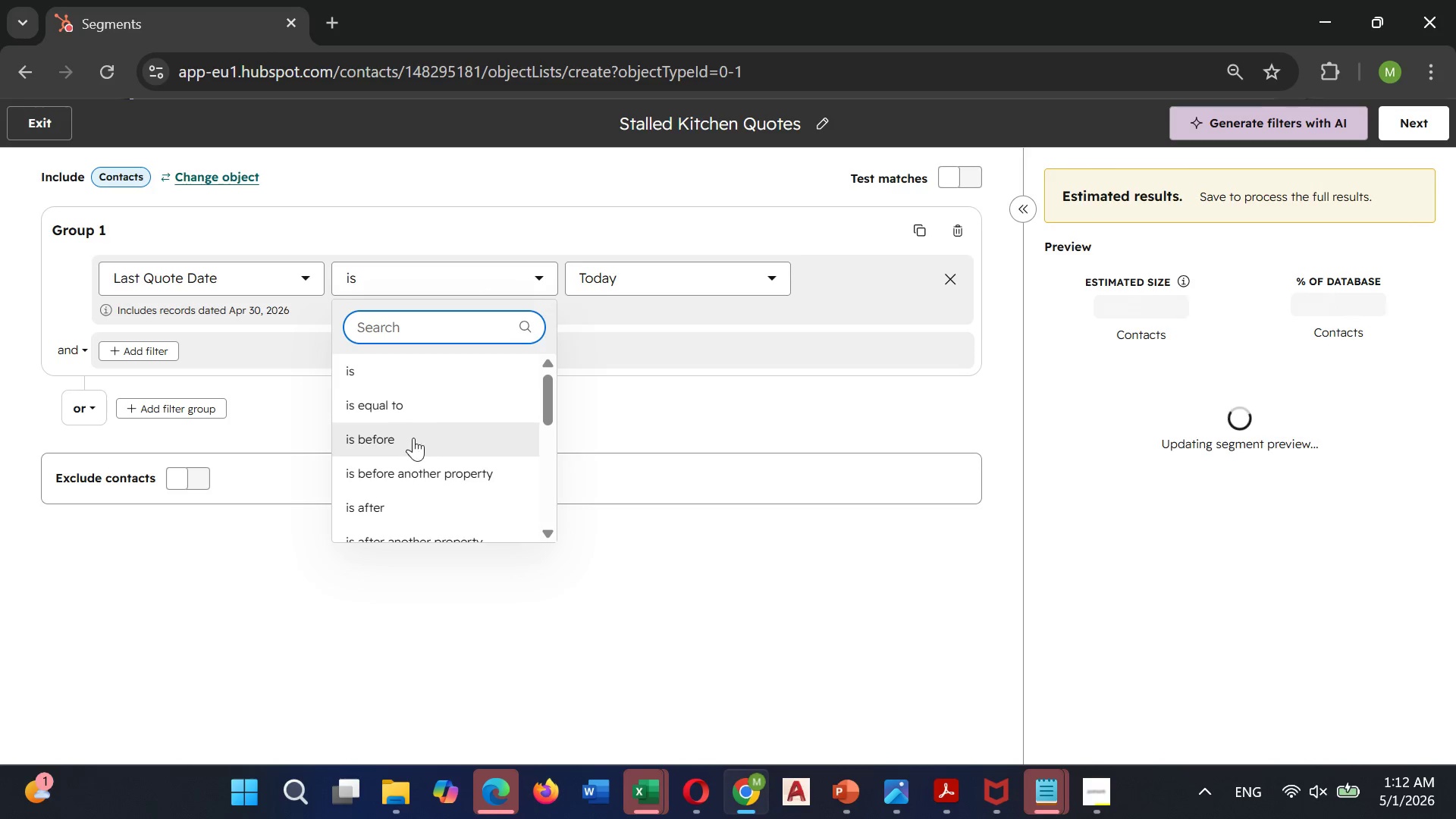 
left_click([413, 438])
 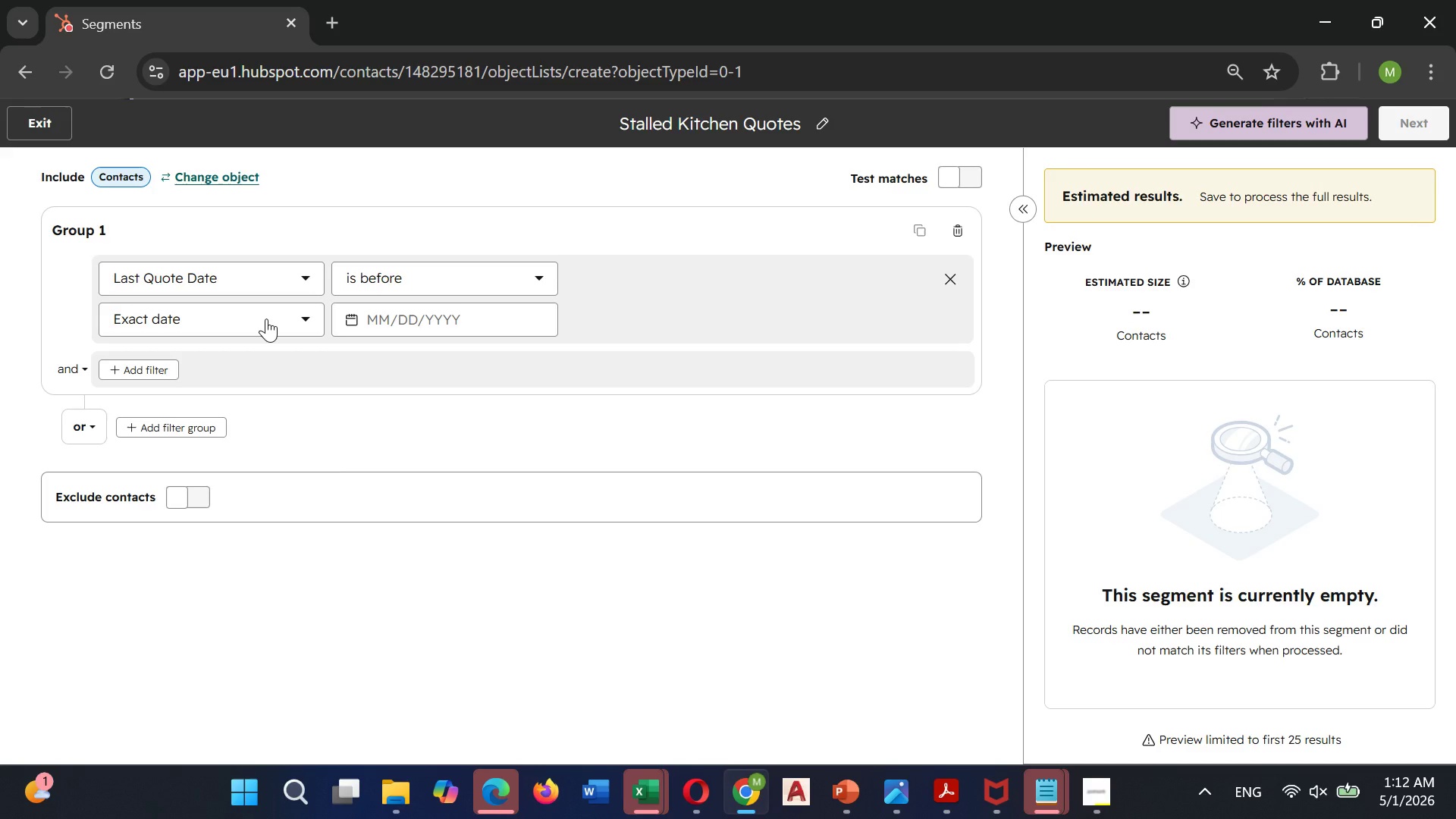 
left_click([266, 318])
 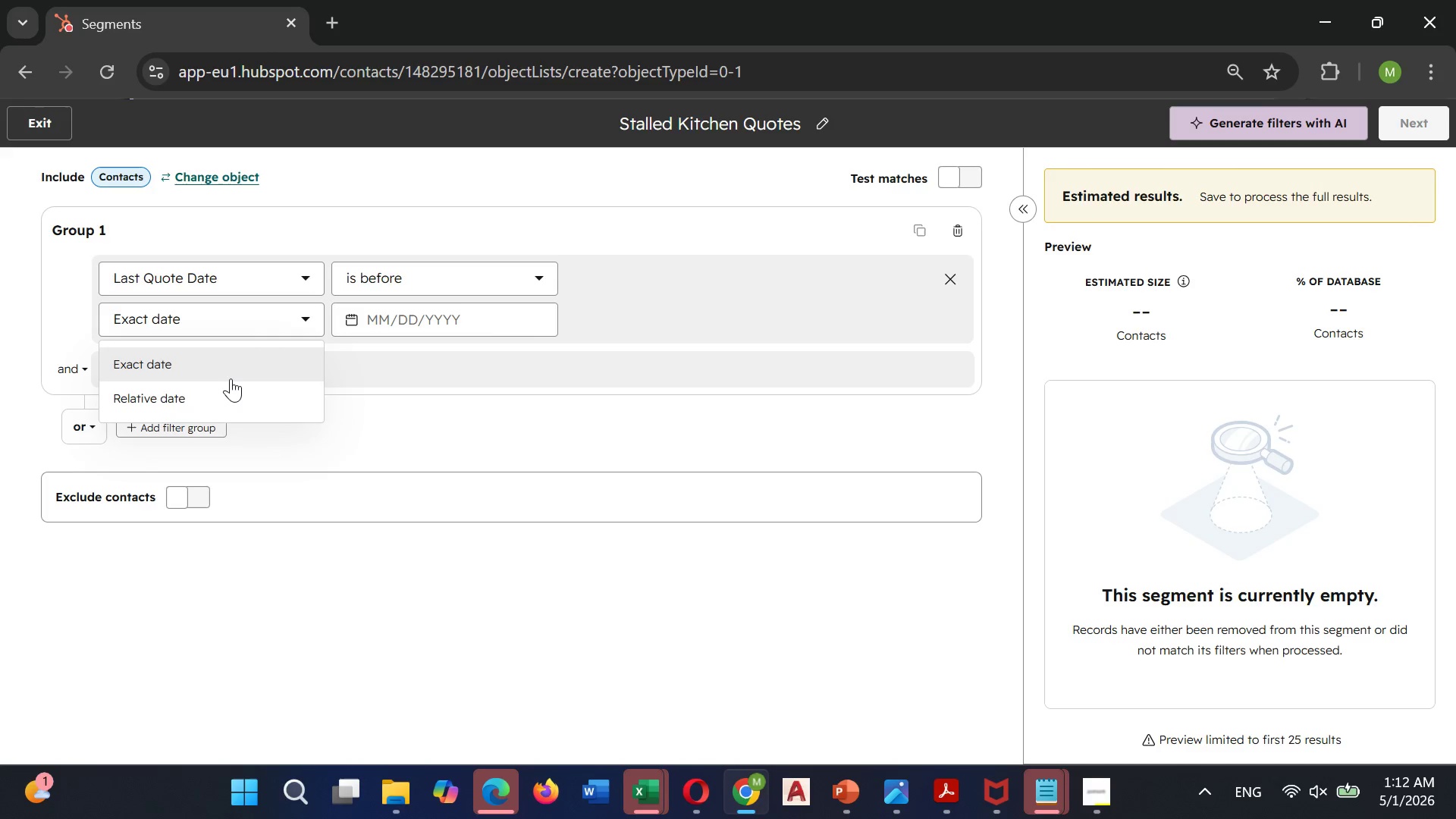 
left_click([231, 370])
 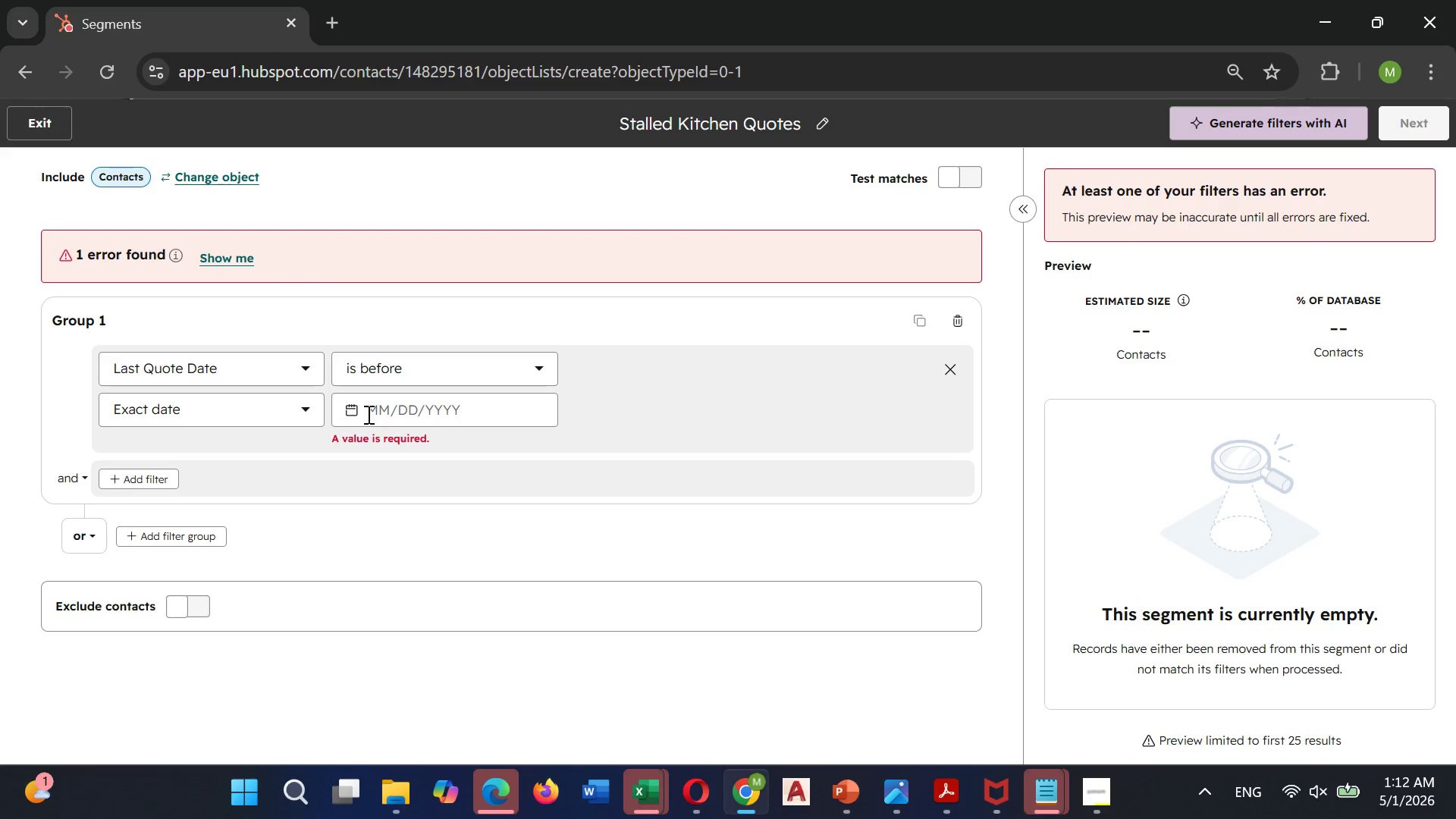 
left_click([374, 416])
 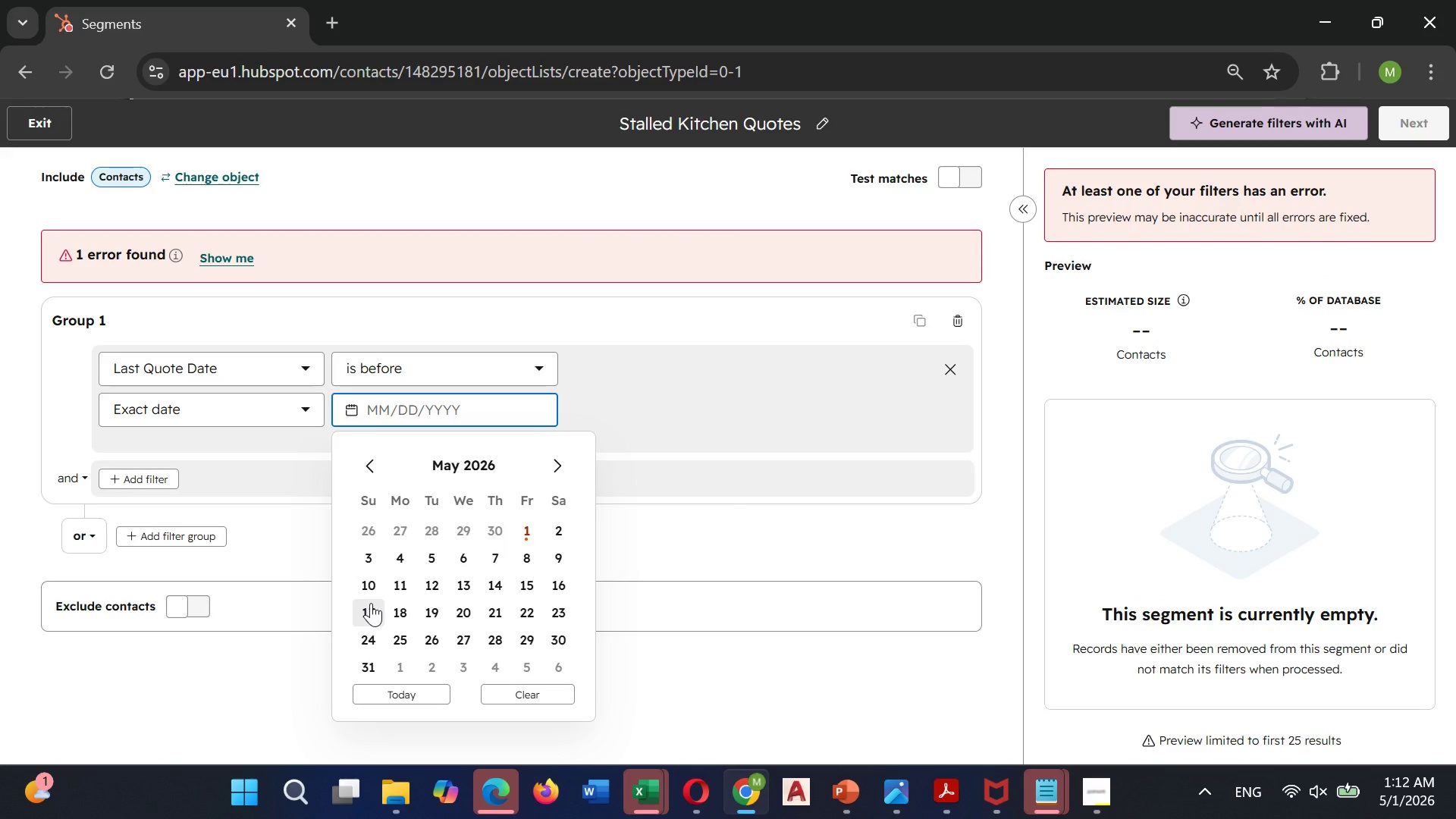 
wait(5.3)
 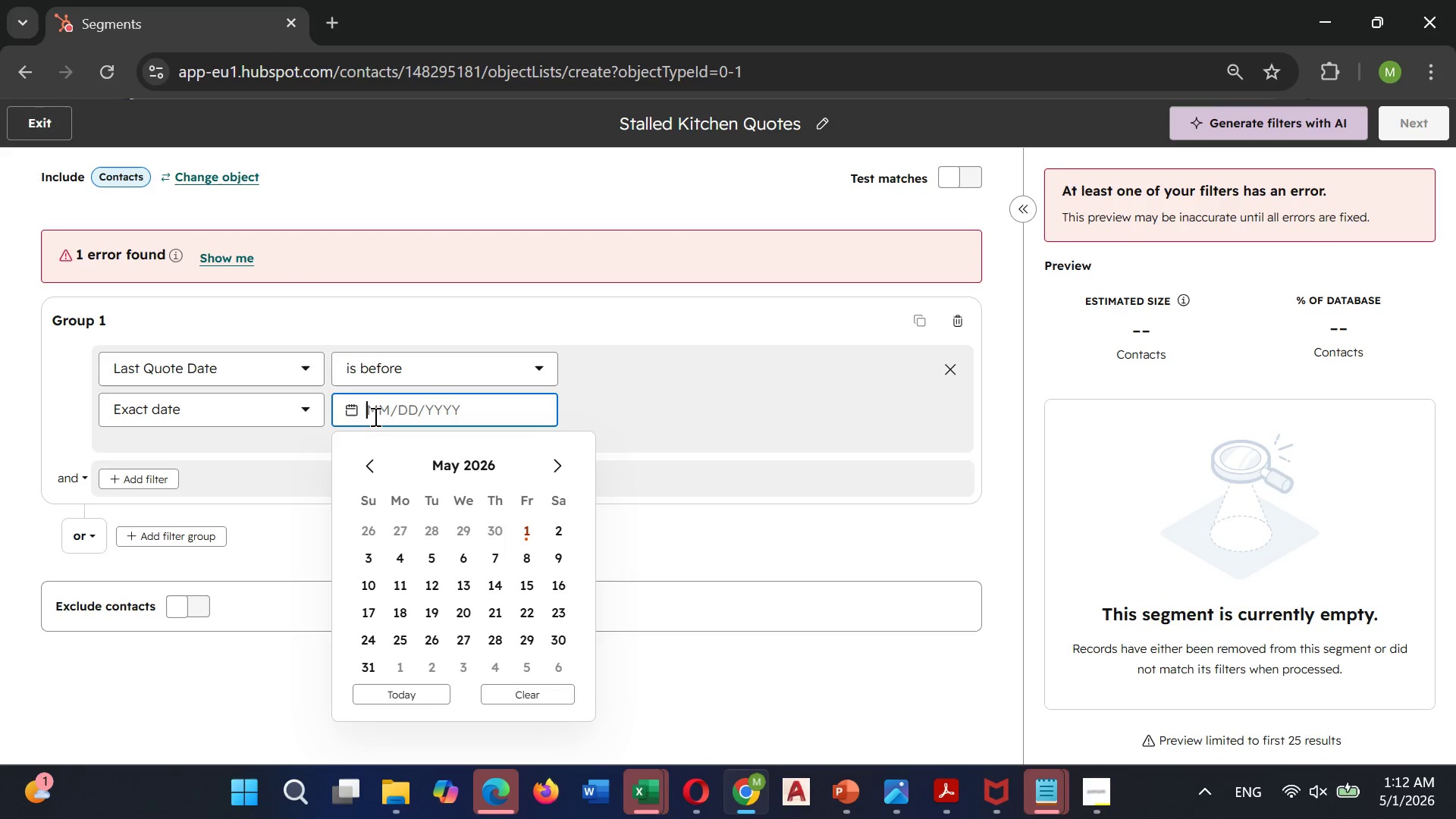 
scroll: coordinate [436, 587], scroll_direction: down, amount: 1.0
 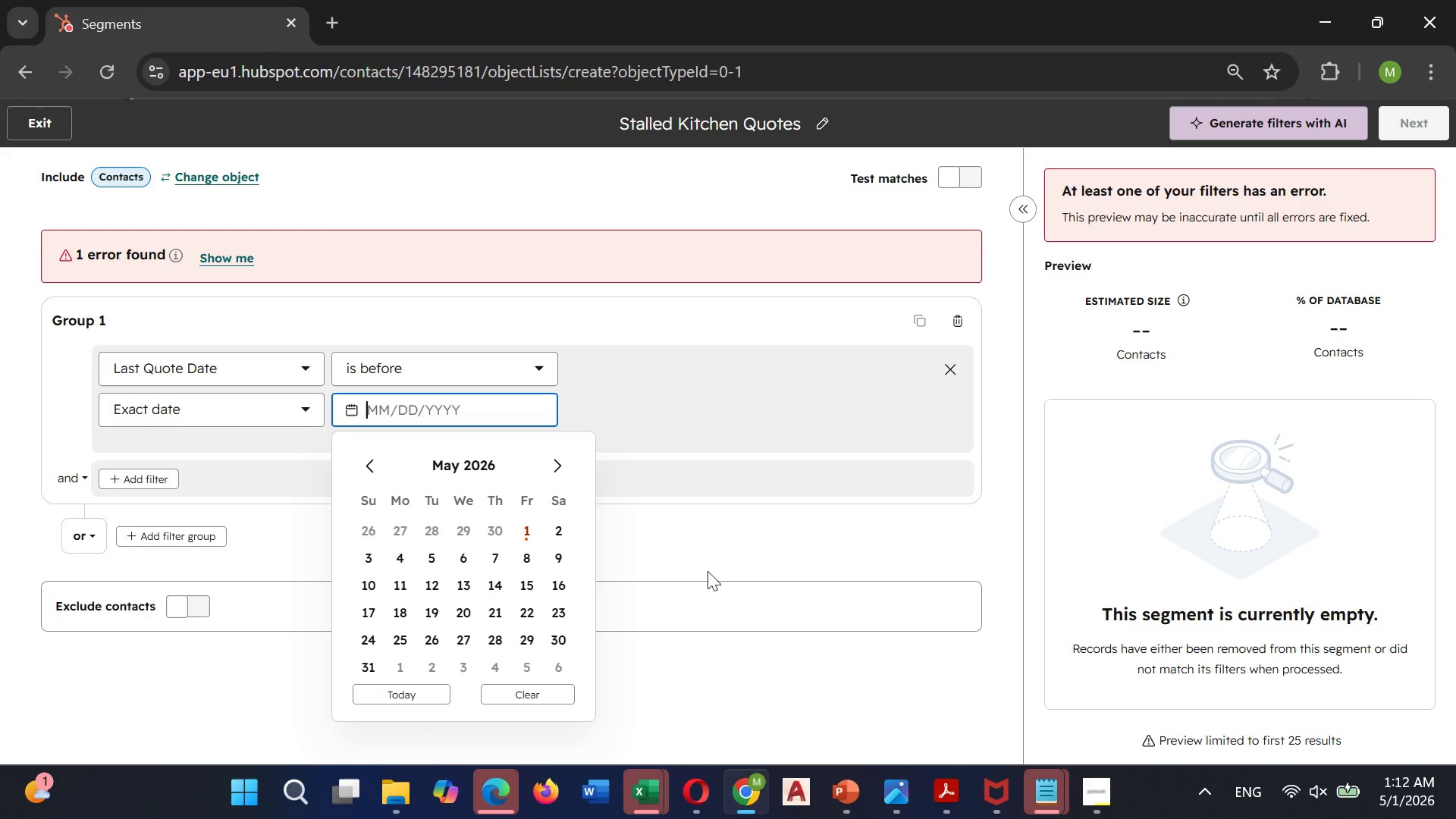 
left_click([780, 544])
 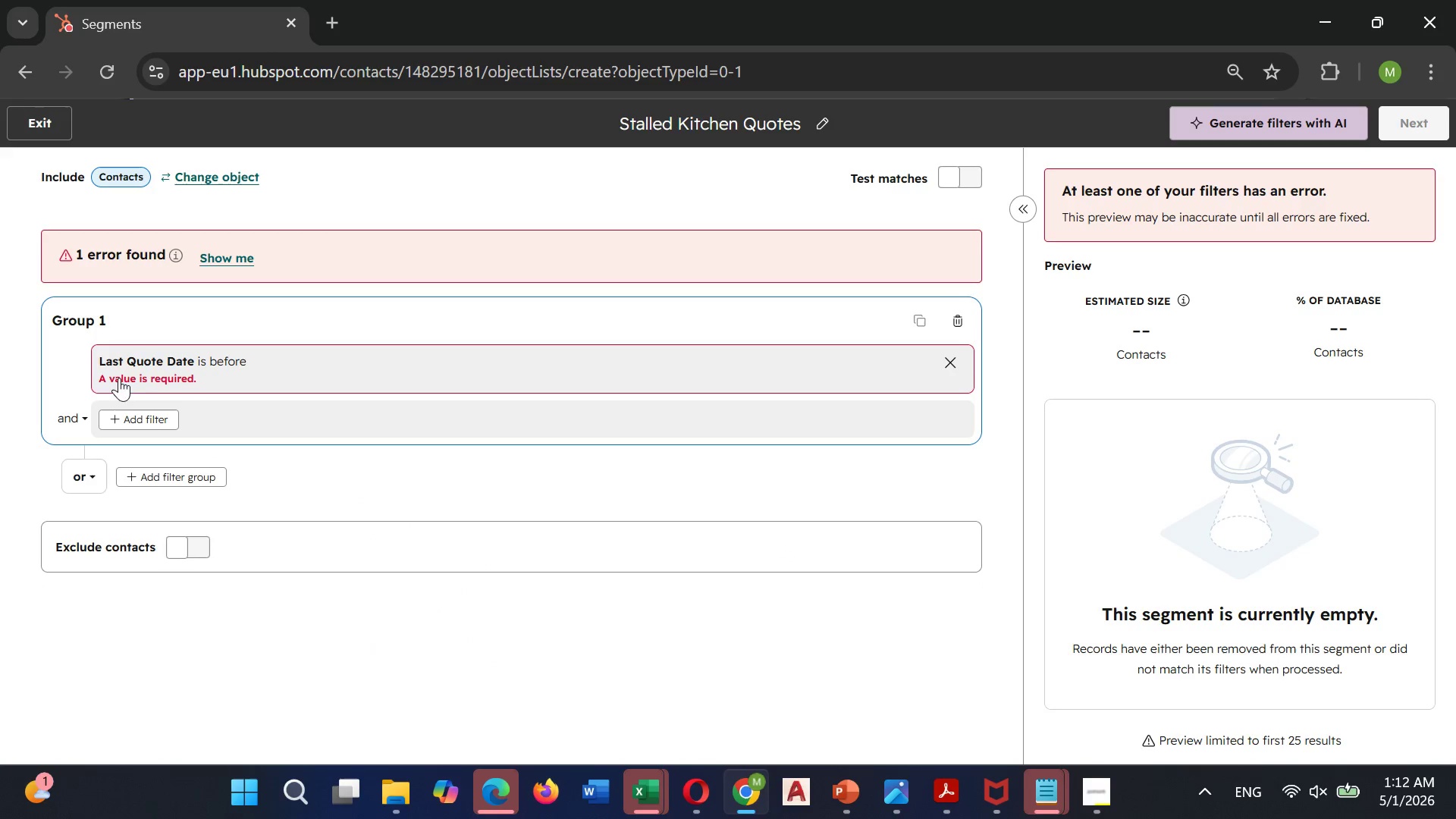 
left_click([165, 368])
 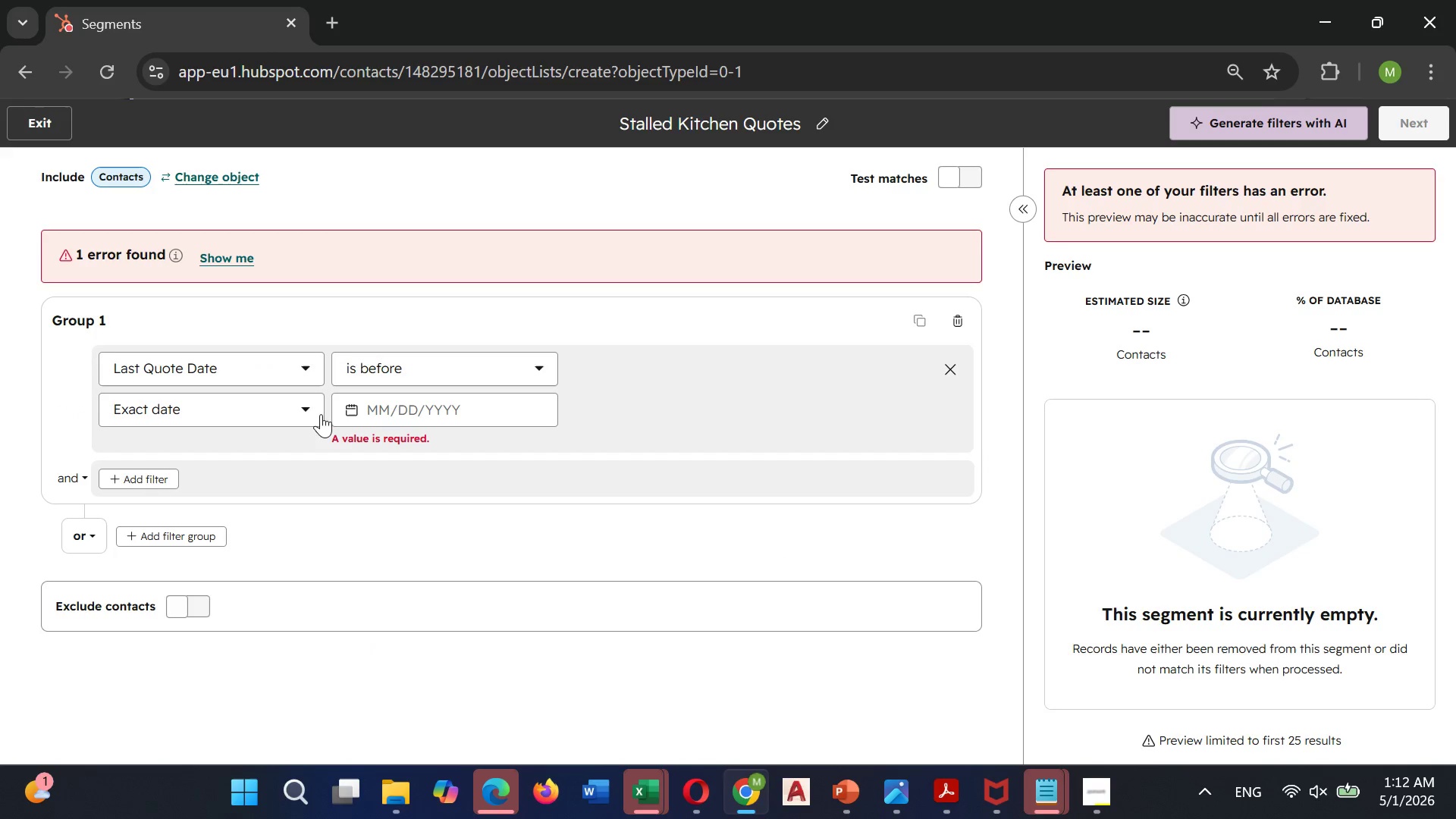 
left_click([310, 407])
 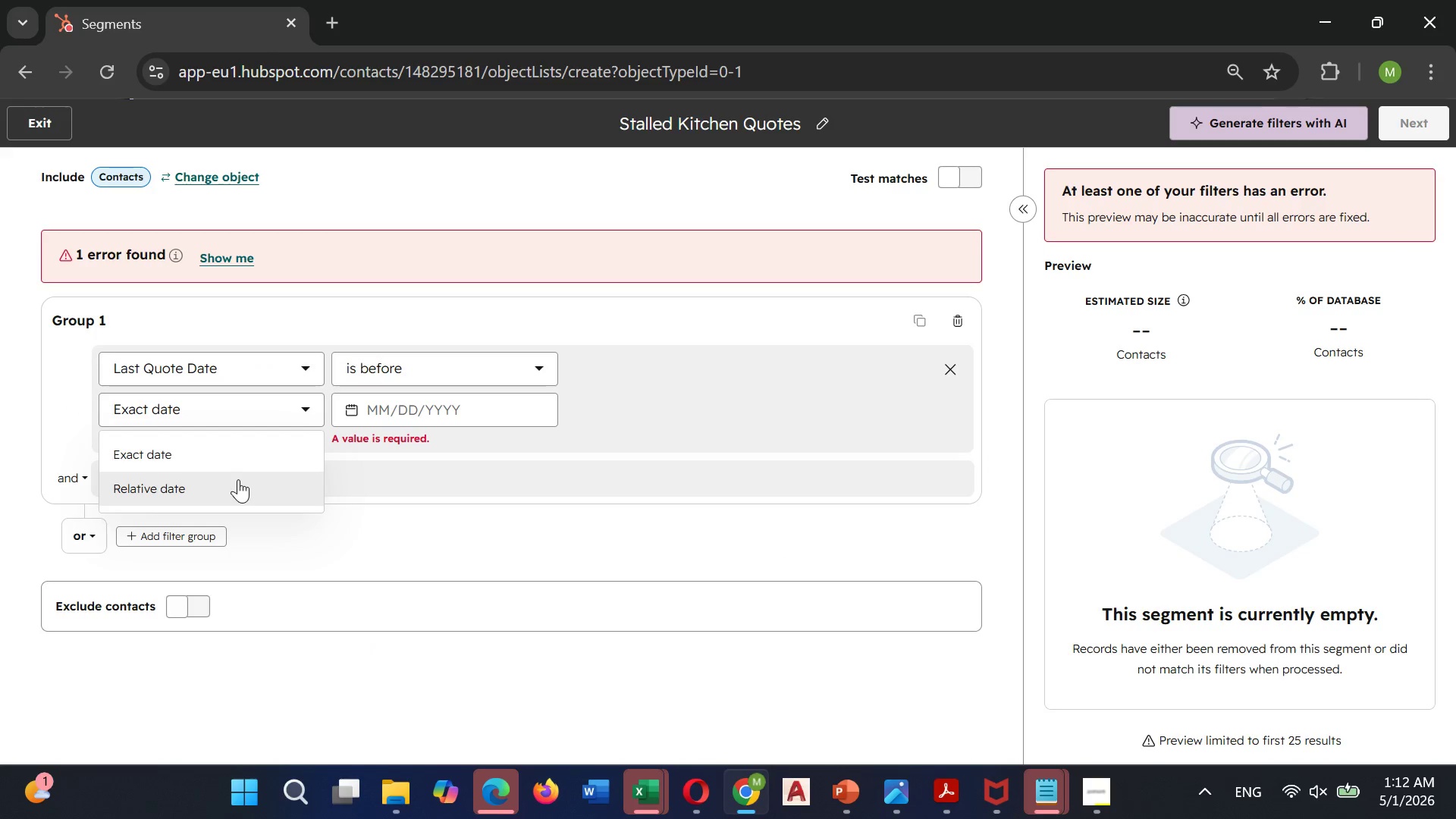 
left_click([234, 483])
 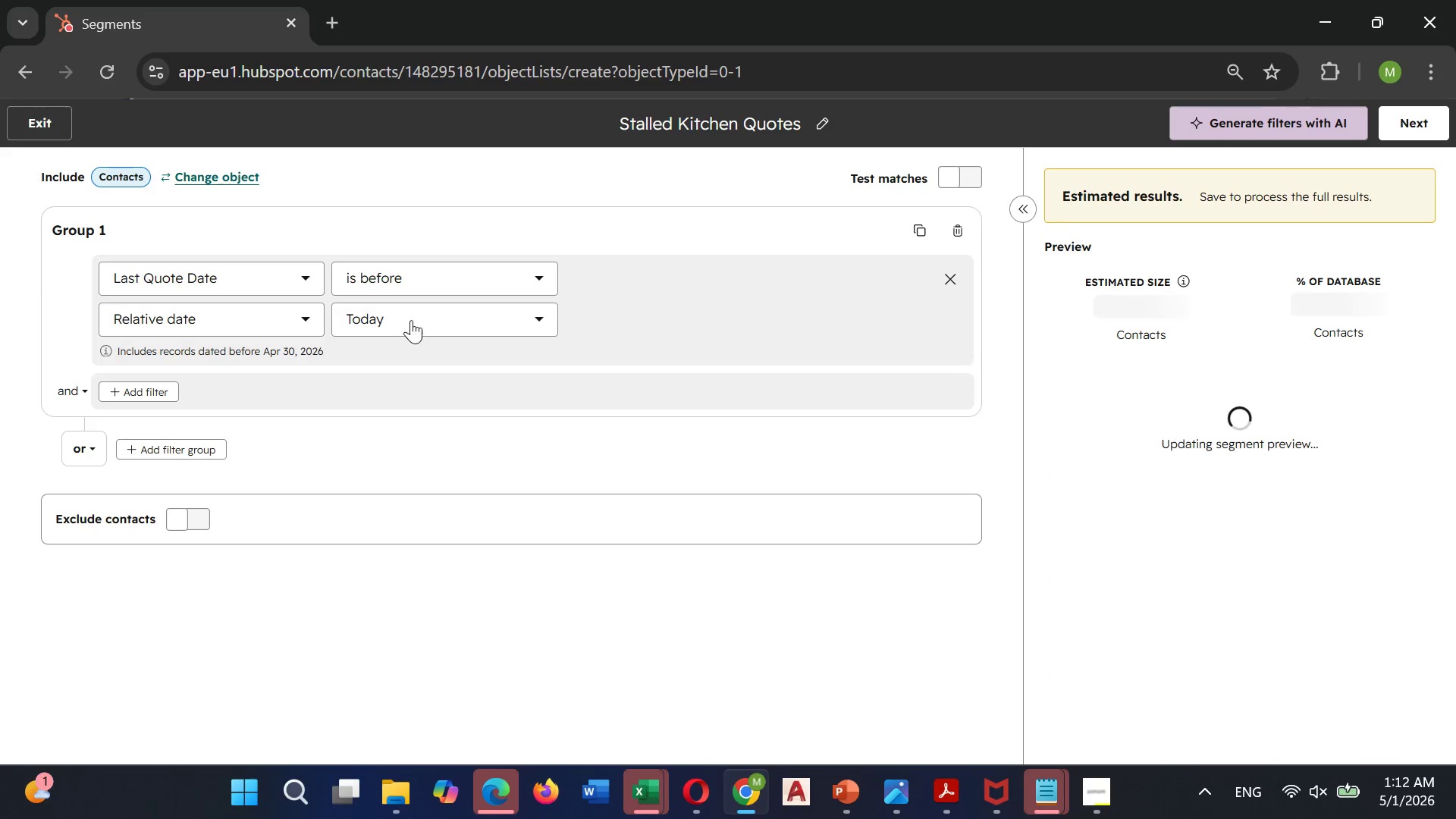 
left_click([412, 314])
 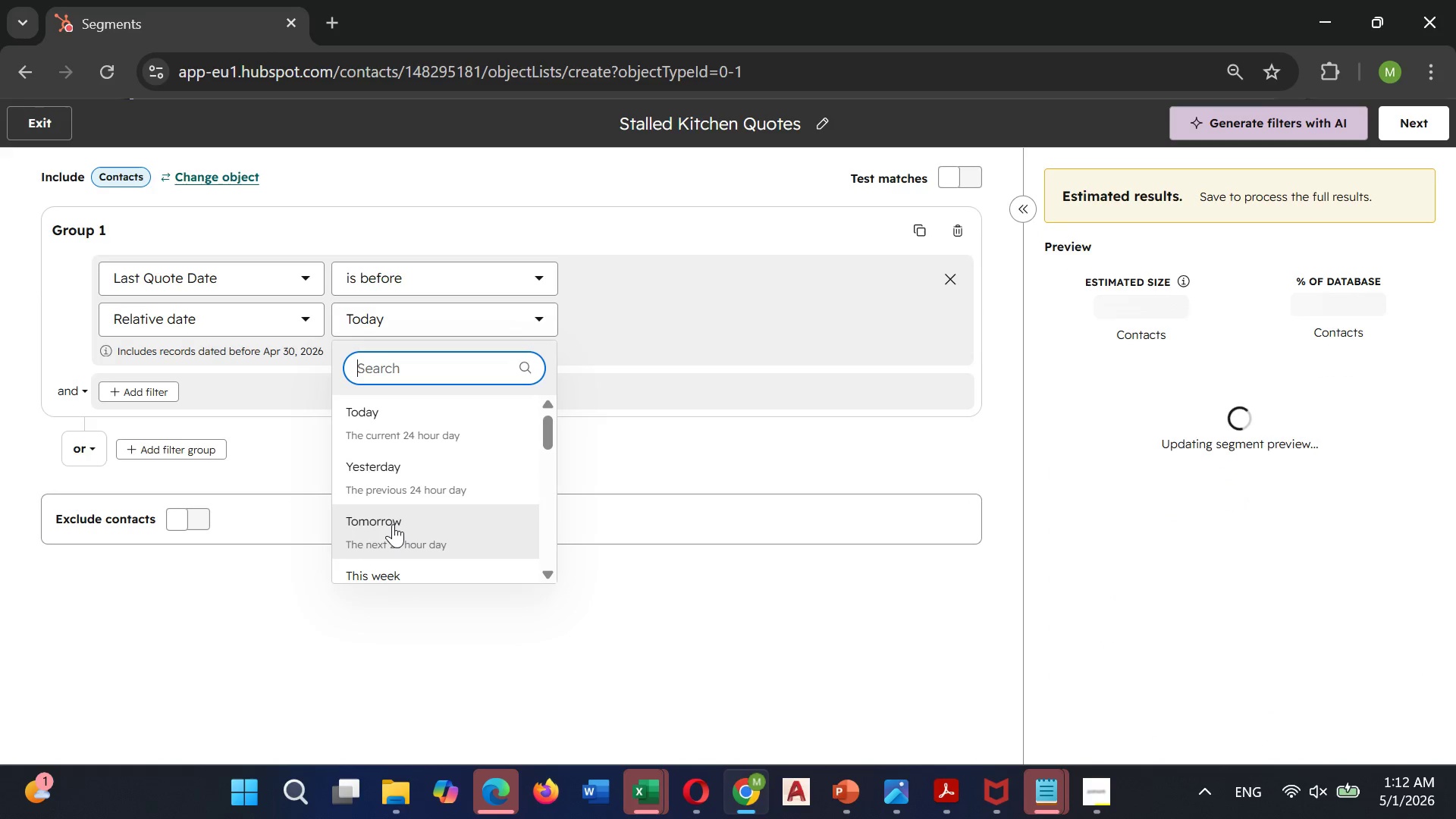 
scroll: coordinate [393, 524], scroll_direction: down, amount: 3.0
 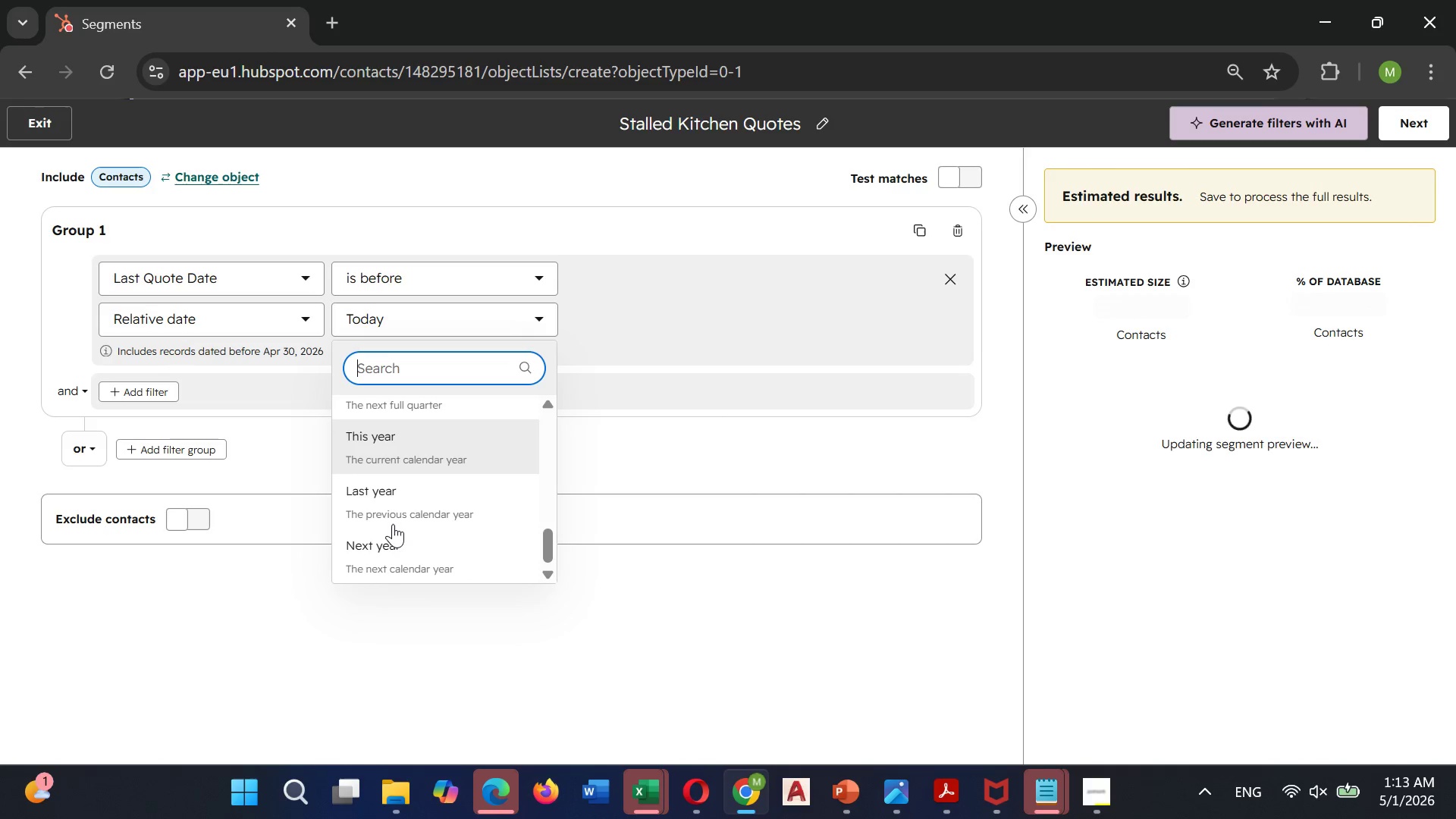 
scroll: coordinate [393, 524], scroll_direction: up, amount: 2.0
 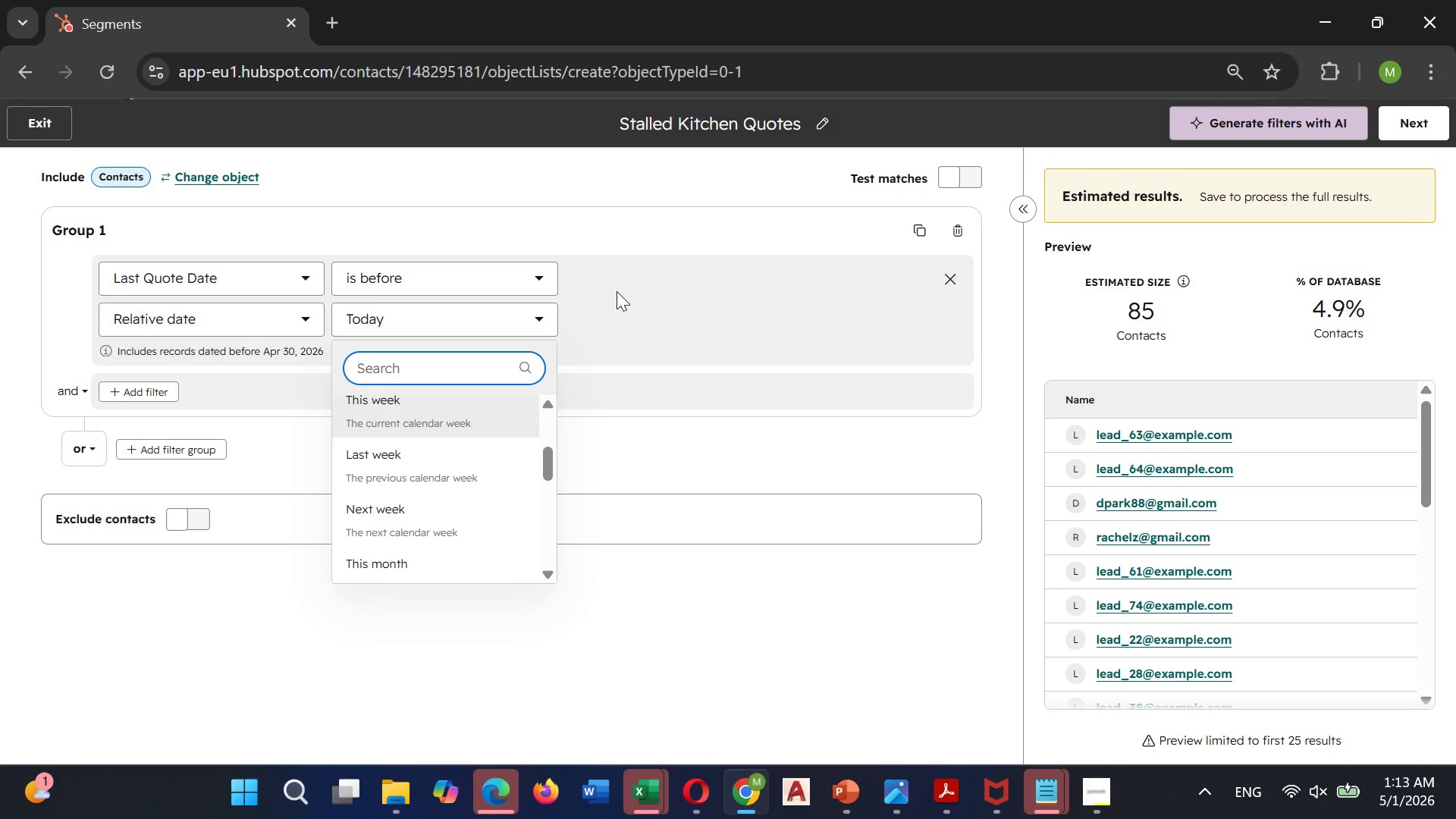 
wait(10.78)
 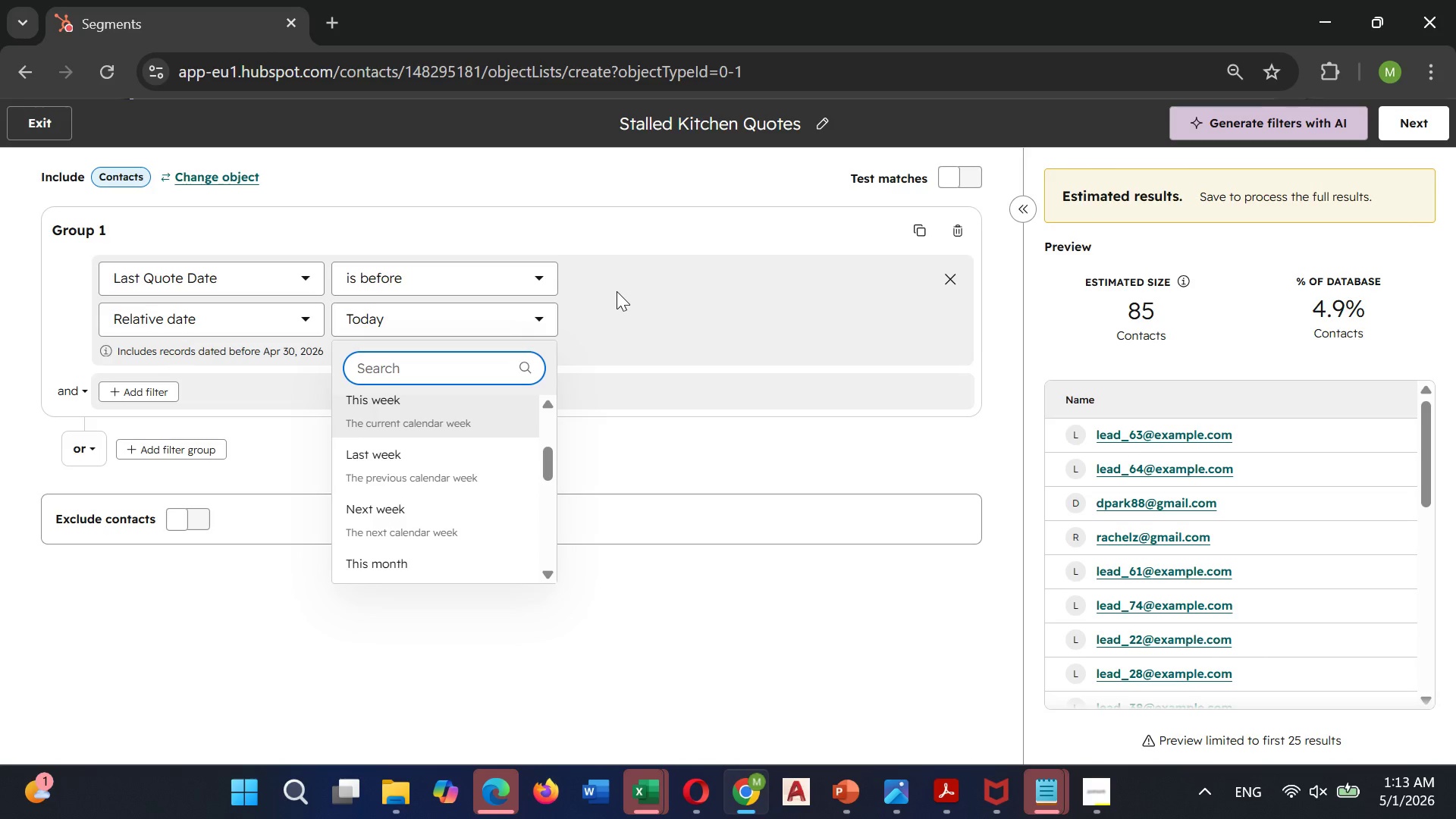 
scroll: coordinate [491, 437], scroll_direction: up, amount: 1.0
 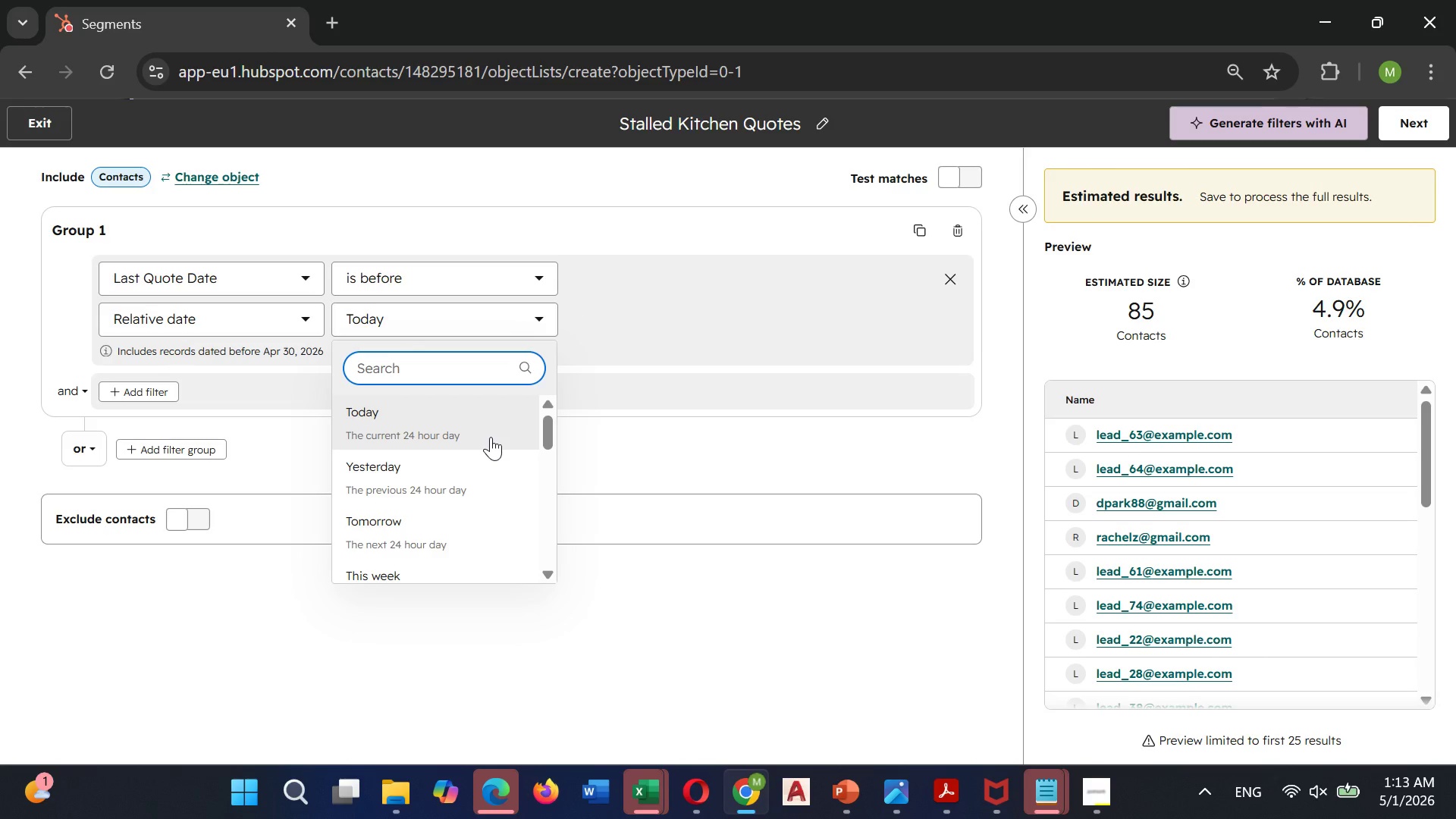 
scroll: coordinate [491, 437], scroll_direction: down, amount: 2.0
 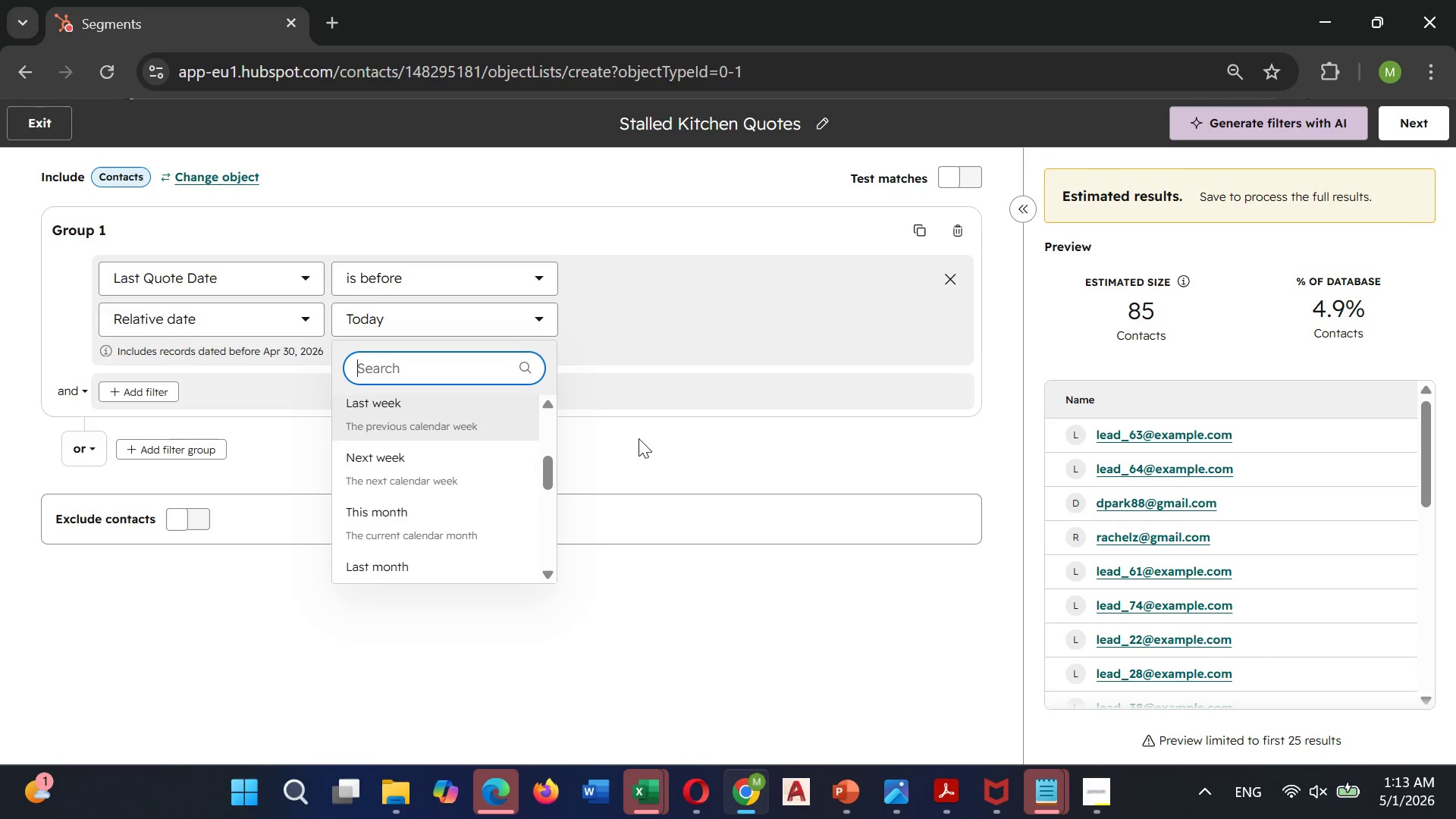 
left_click([665, 432])
 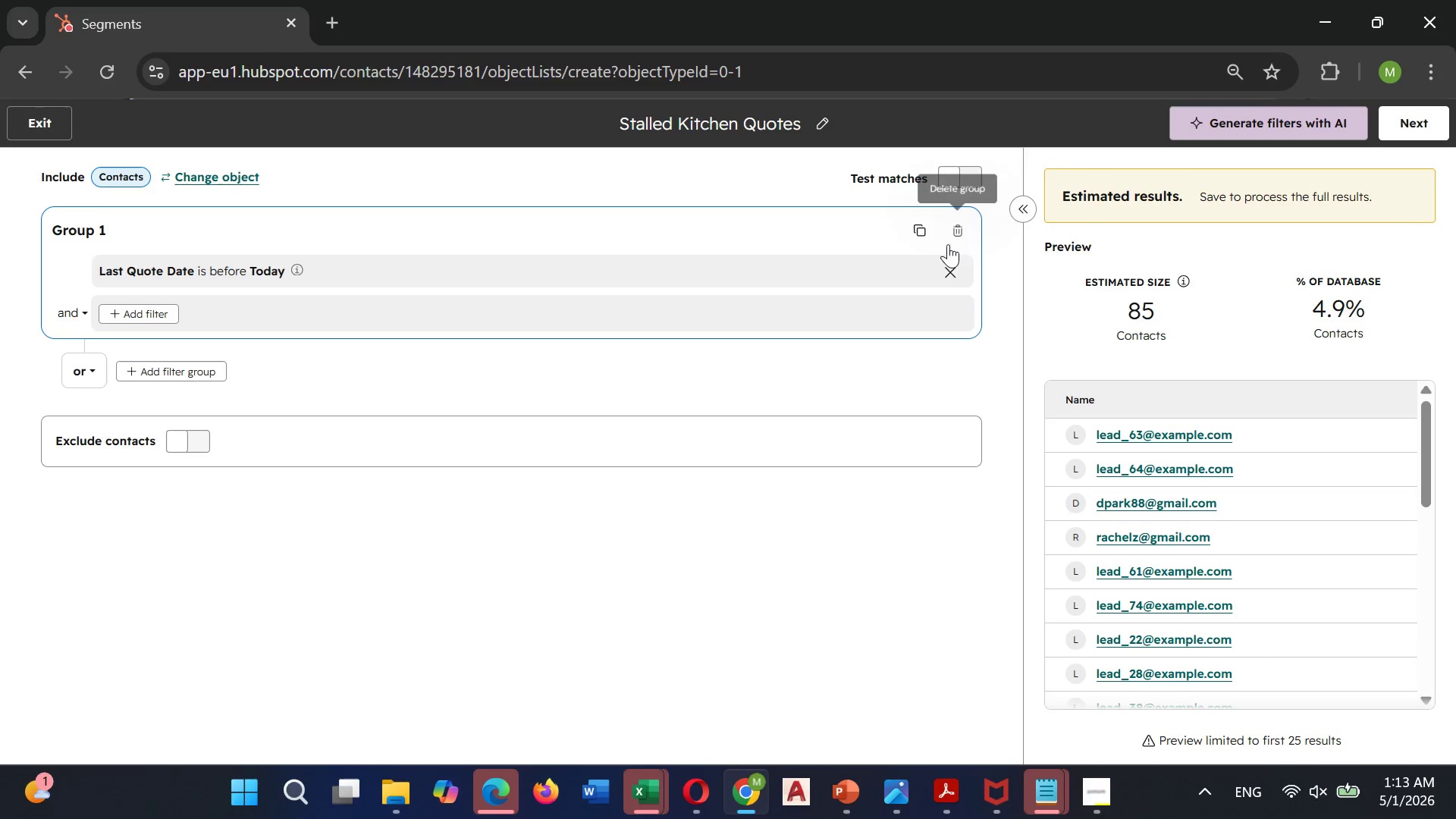 
left_click([943, 271])
 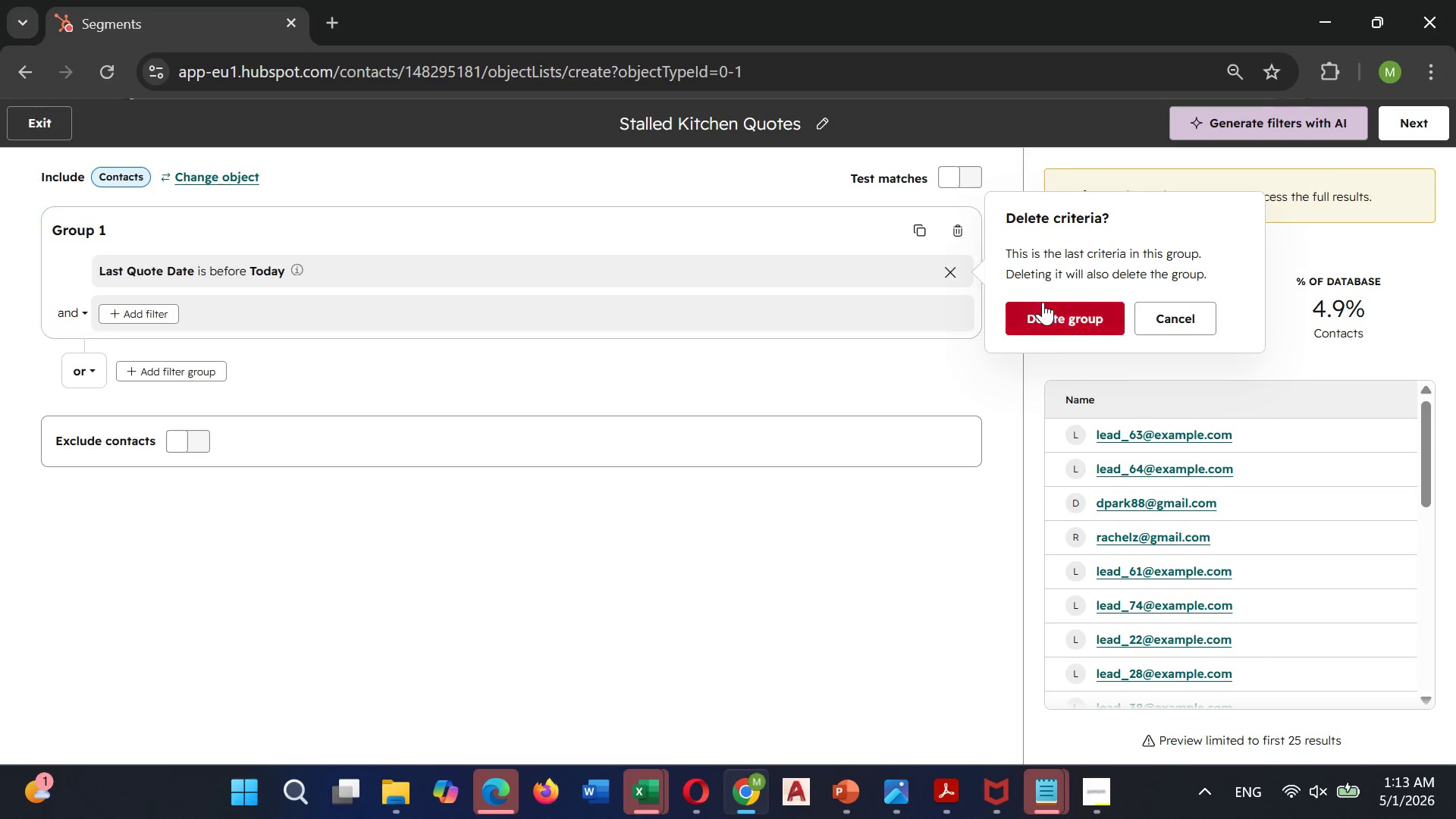 
left_click([1048, 312])
 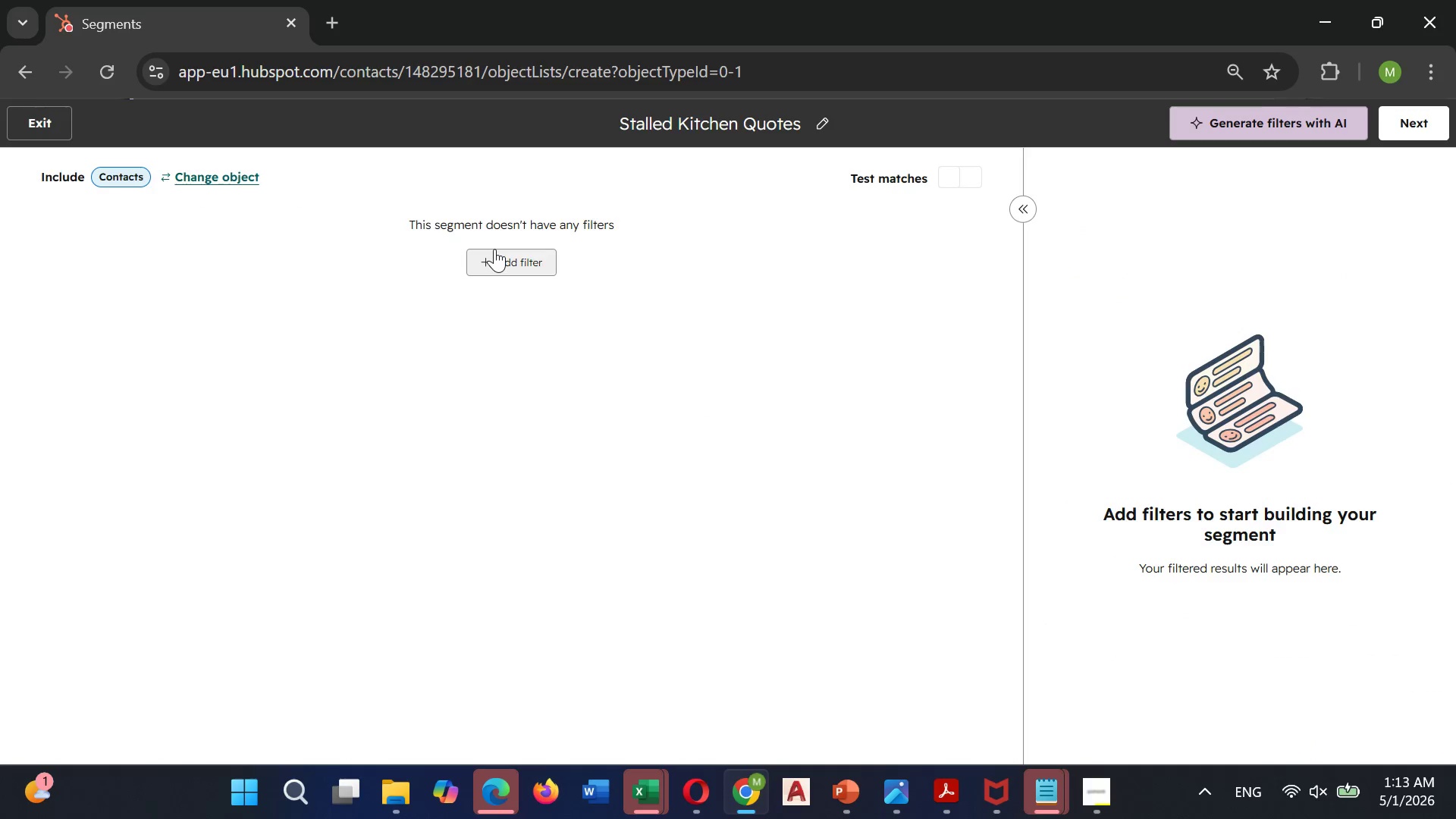 
left_click([497, 249])
 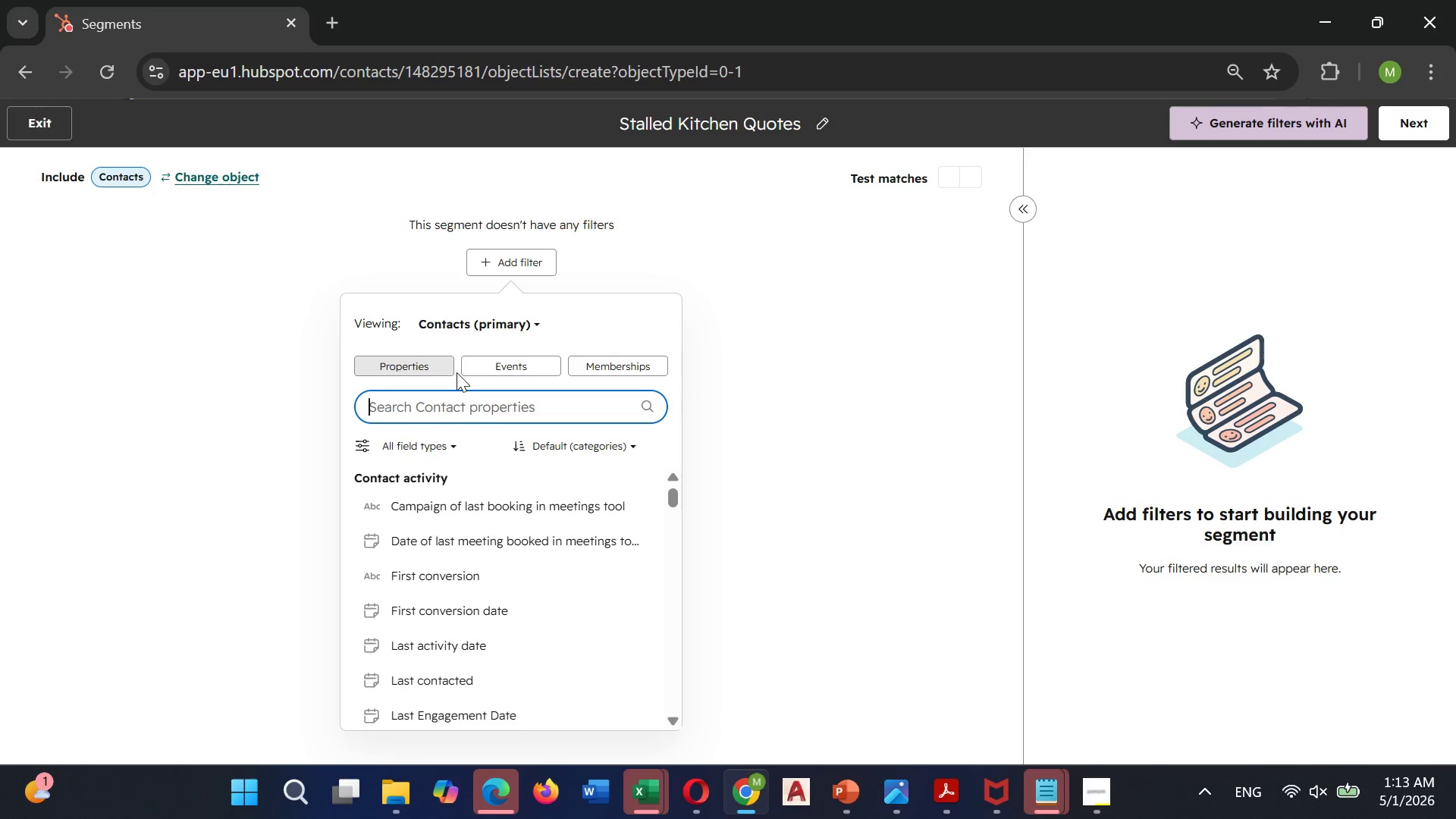 
type(Last Qu)
 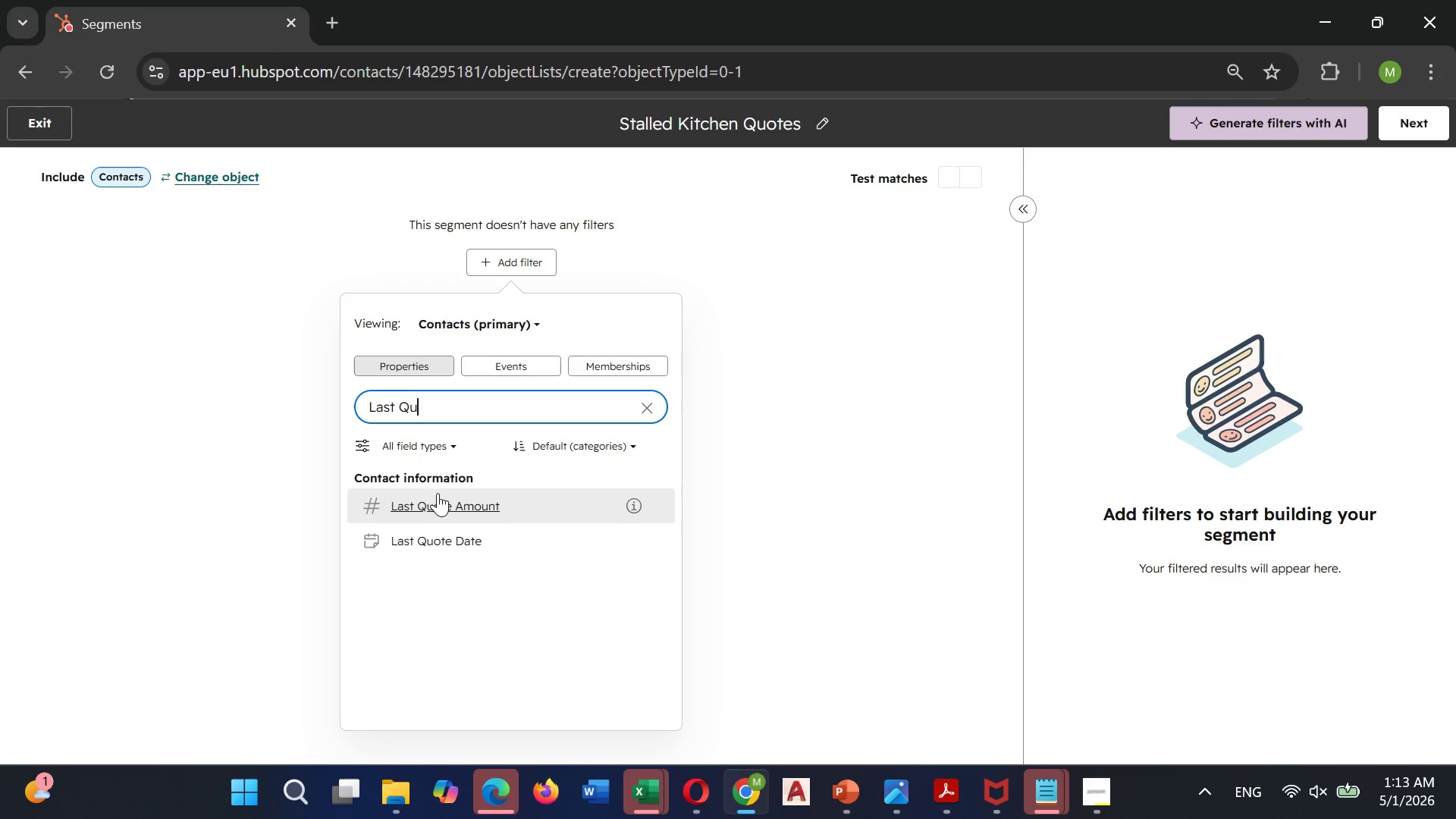 
left_click([436, 534])
 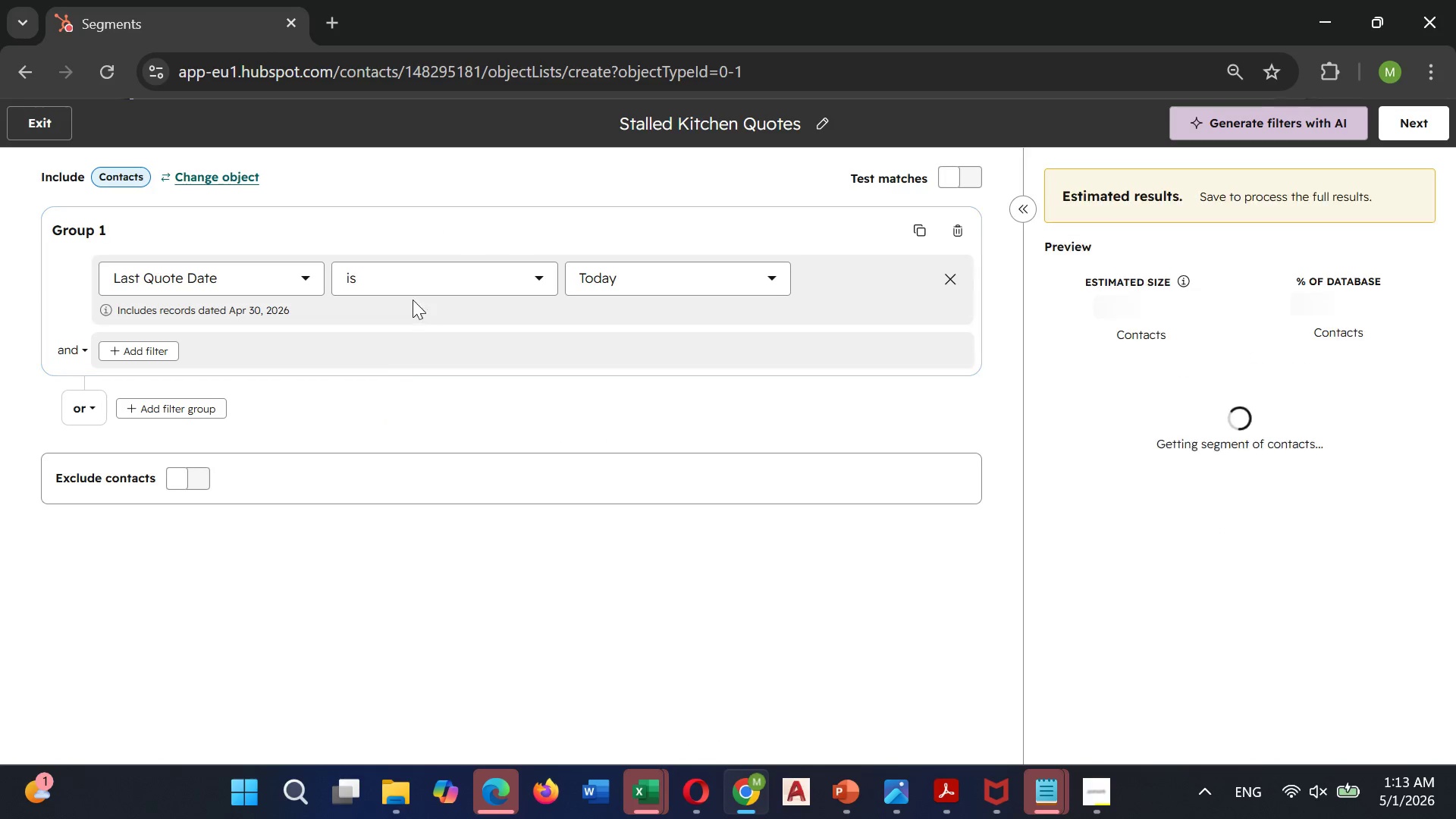 
left_click([412, 284])
 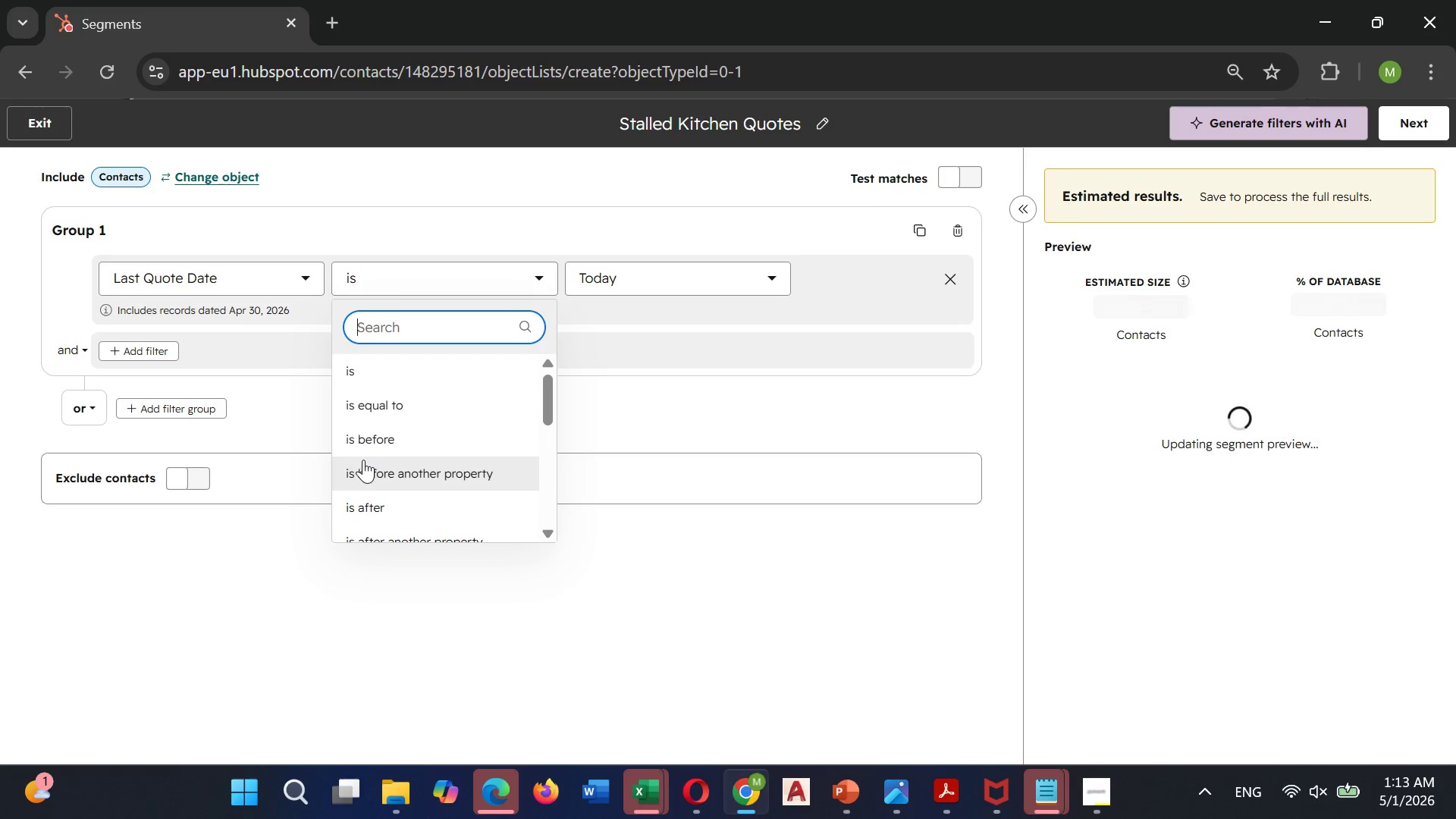 
left_click([368, 447])
 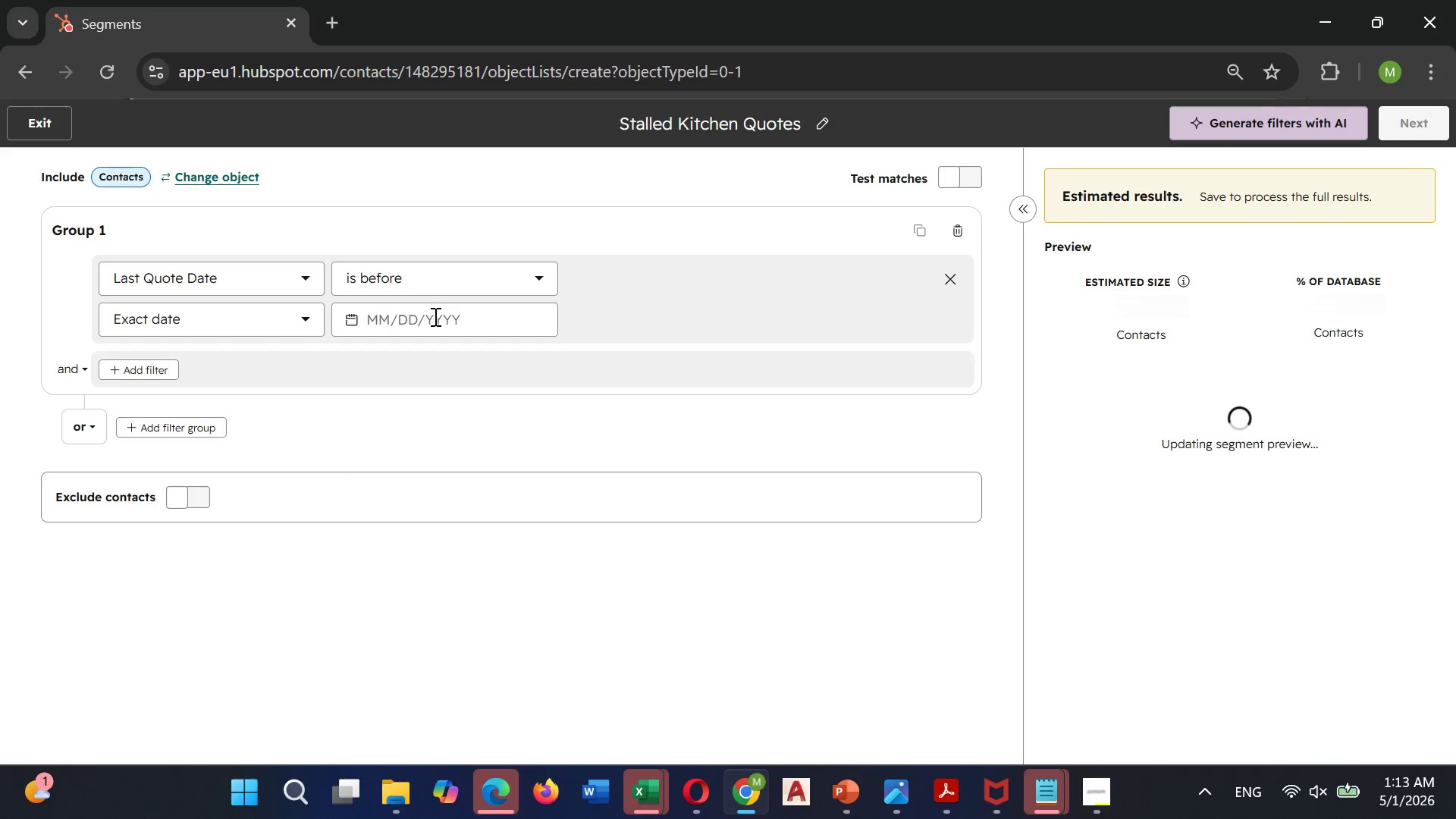 
left_click([434, 316])
 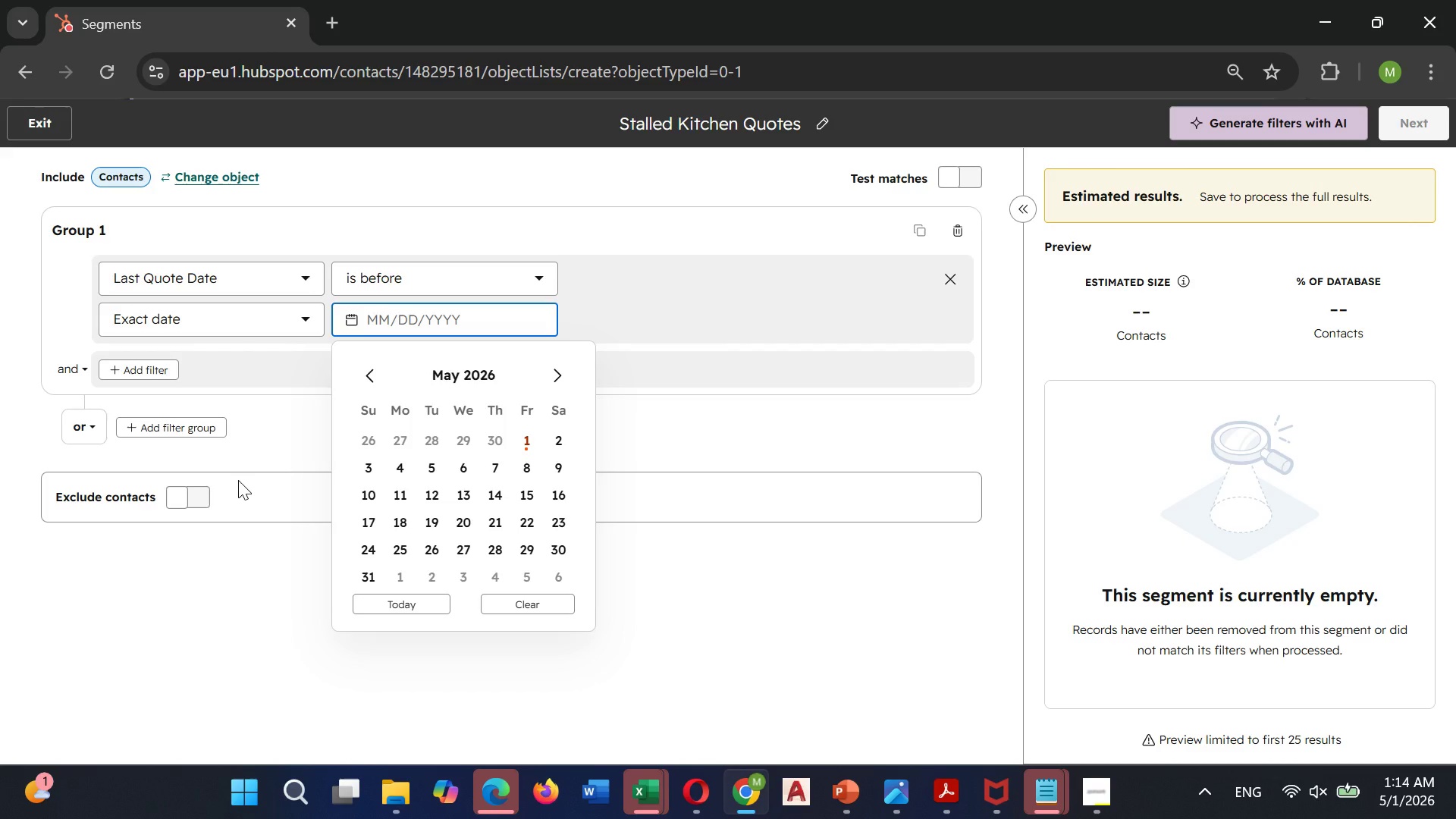 
wait(24.77)
 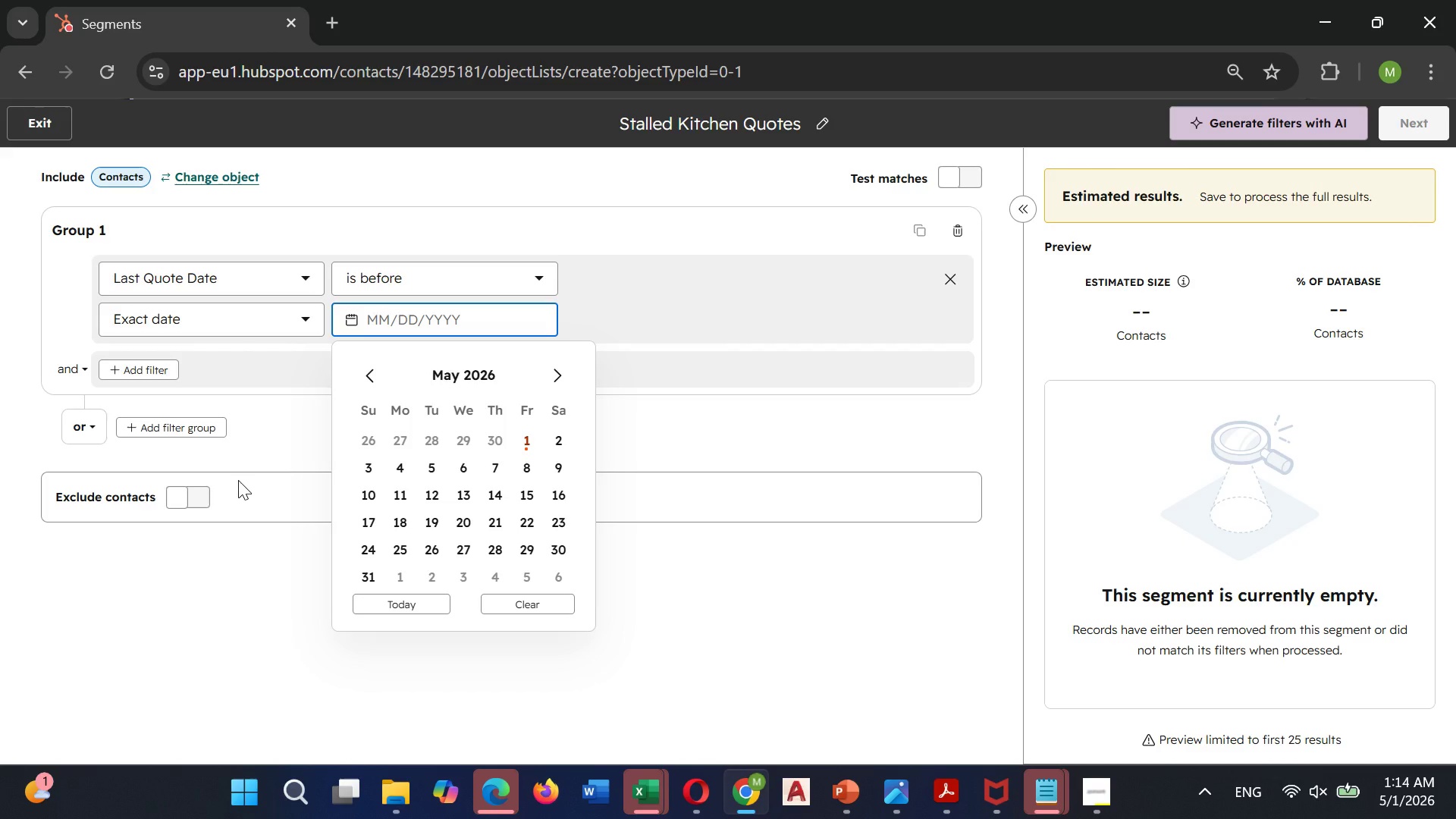 
left_click([364, 322])
 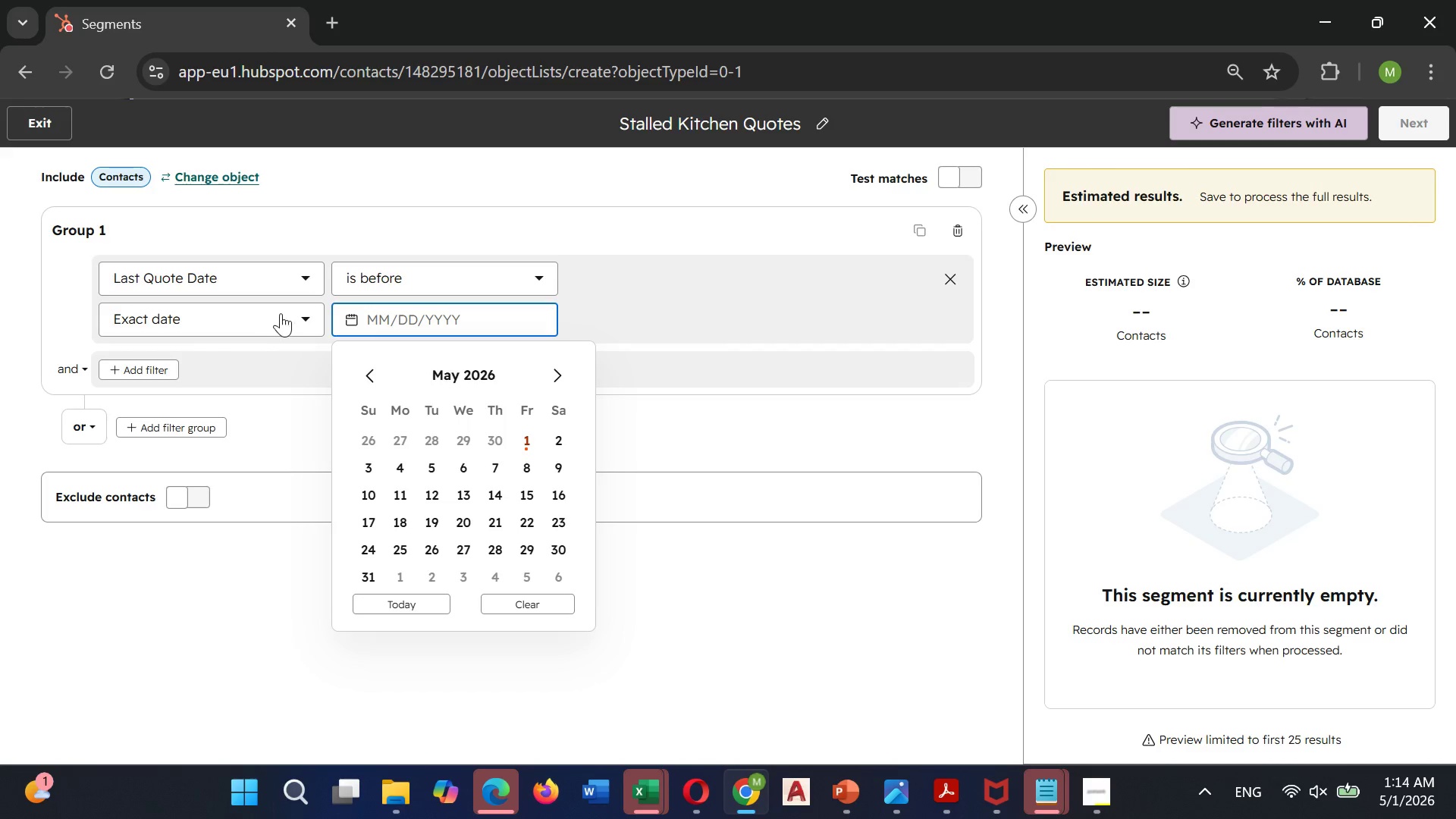 
left_click([281, 313])
 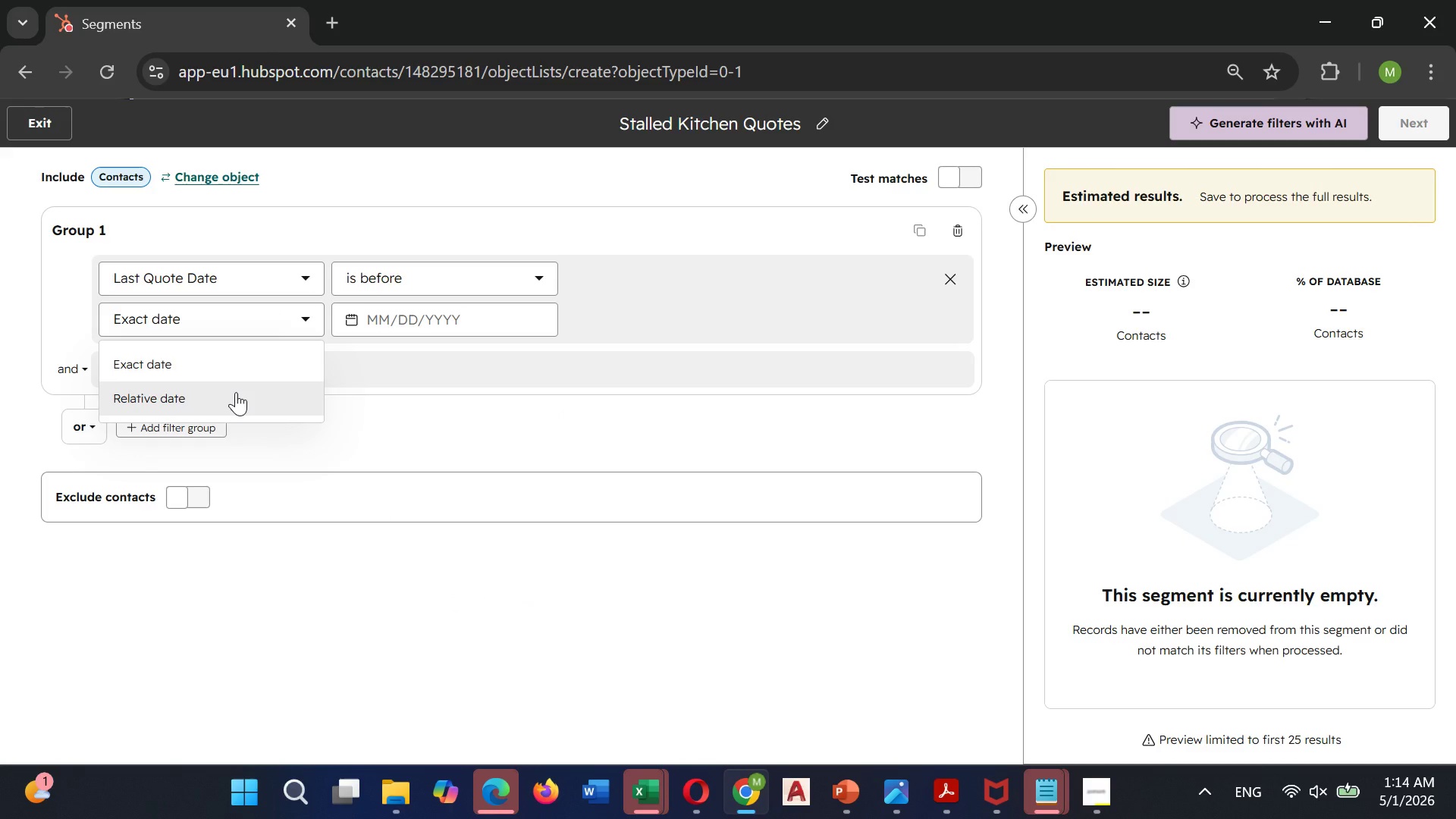 
left_click([236, 392])
 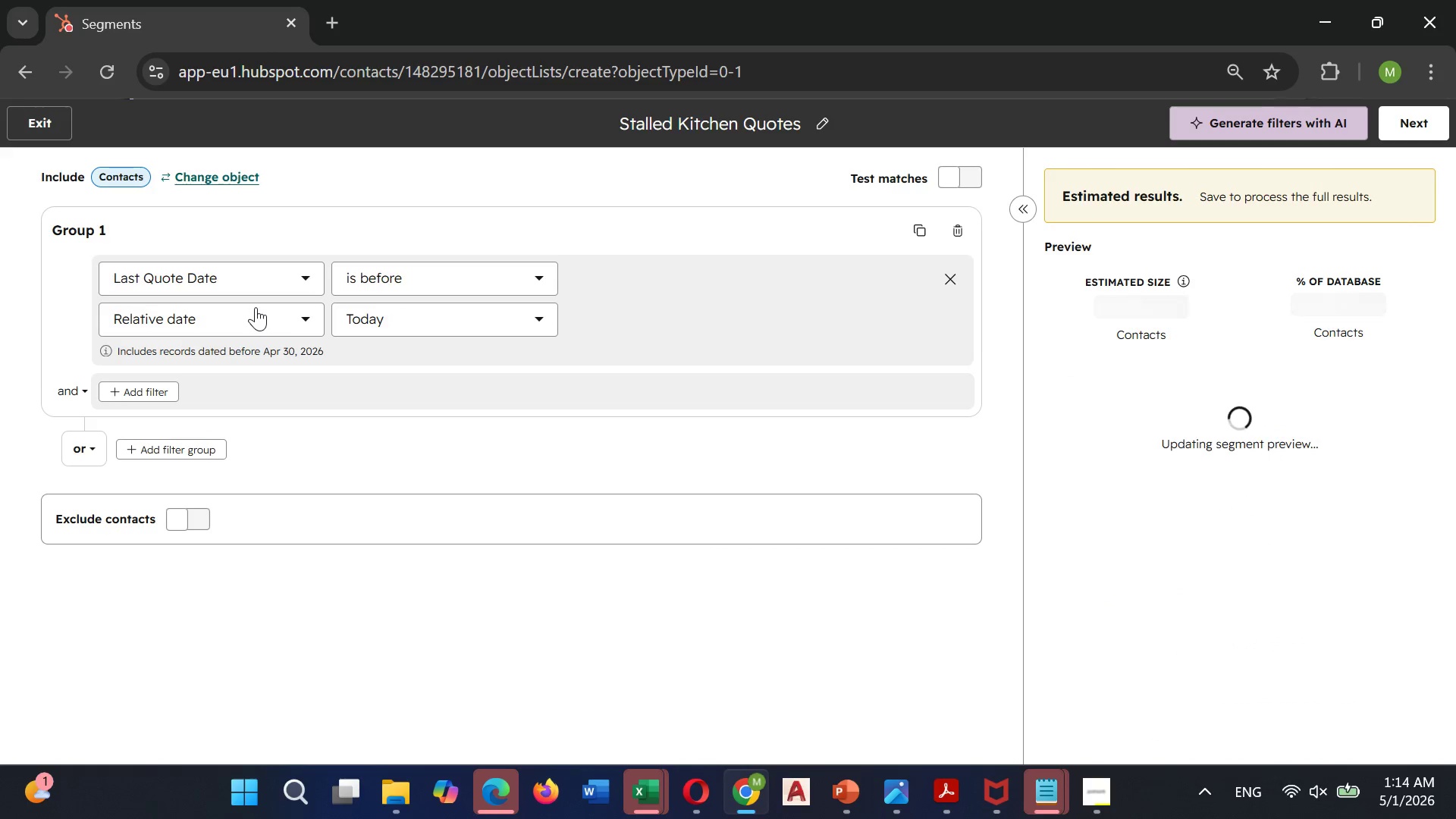 
left_click([256, 307])
 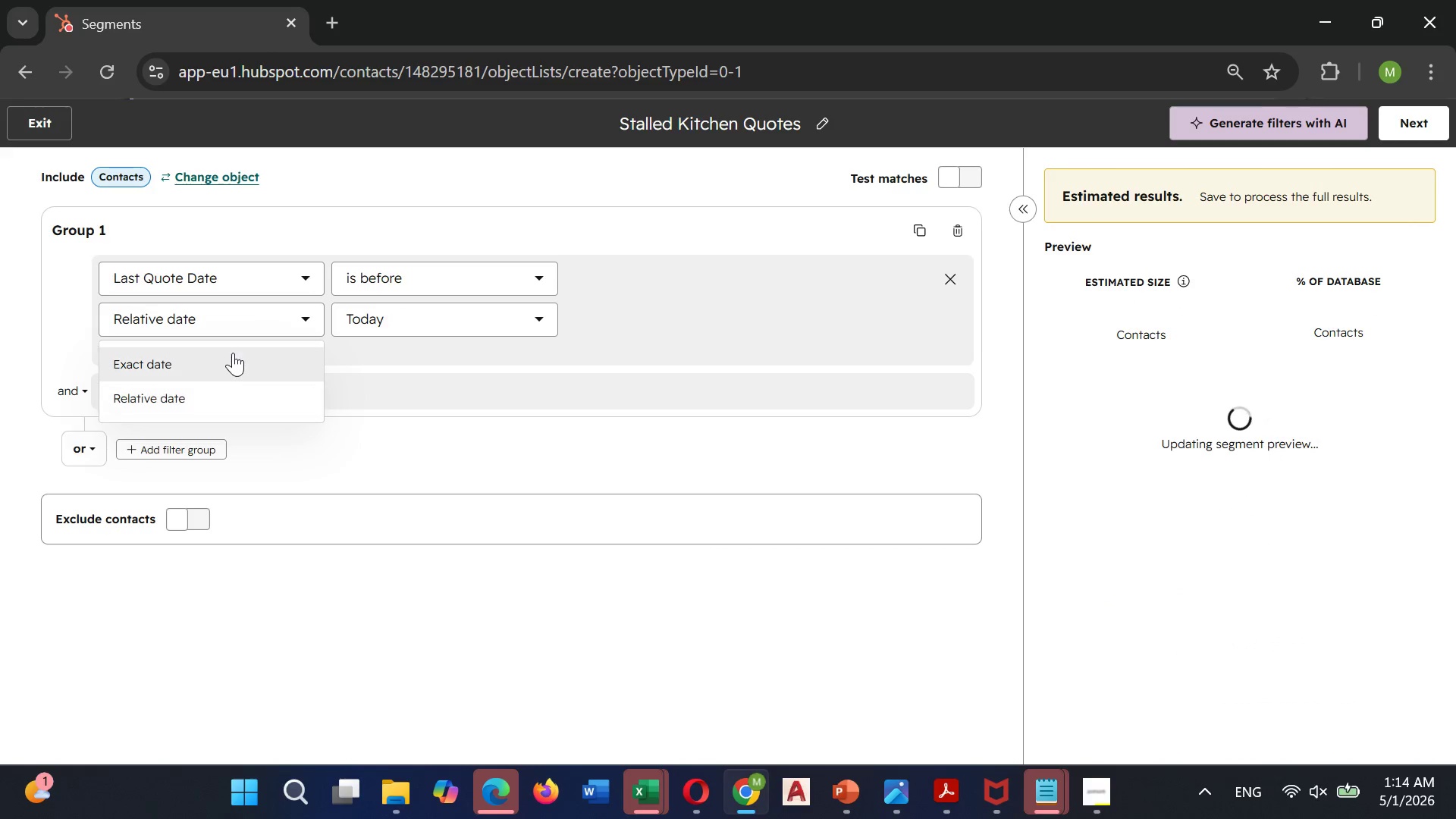 
left_click([233, 353])
 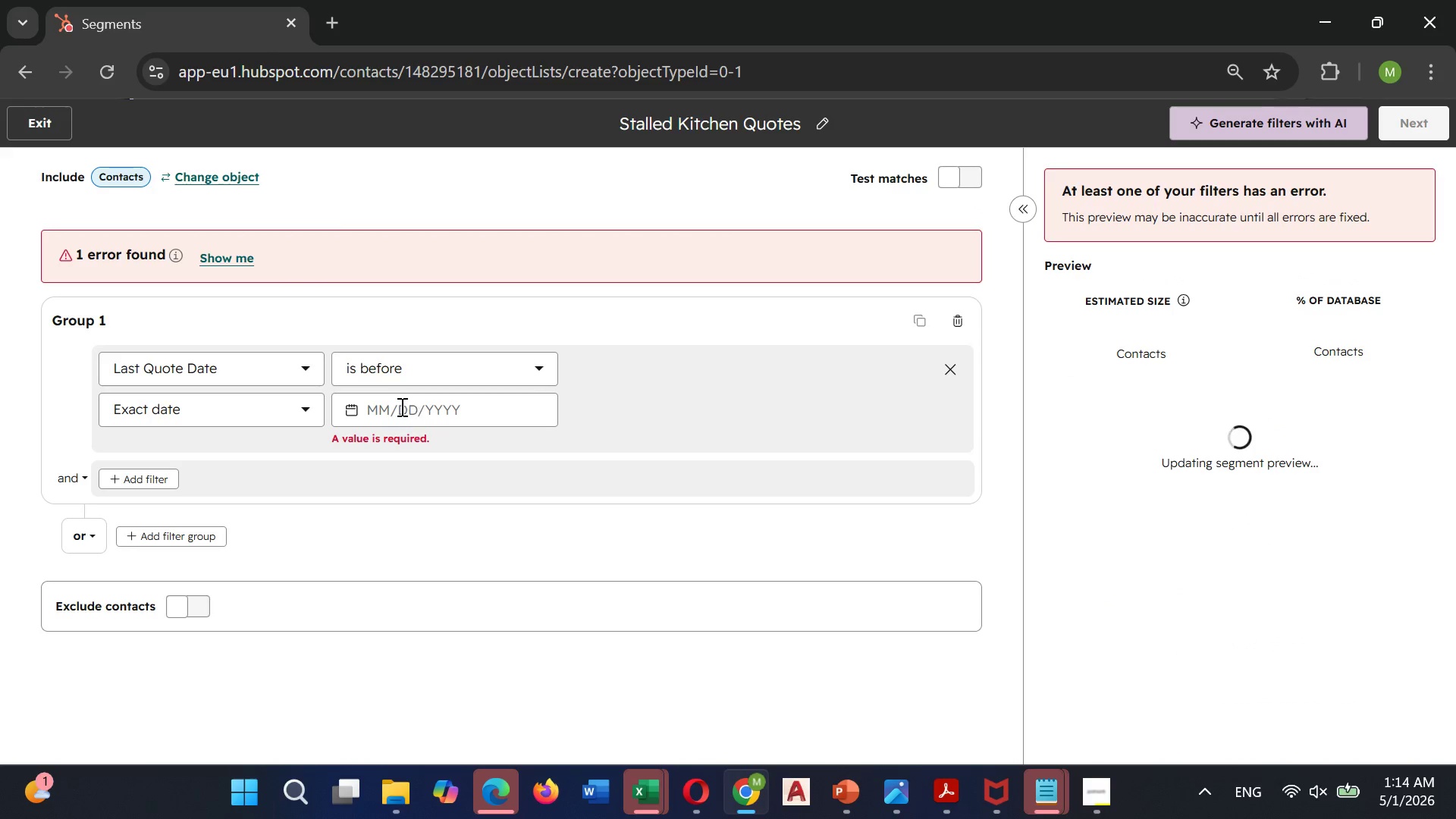 
left_click([388, 403])
 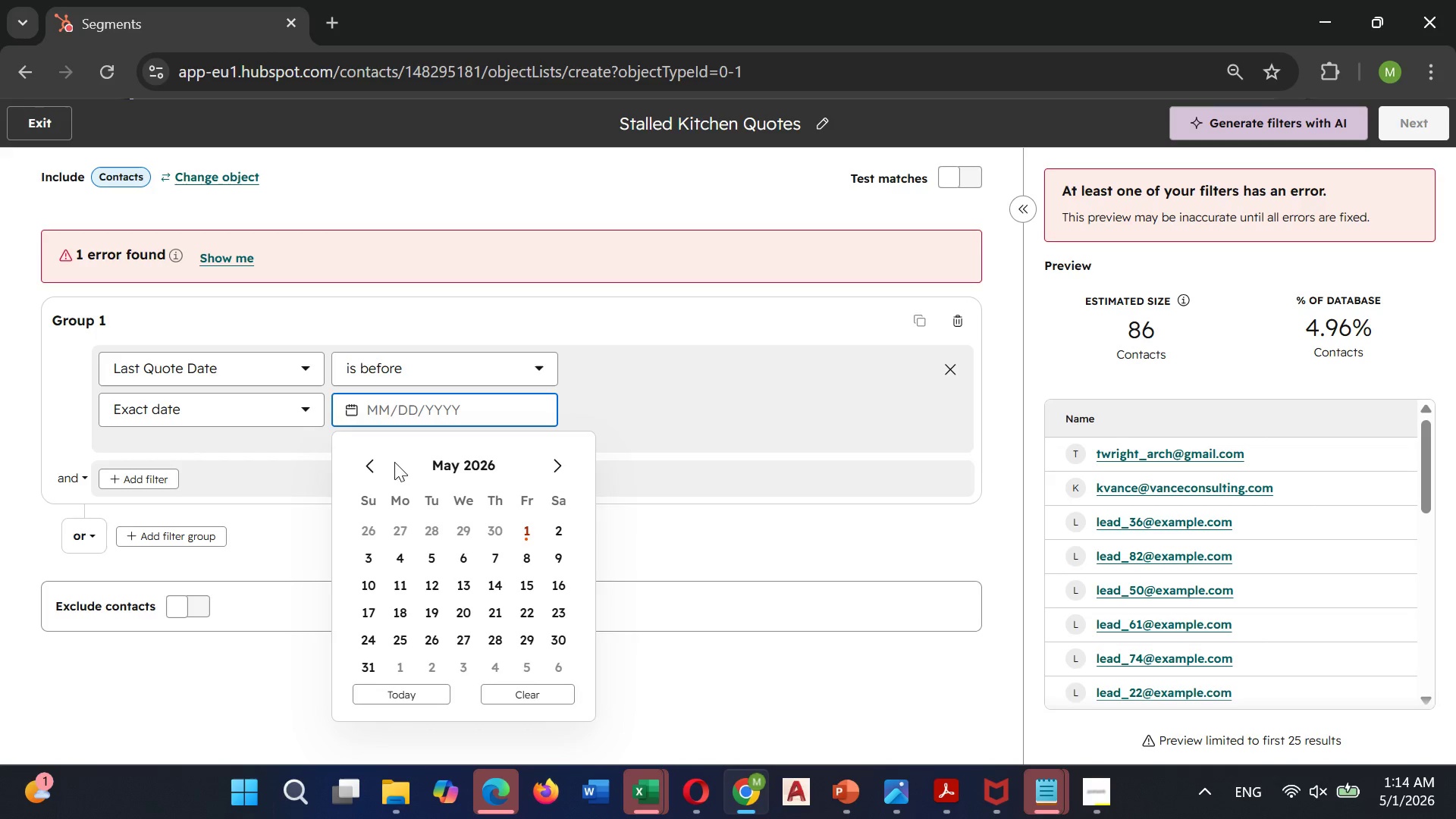 
wait(10.05)
 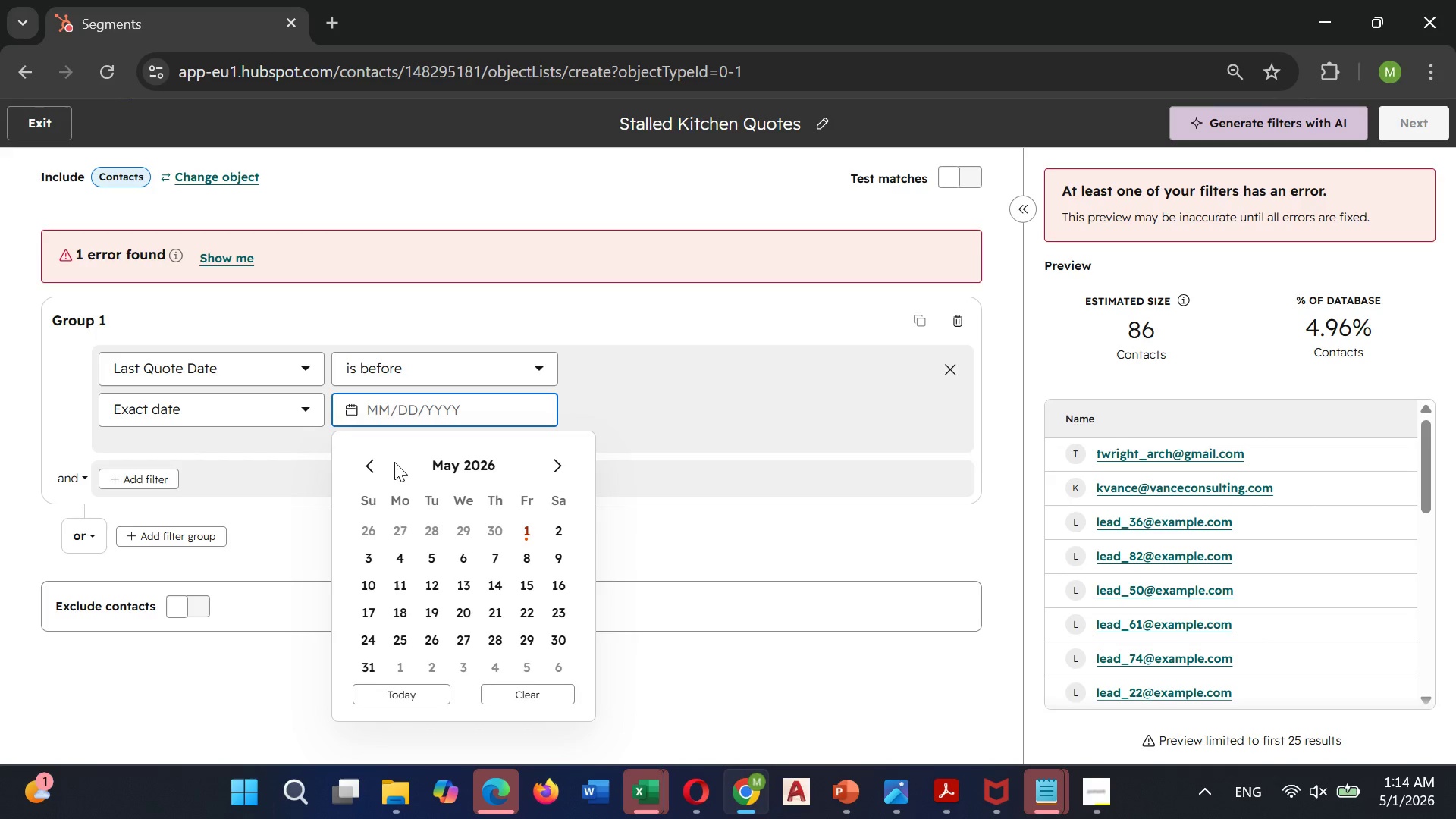 
left_click([554, 469])
 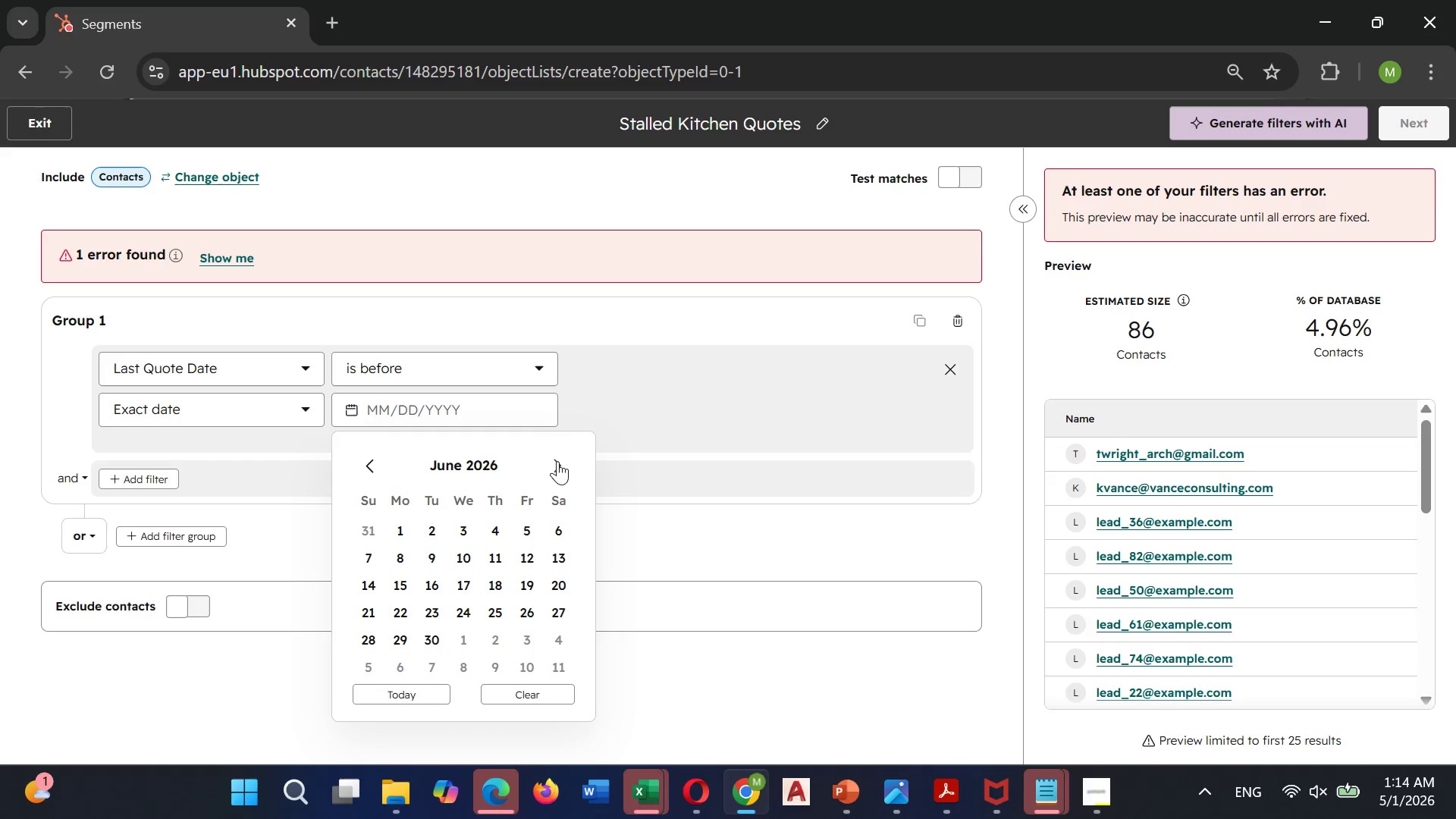 
left_click([375, 465])
 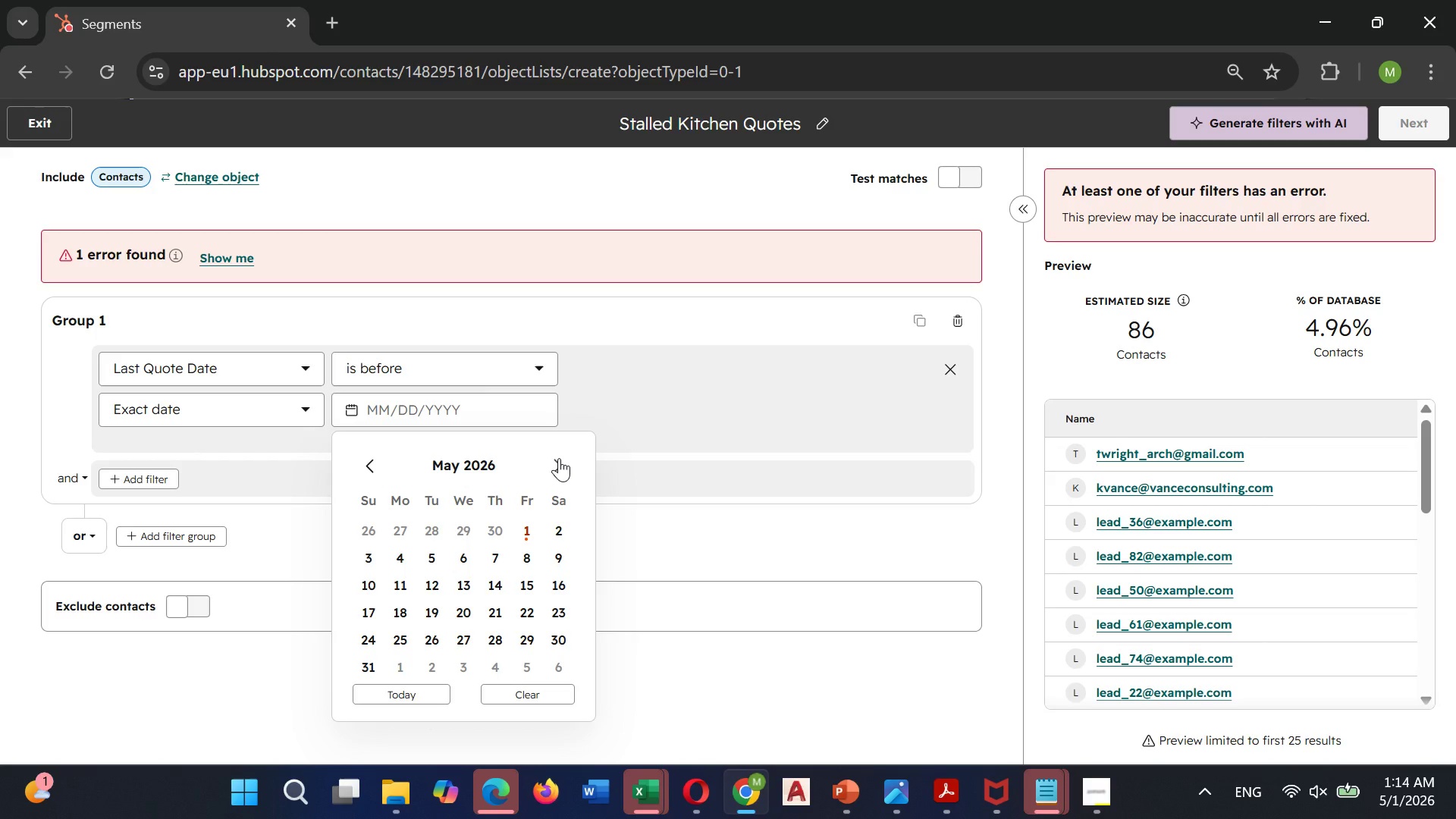 
left_click([559, 458])
 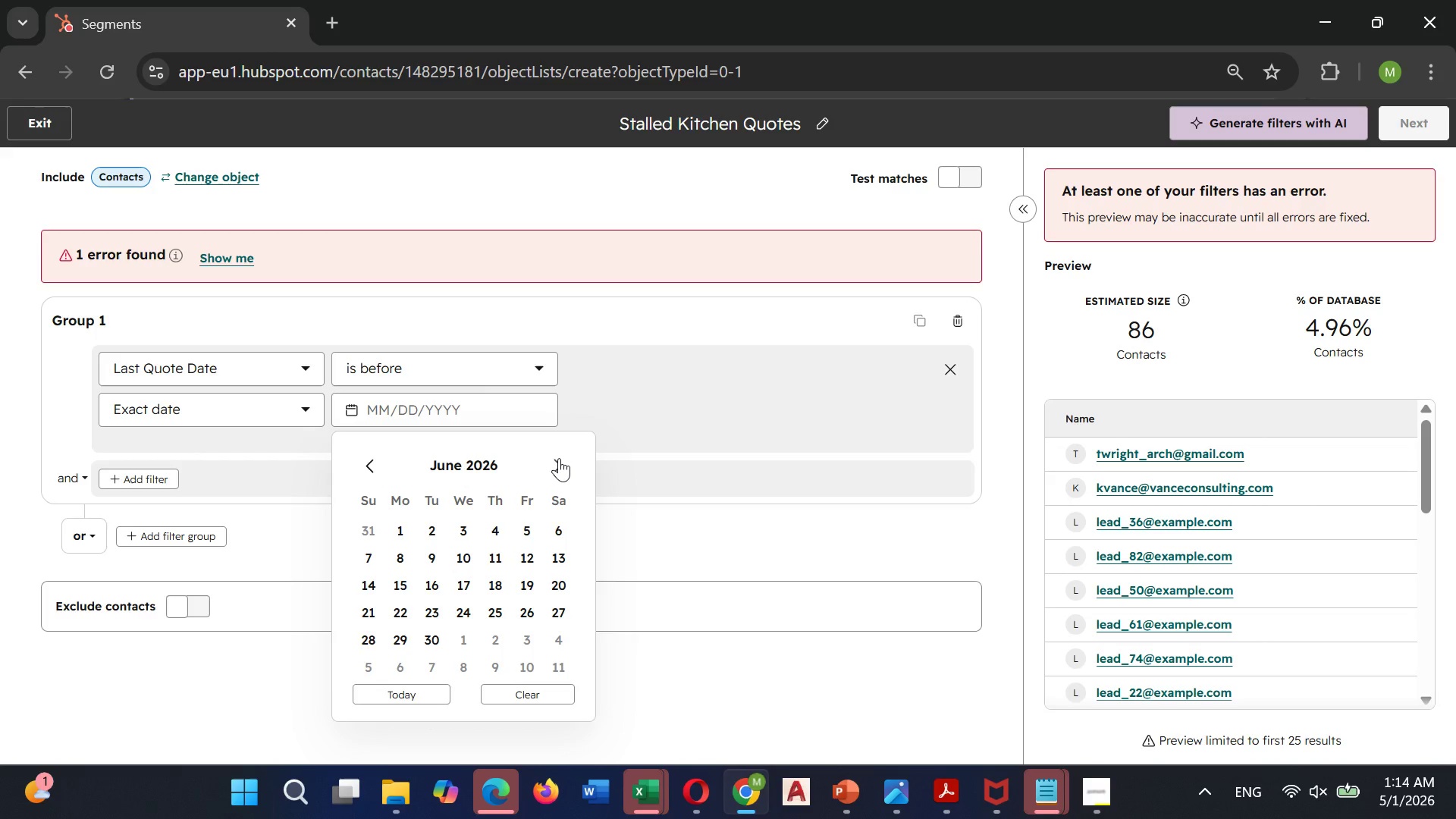 
left_click([559, 458])
 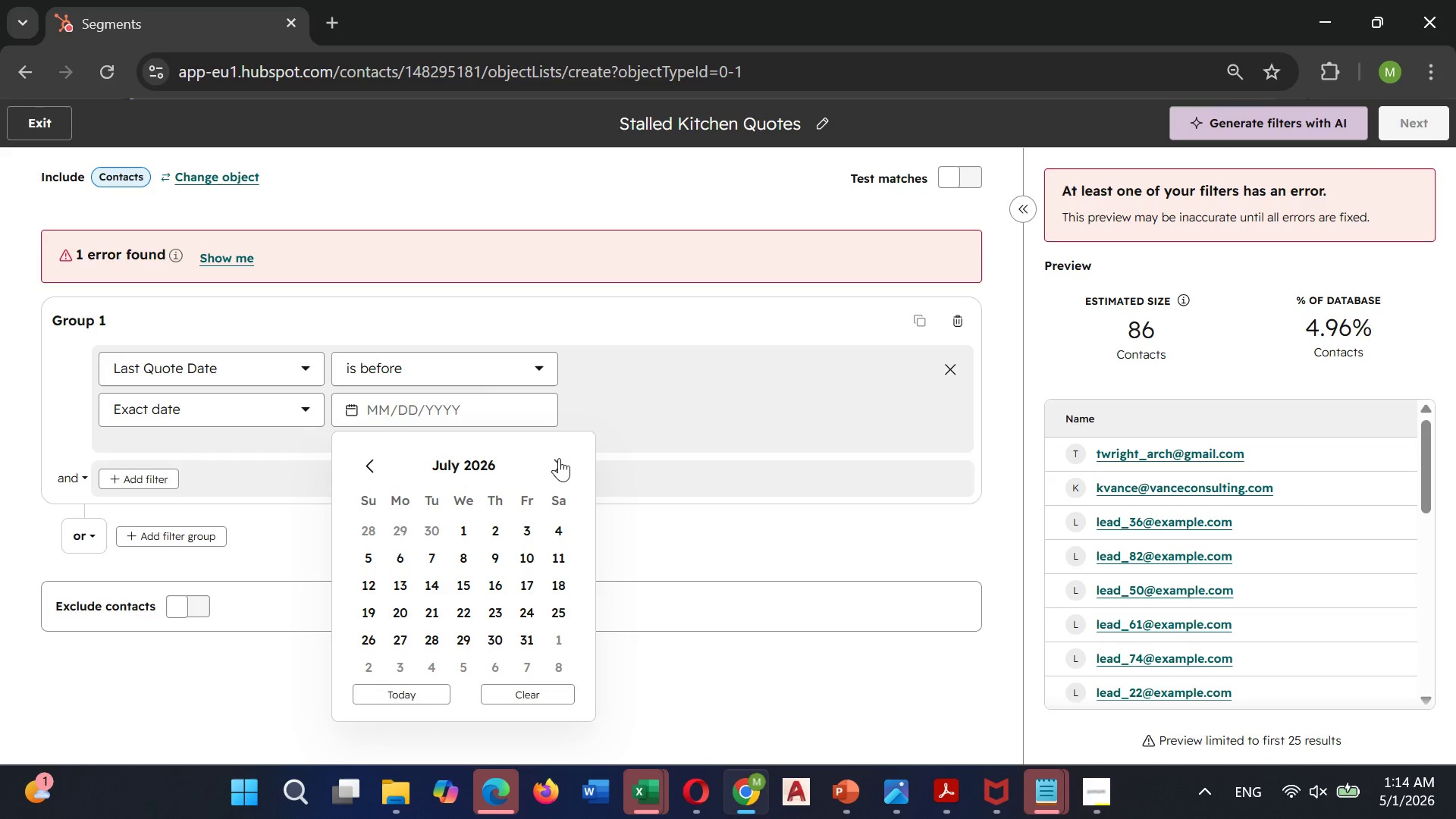 
left_click([559, 458])
 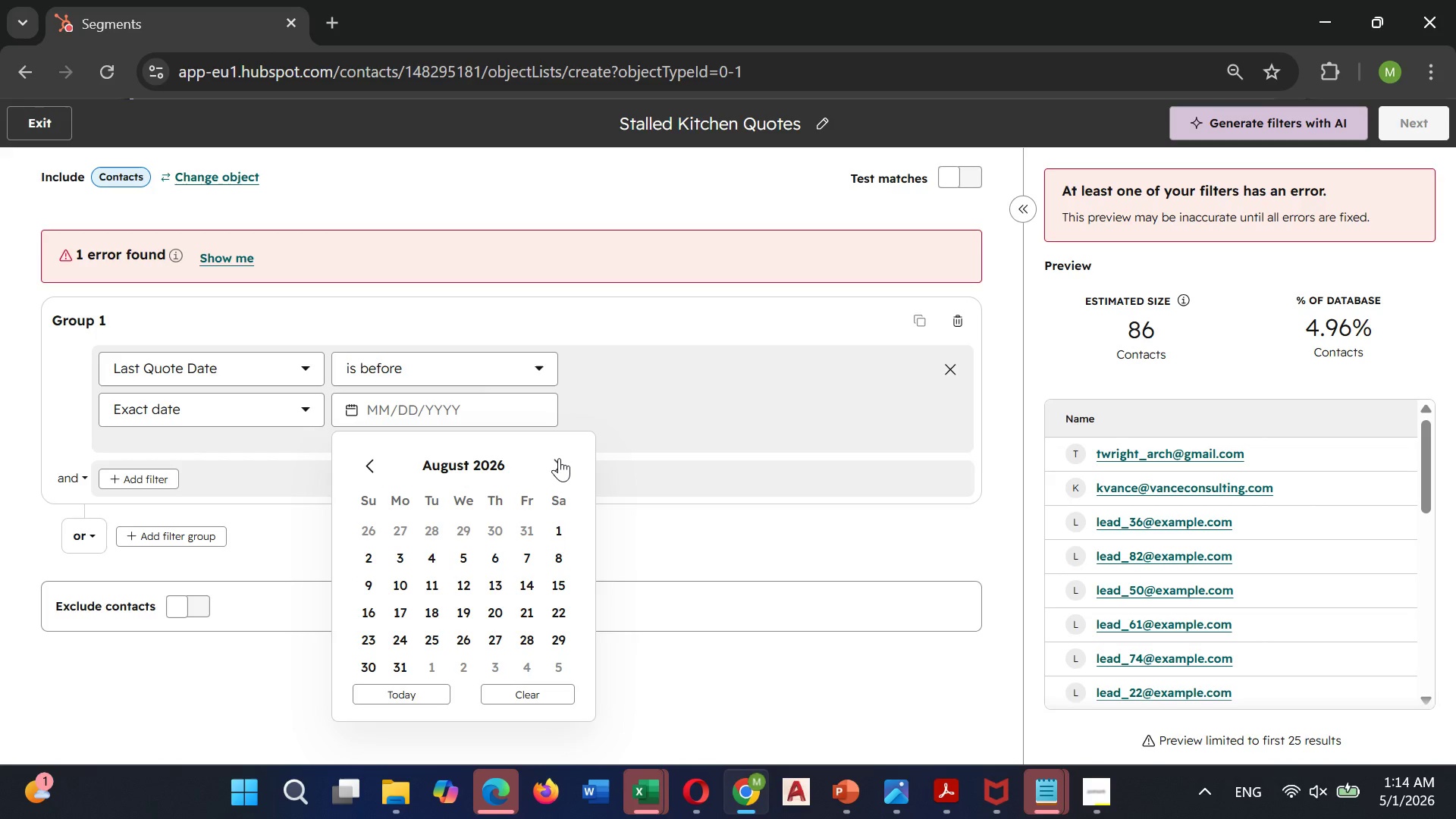 
left_click([559, 458])
 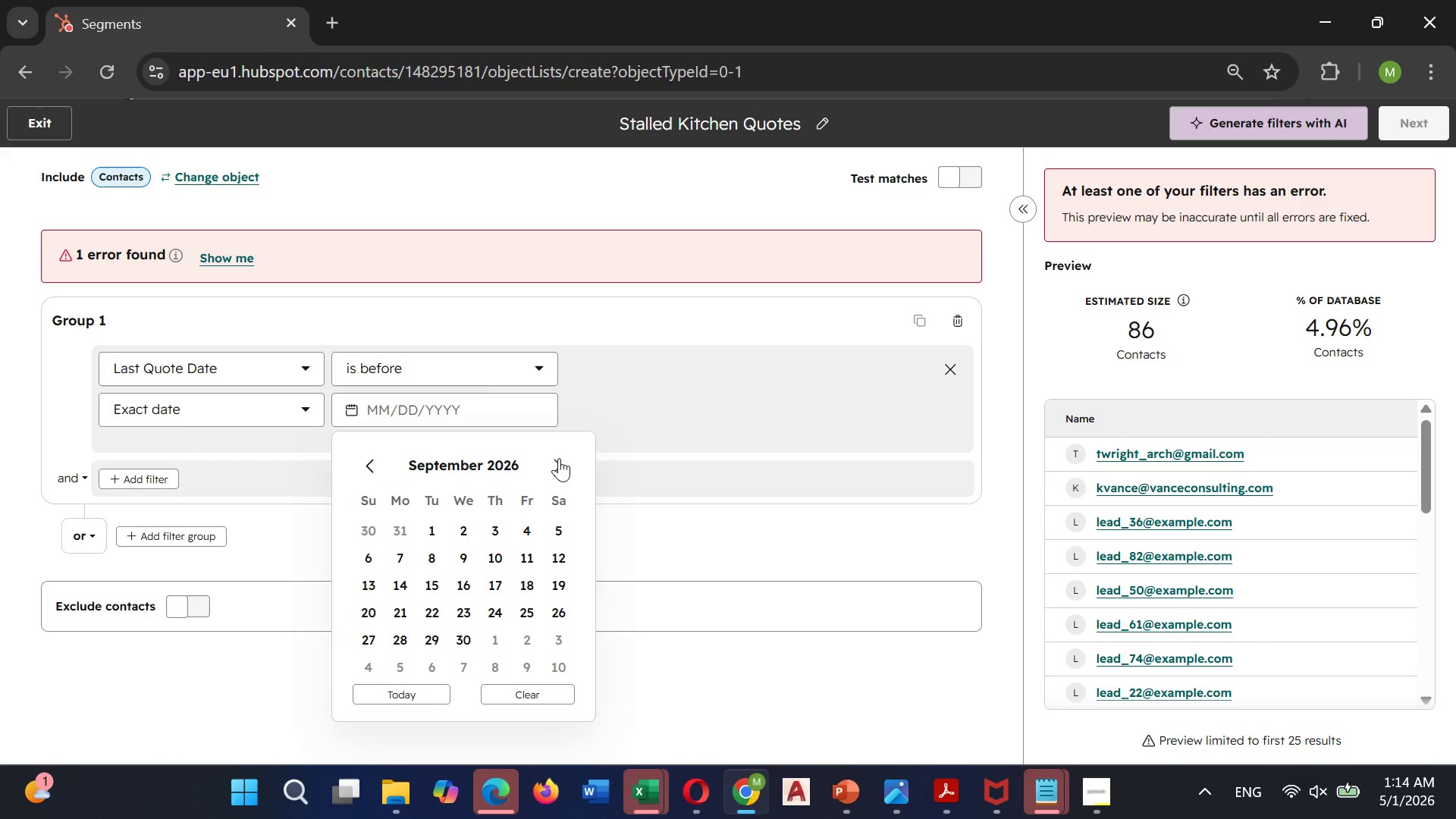 
left_click([559, 458])
 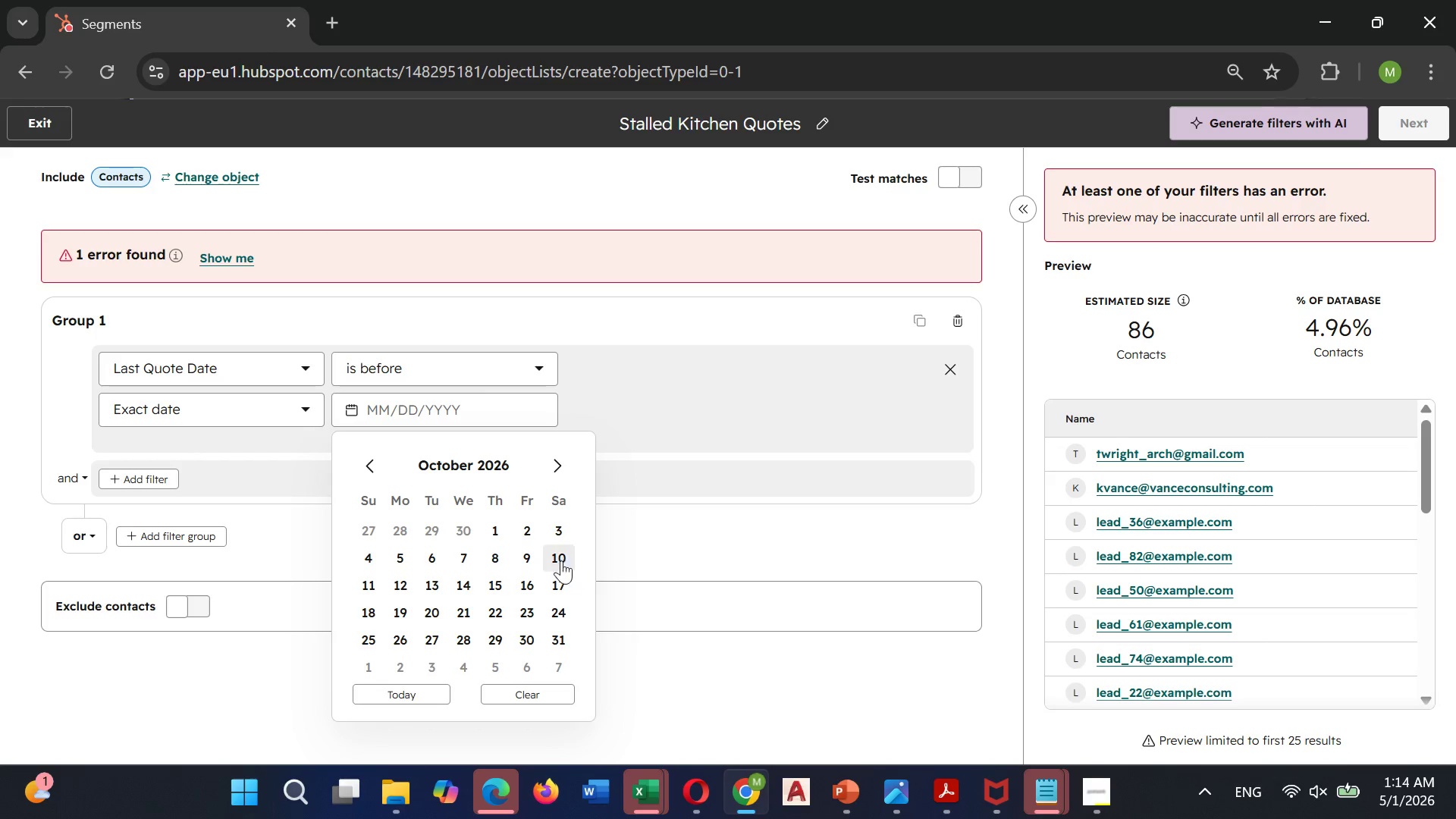 
wait(5.94)
 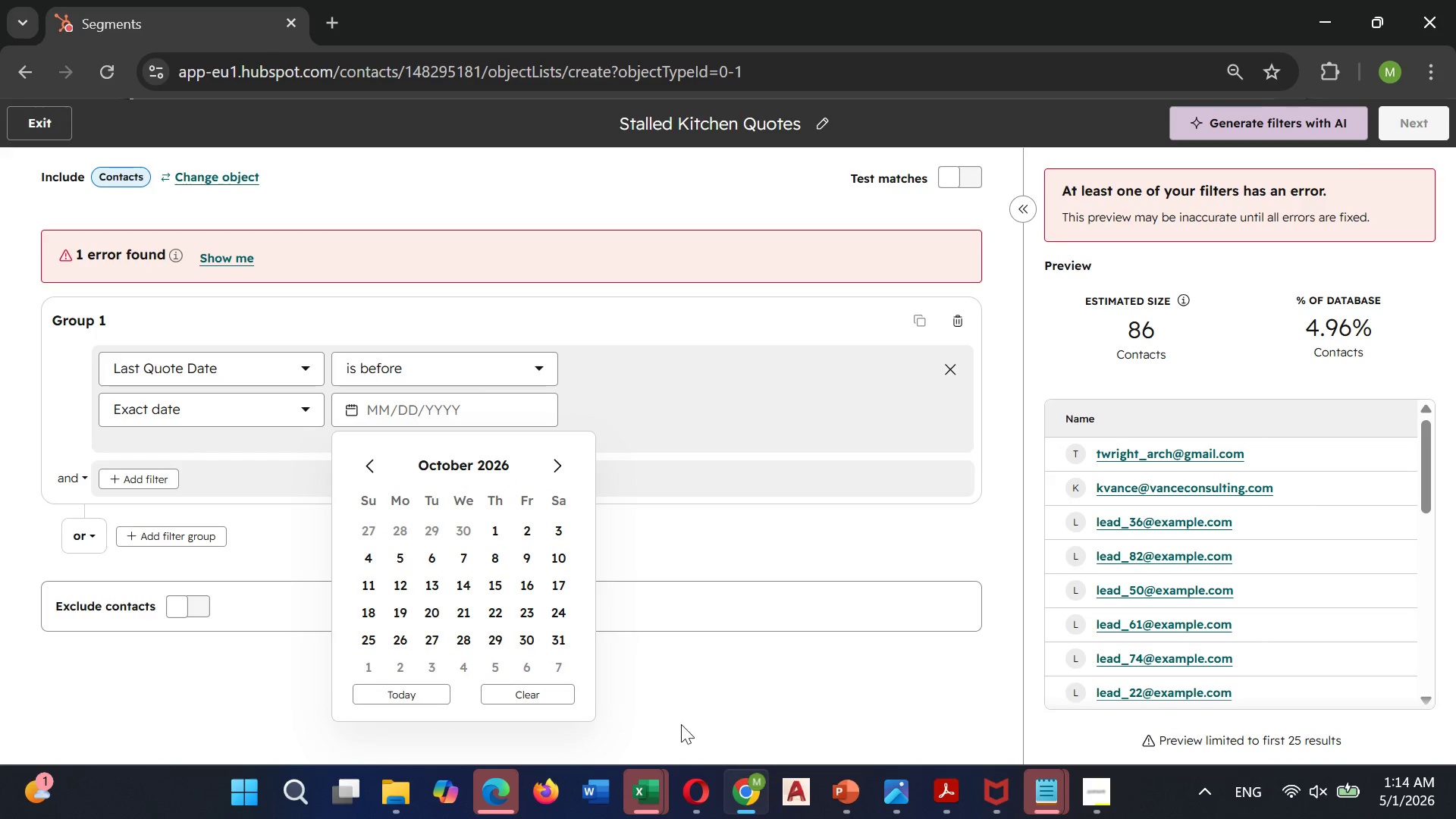 
left_click([497, 529])
 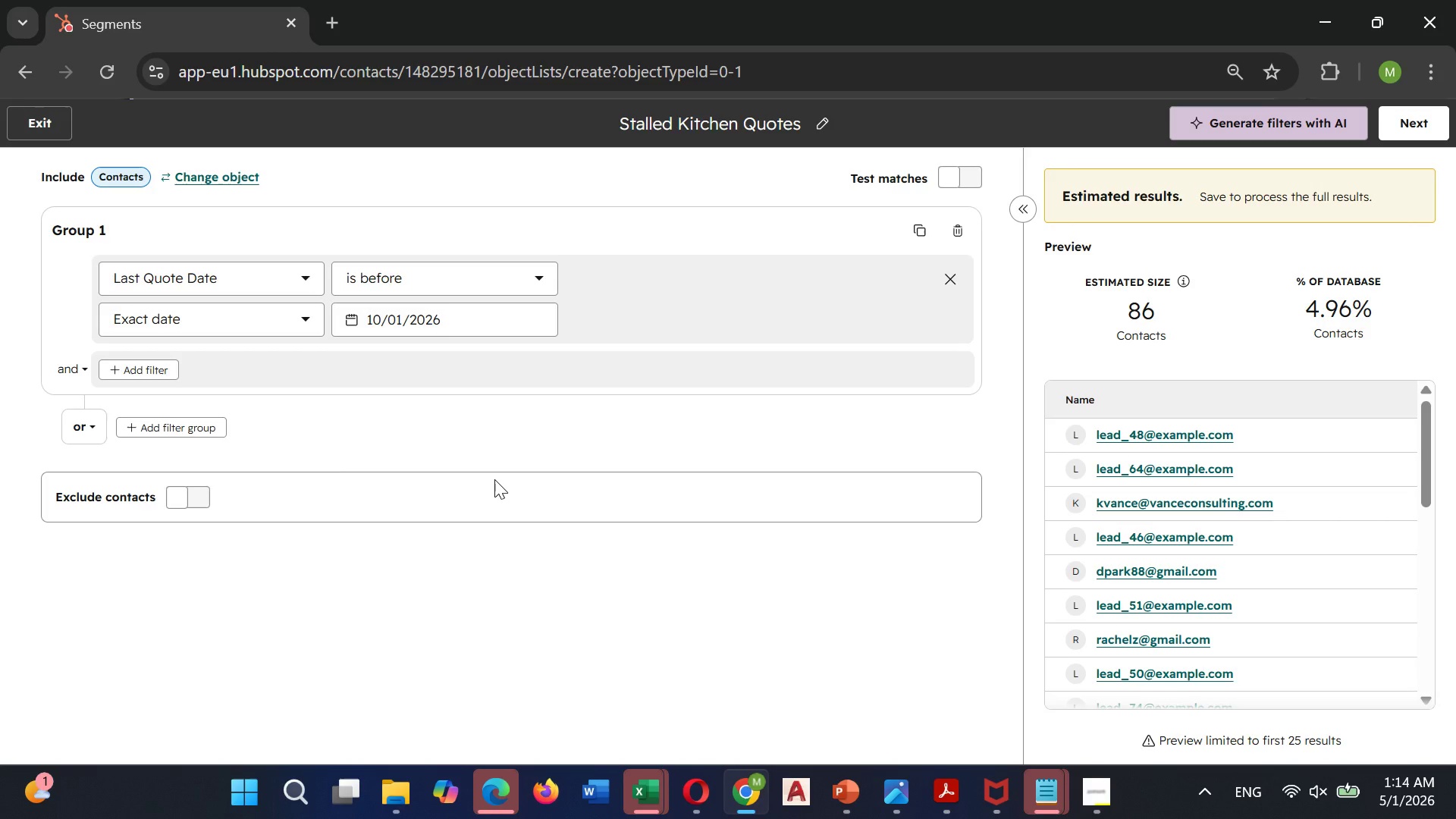 
wait(16.02)
 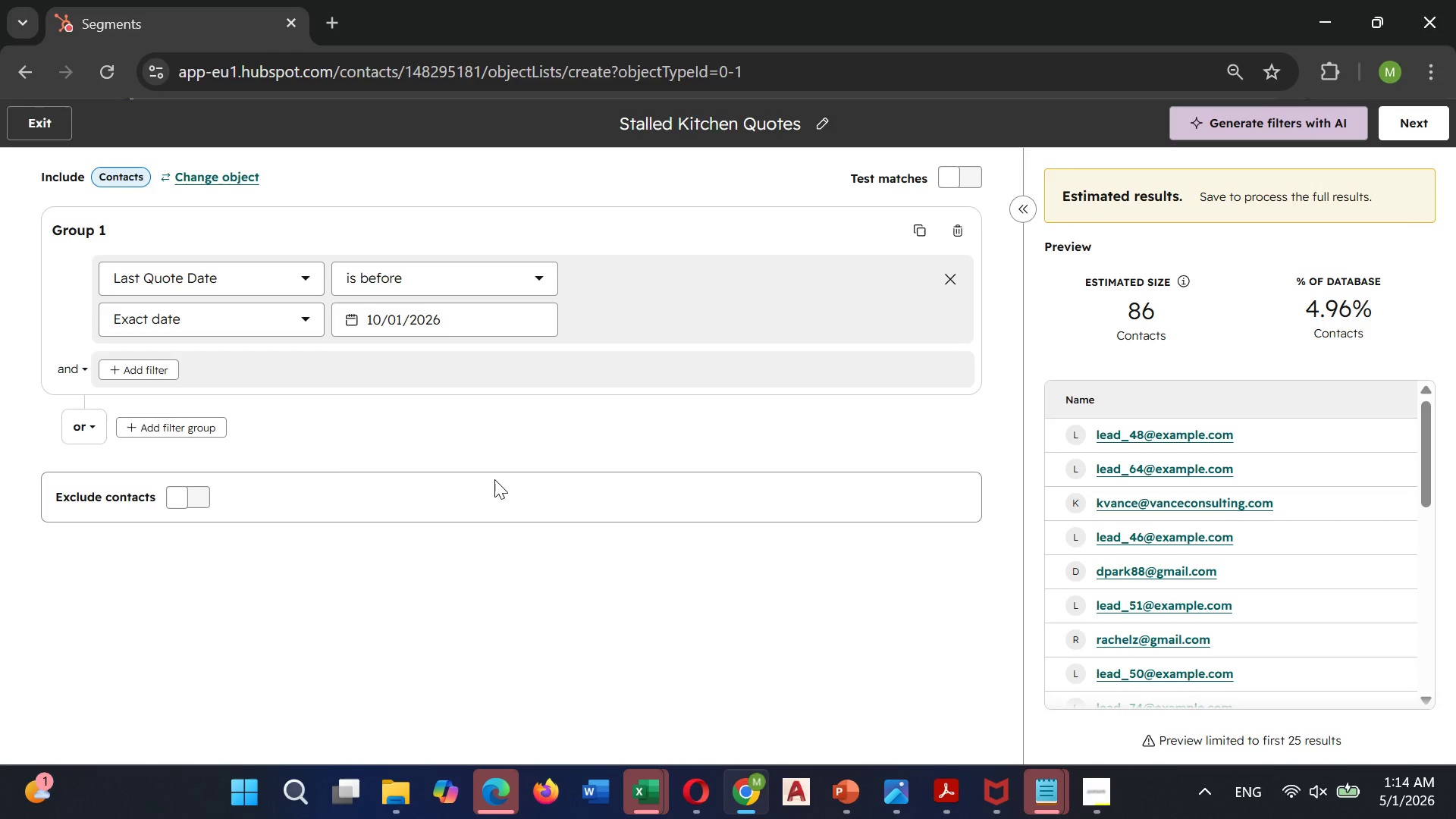 
left_click([116, 378])
 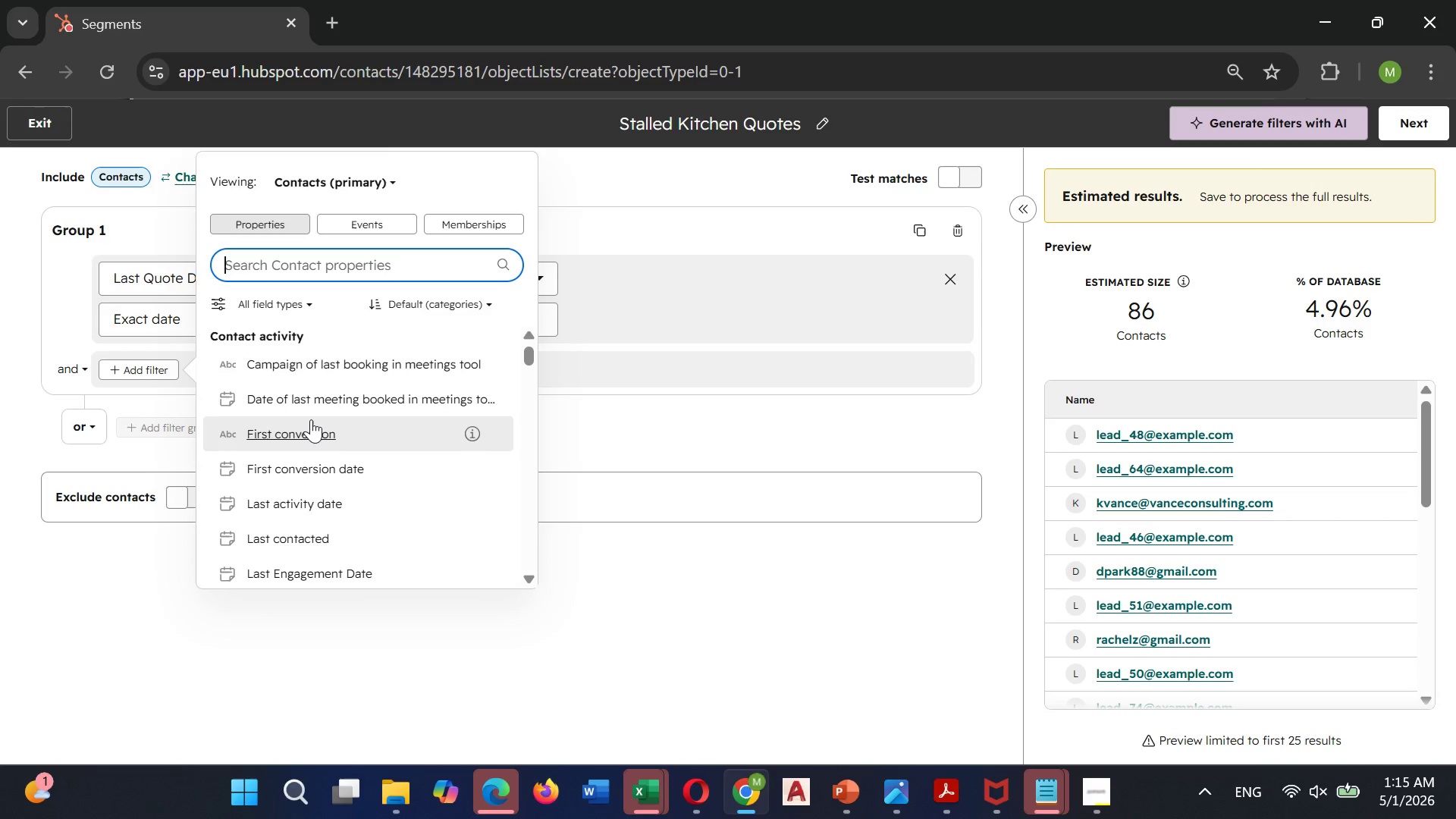 
type(Deal stage)
 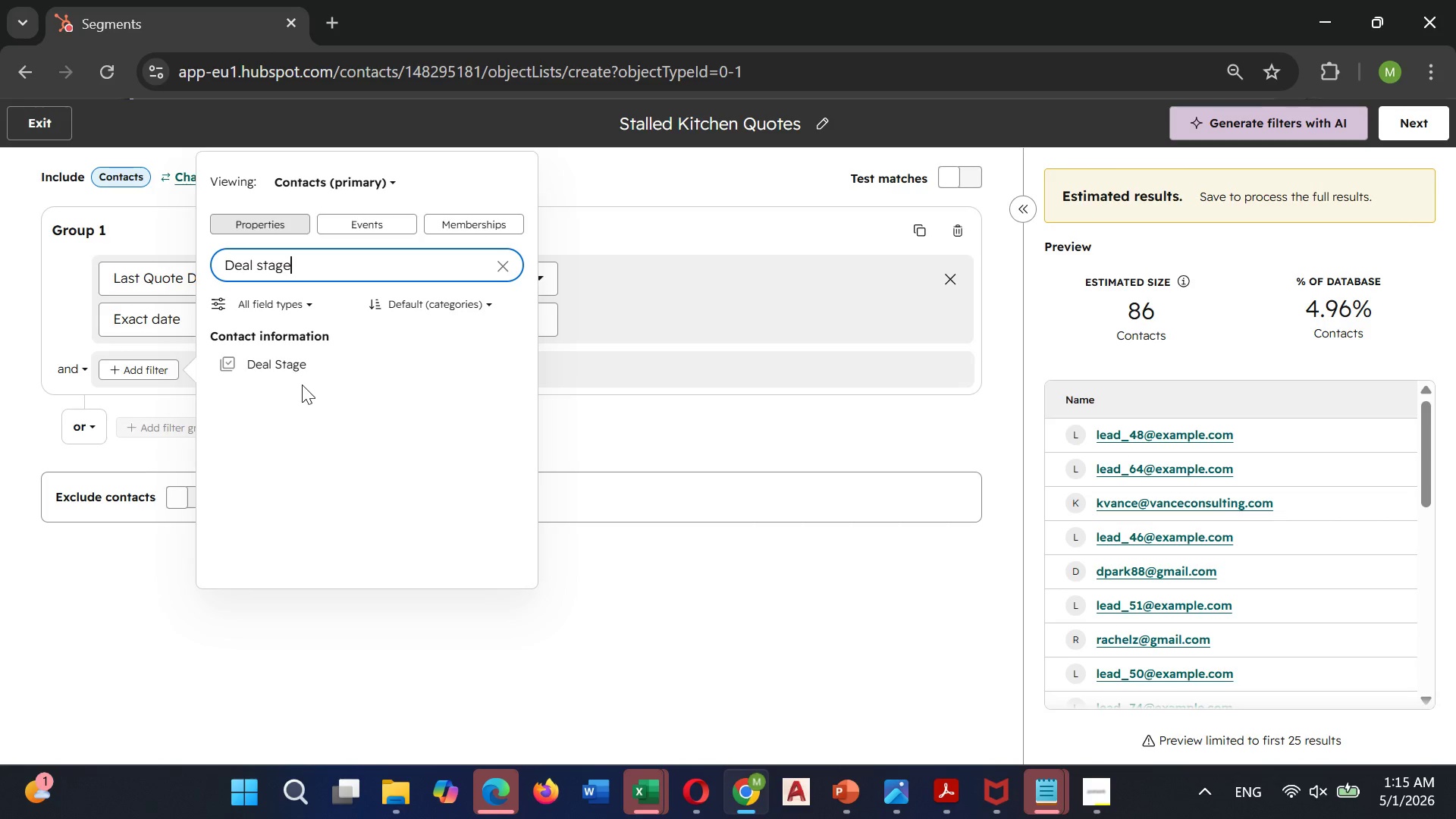 
left_click([299, 373])
 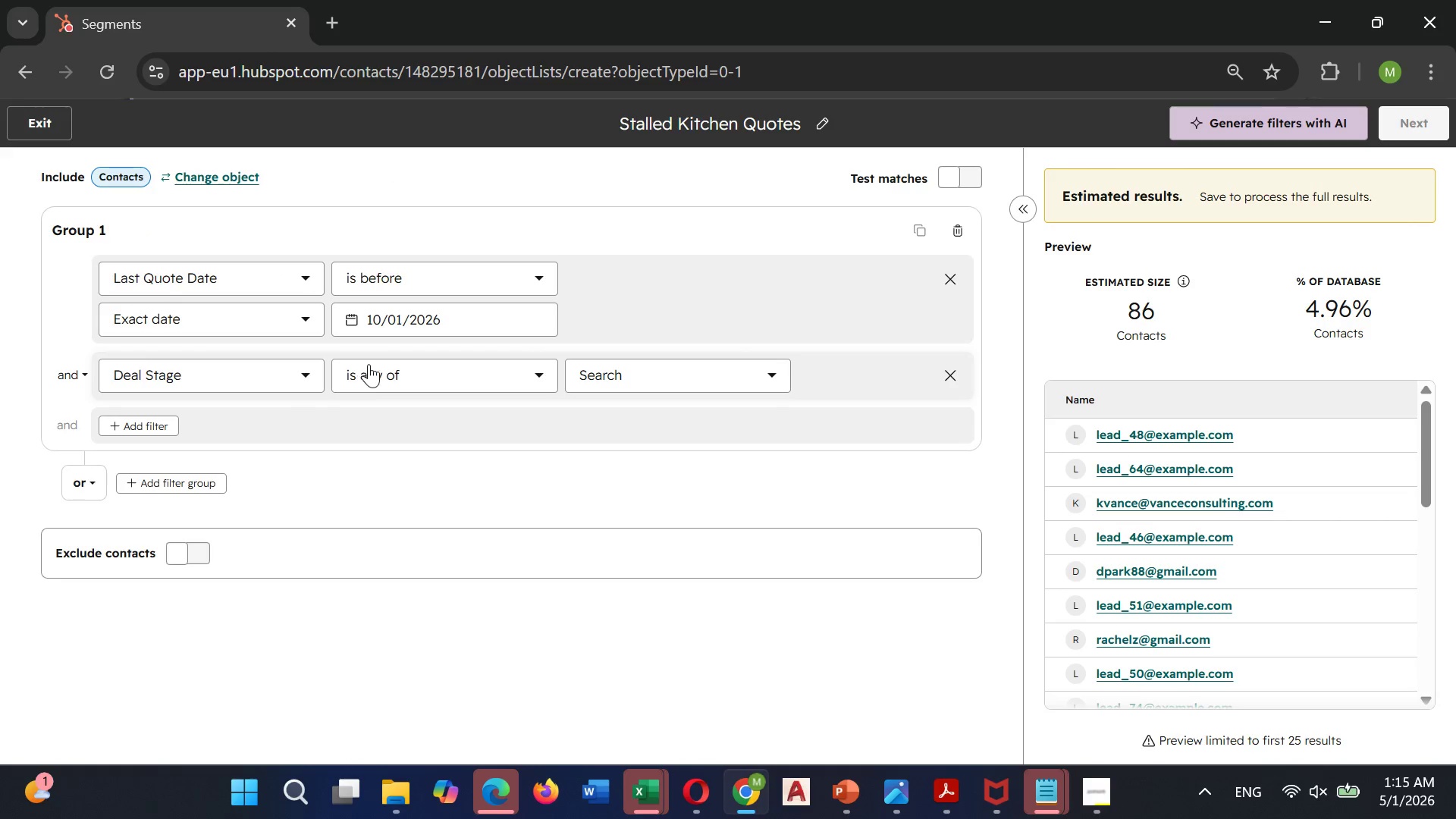 
left_click([377, 364])
 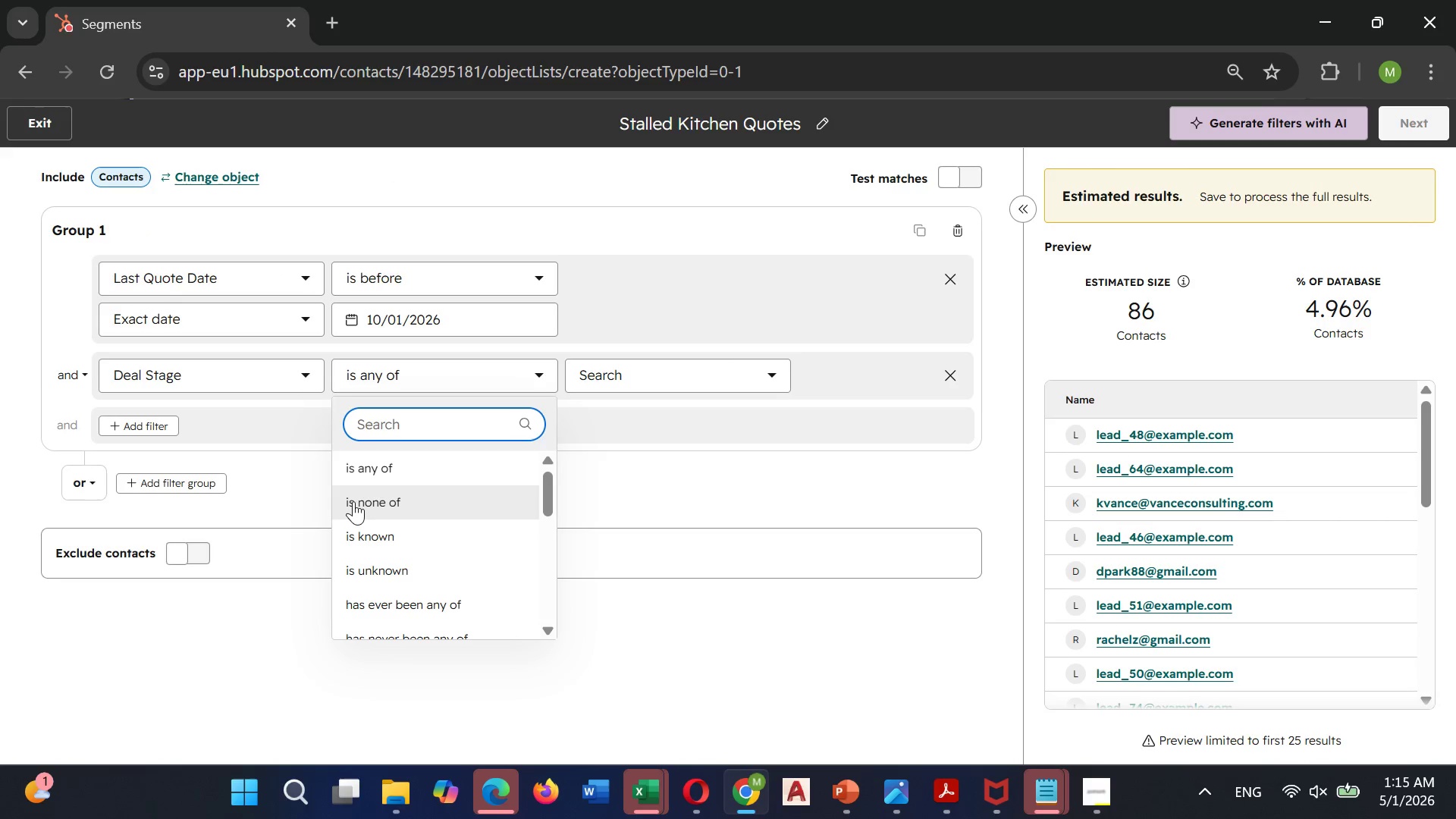 
scroll: coordinate [353, 501], scroll_direction: down, amount: 2.0
 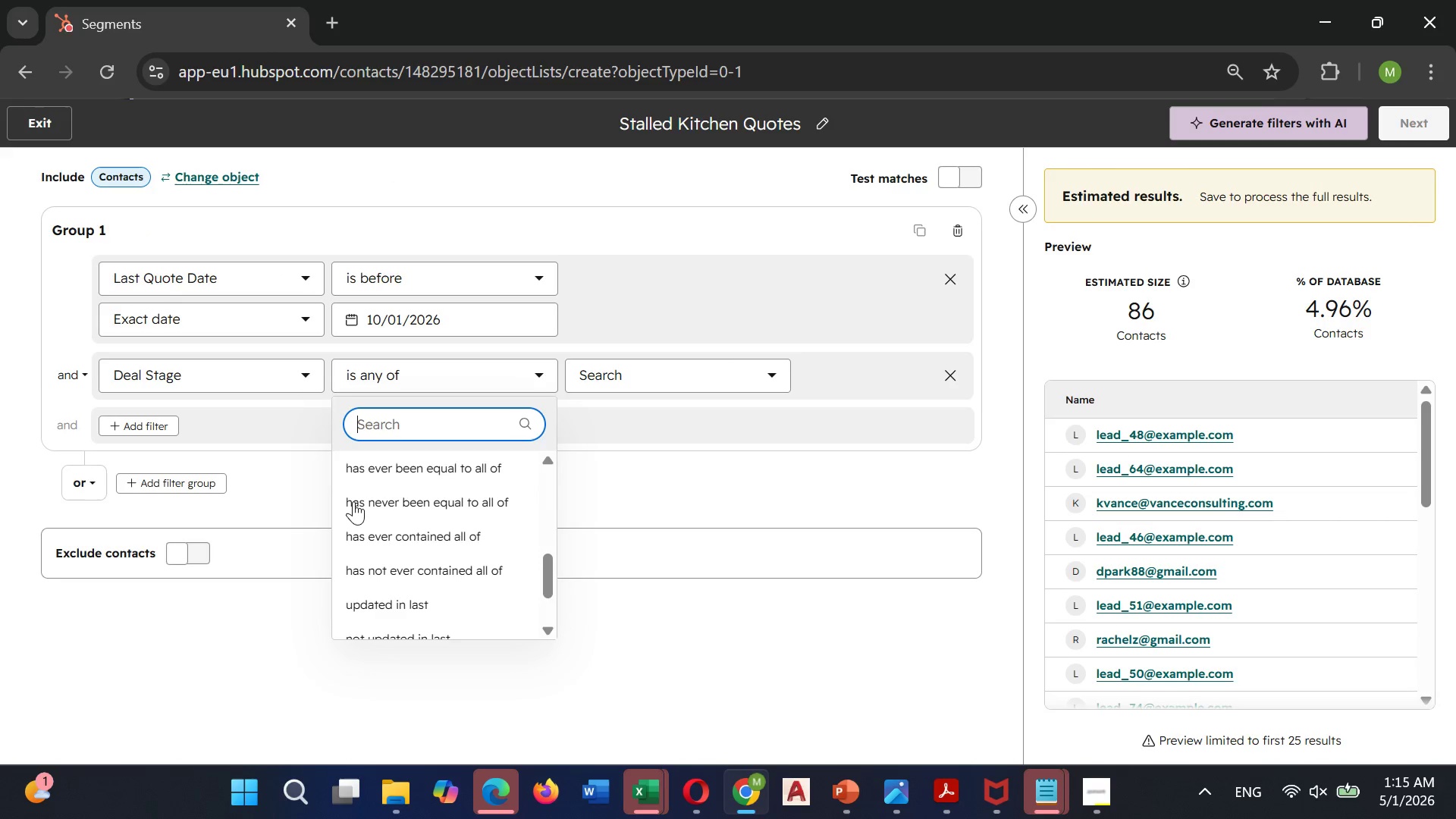 
scroll: coordinate [353, 501], scroll_direction: up, amount: 1.0
 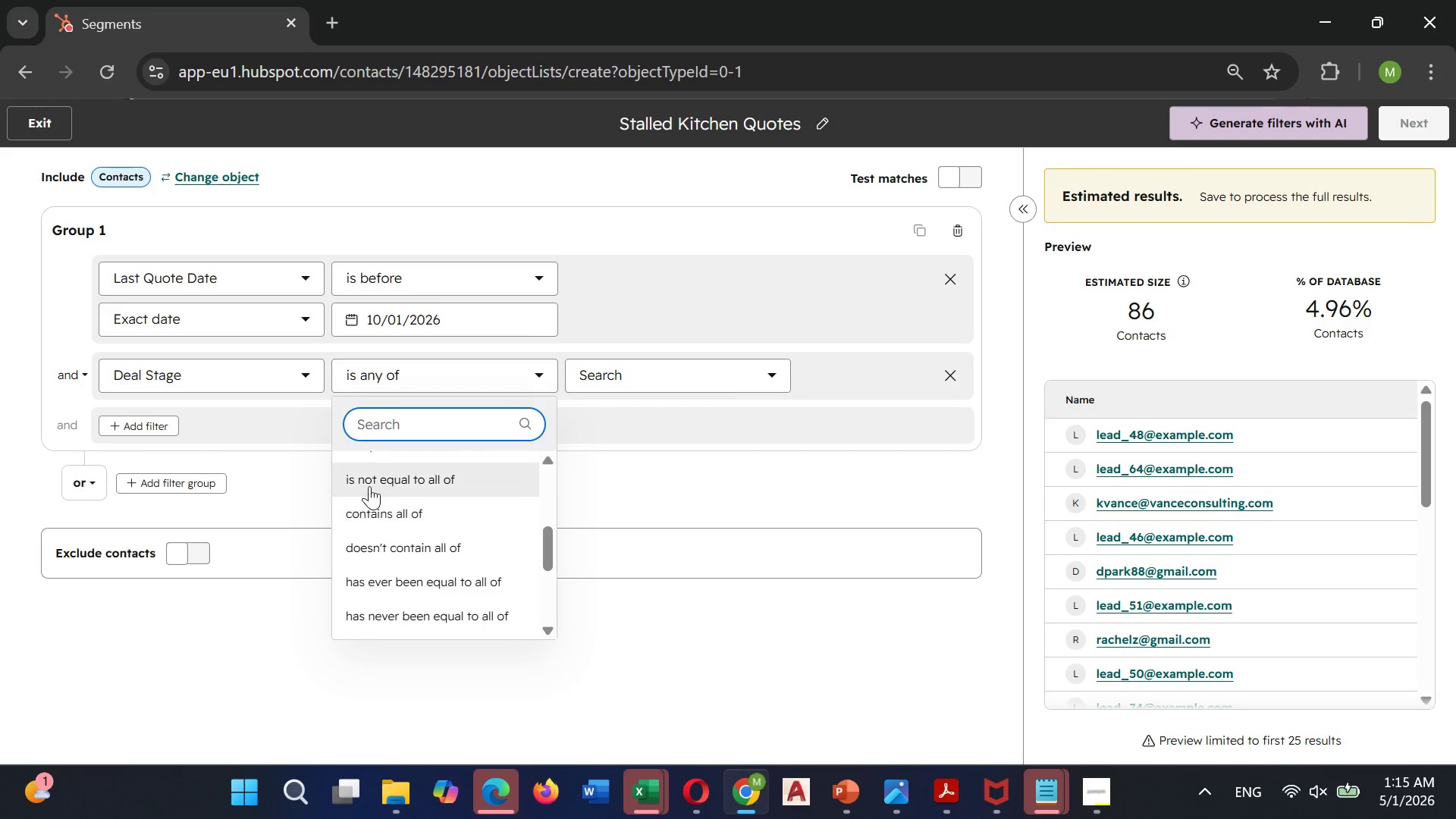 
left_click([370, 485])
 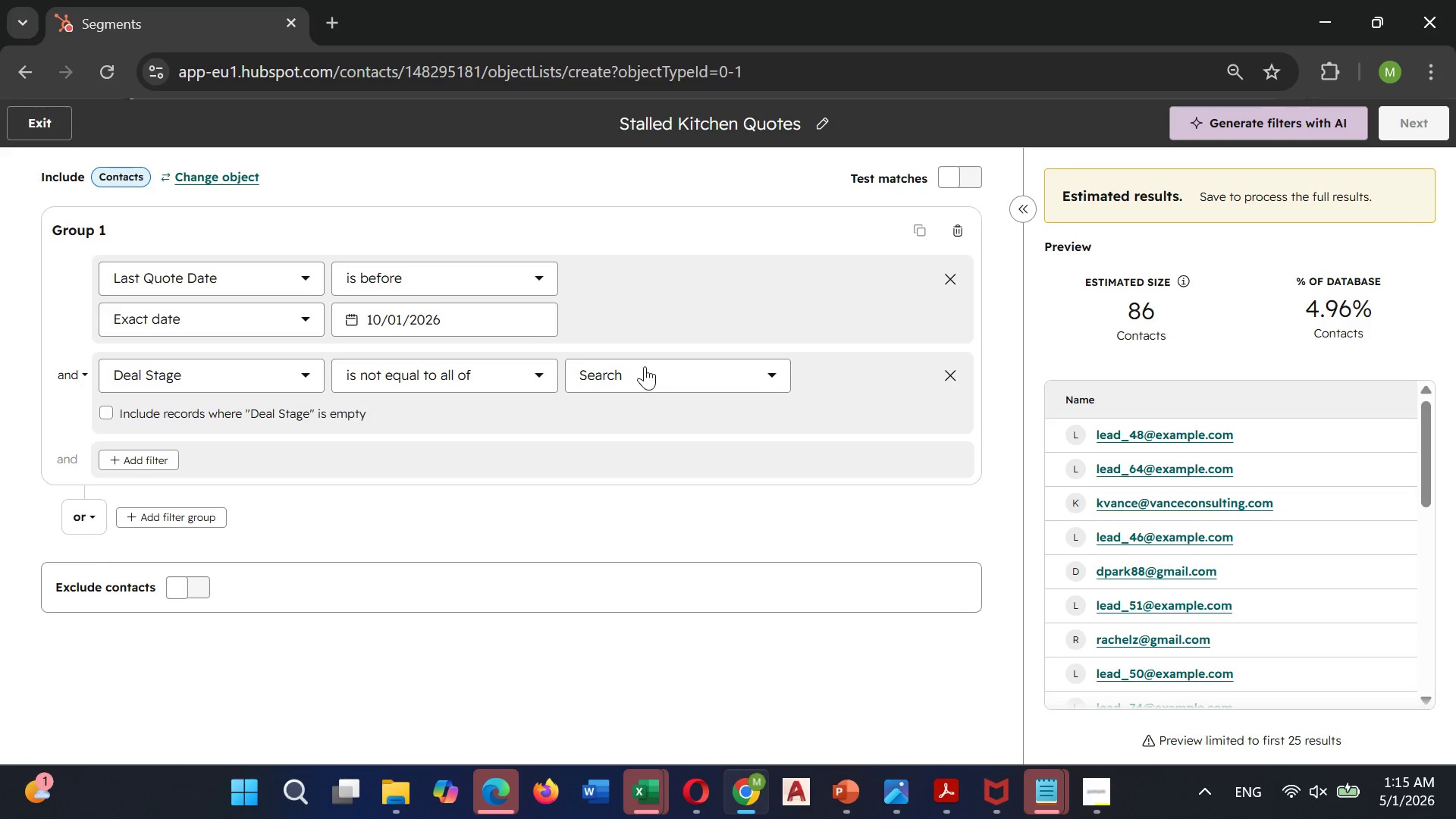 
left_click([645, 366])
 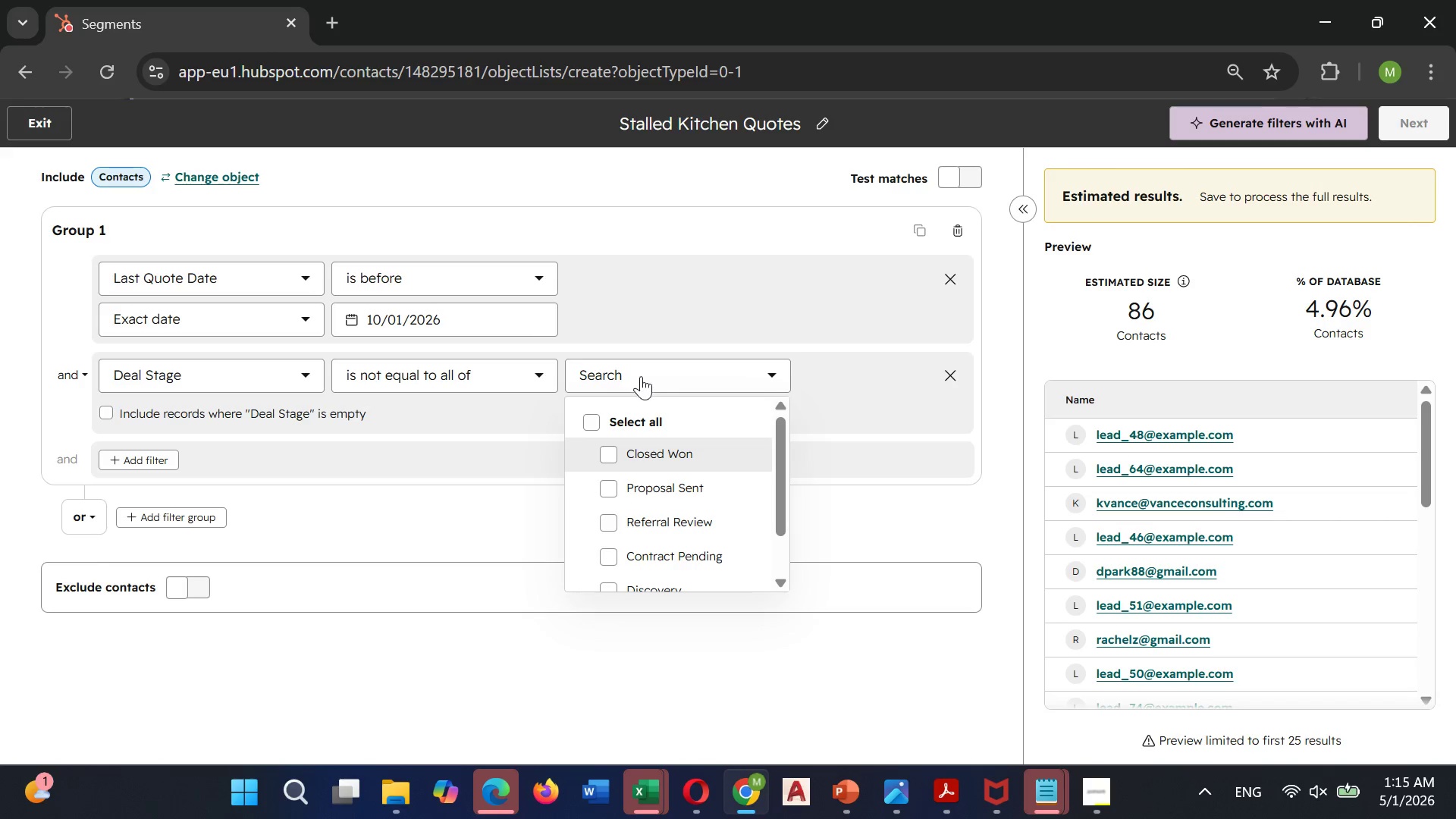 
wait(5.25)
 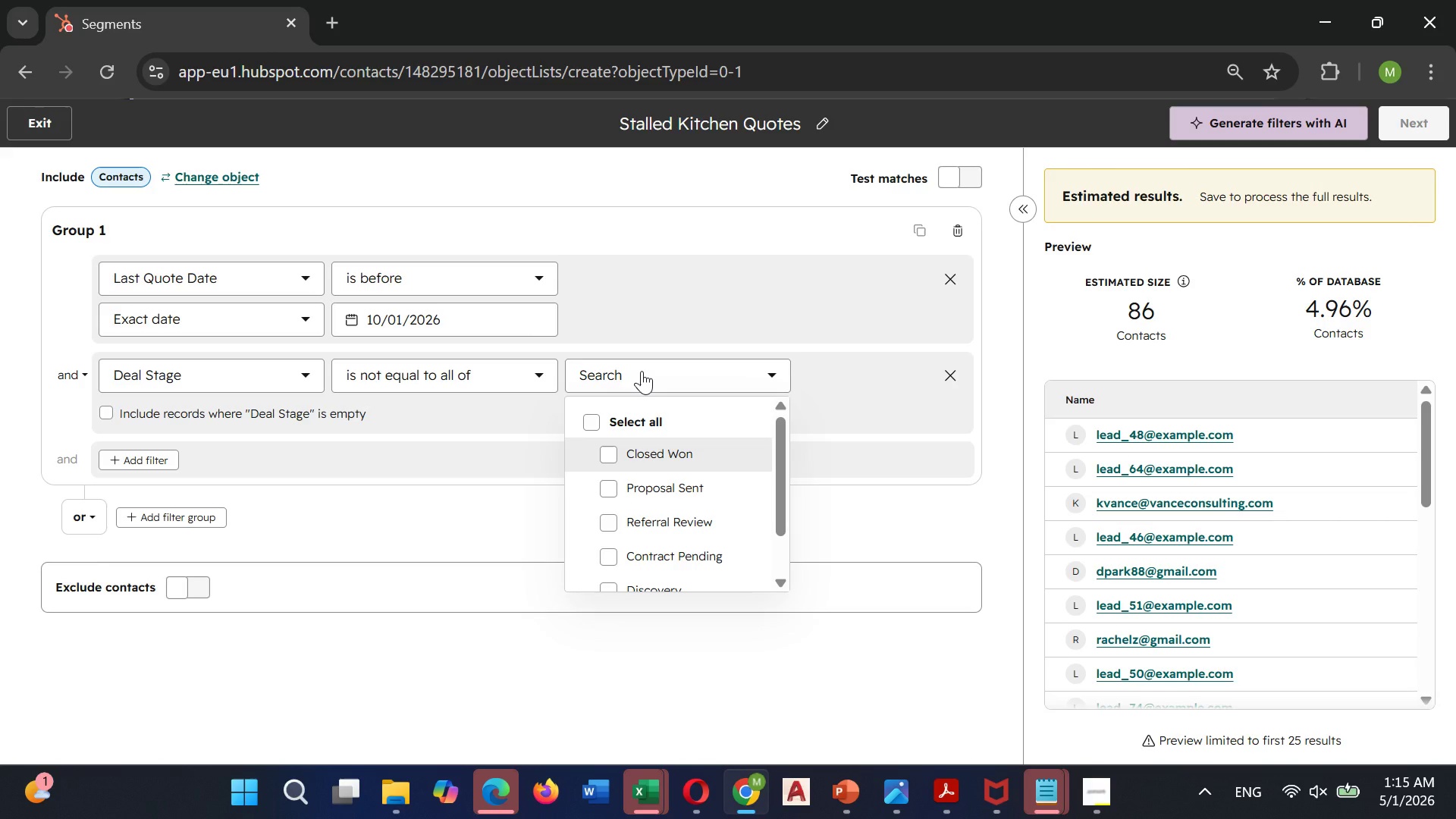 
scroll: coordinate [660, 438], scroll_direction: down, amount: 3.0
 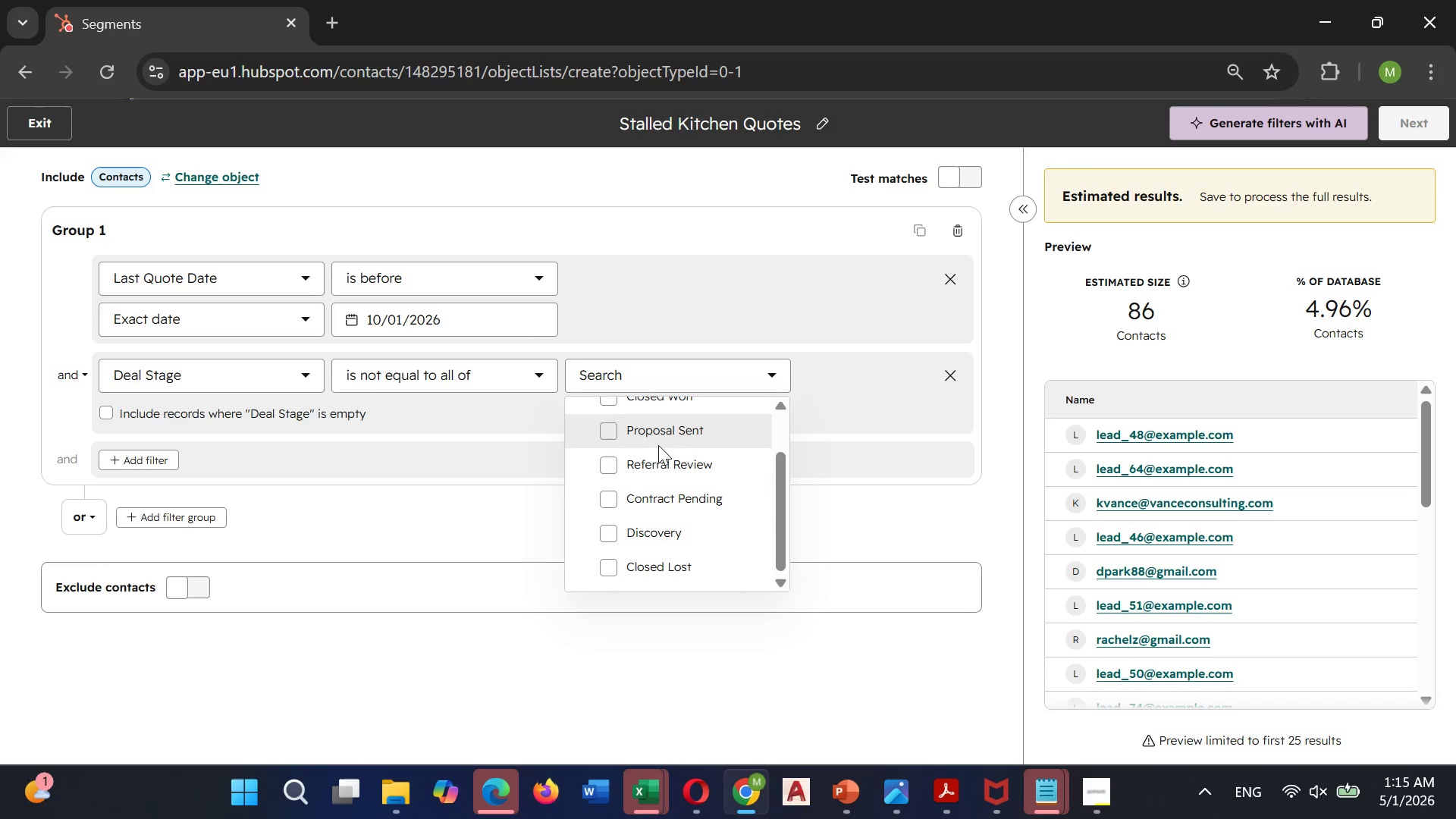 
scroll: coordinate [645, 492], scroll_direction: up, amount: 1.0
 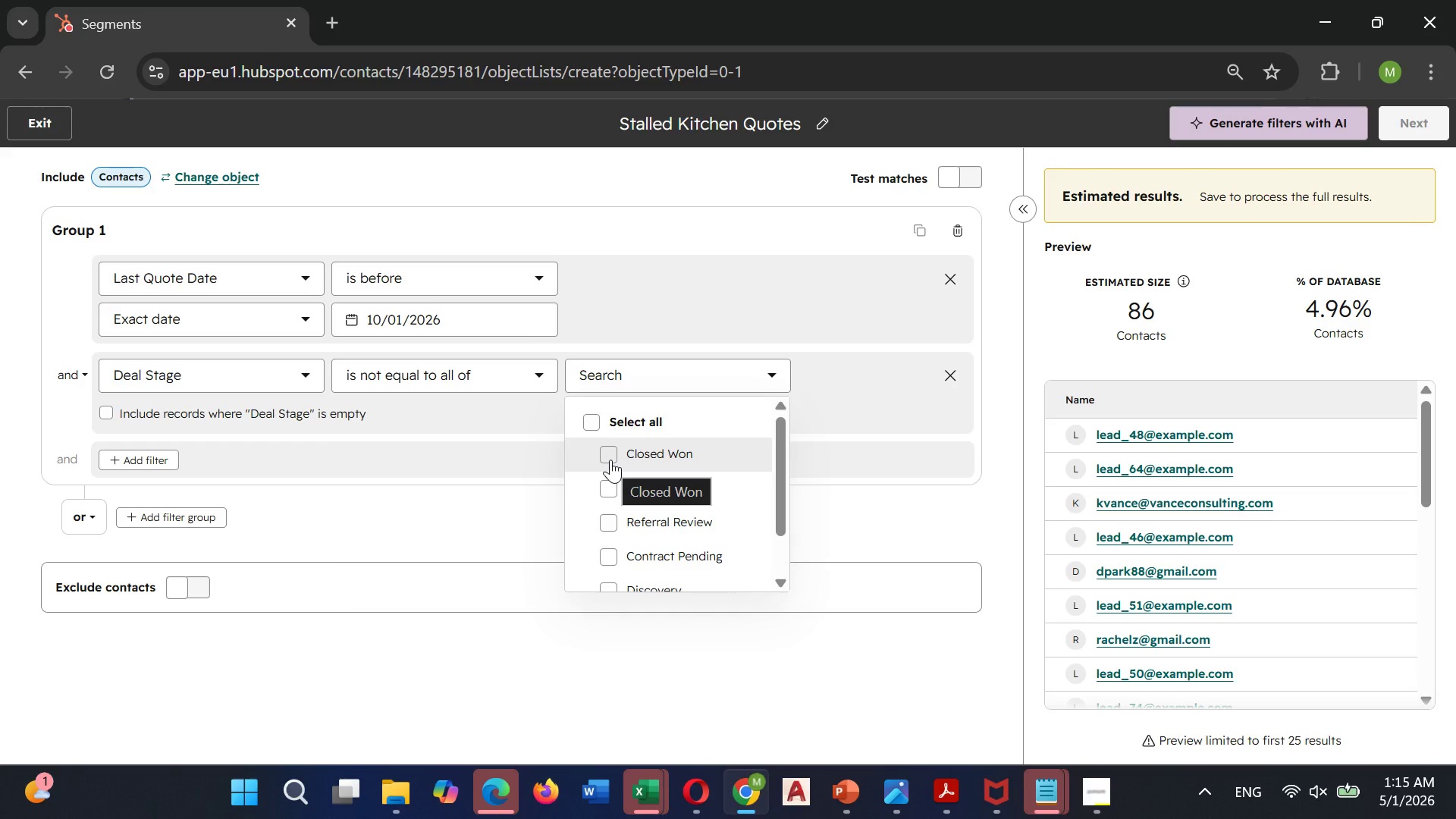 
left_click([610, 460])
 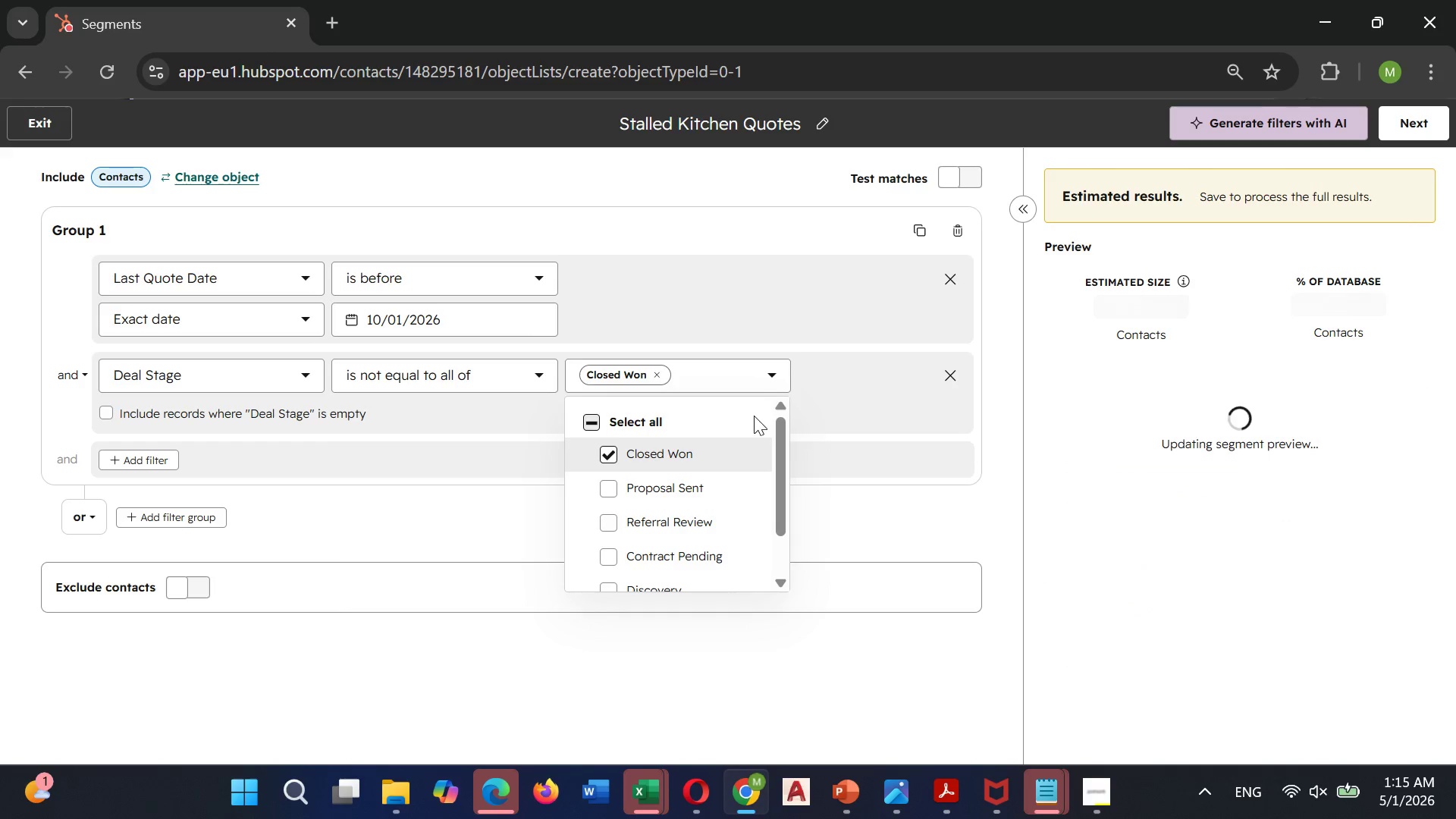 
left_click([843, 399])
 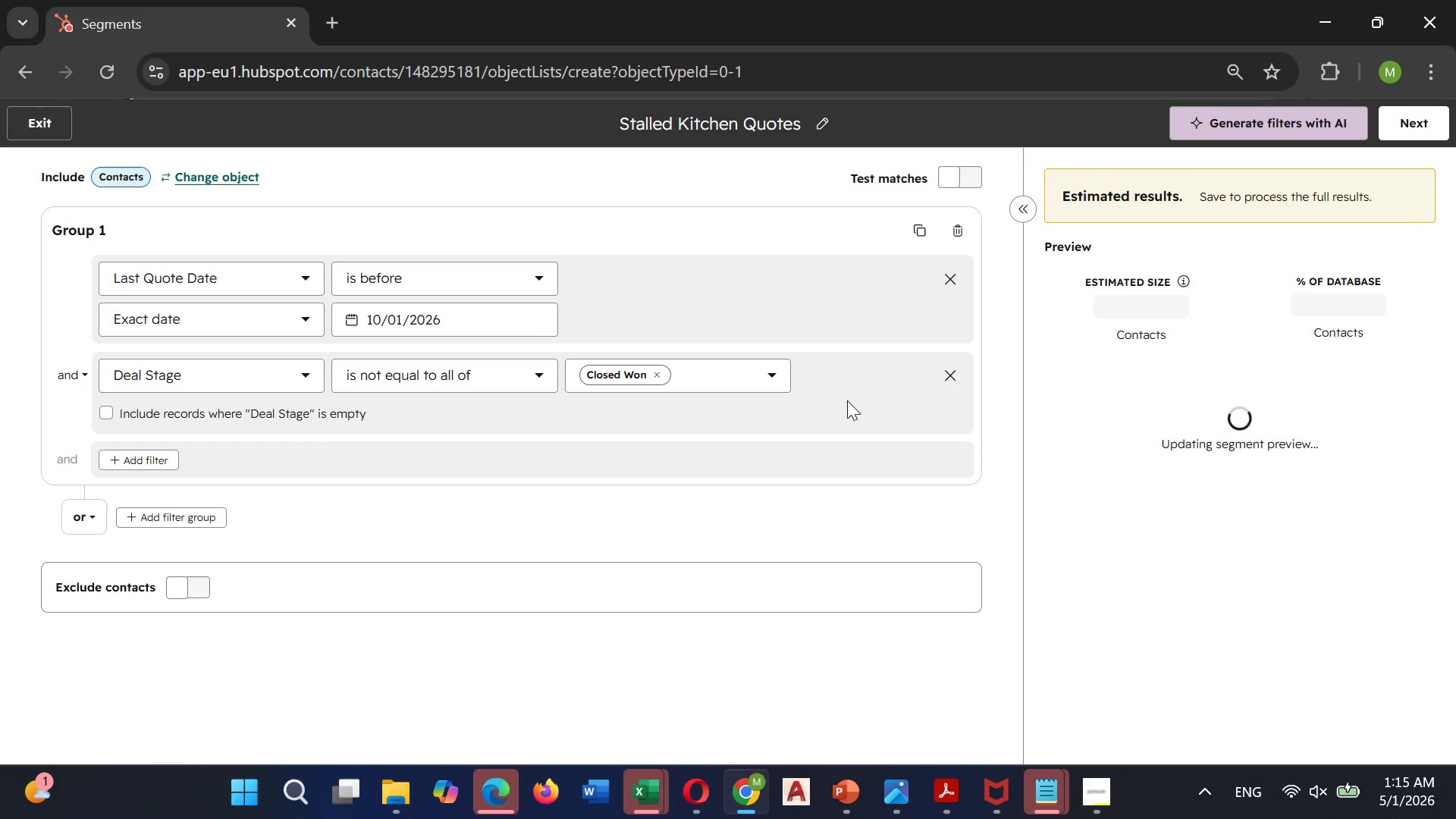 
wait(13.09)
 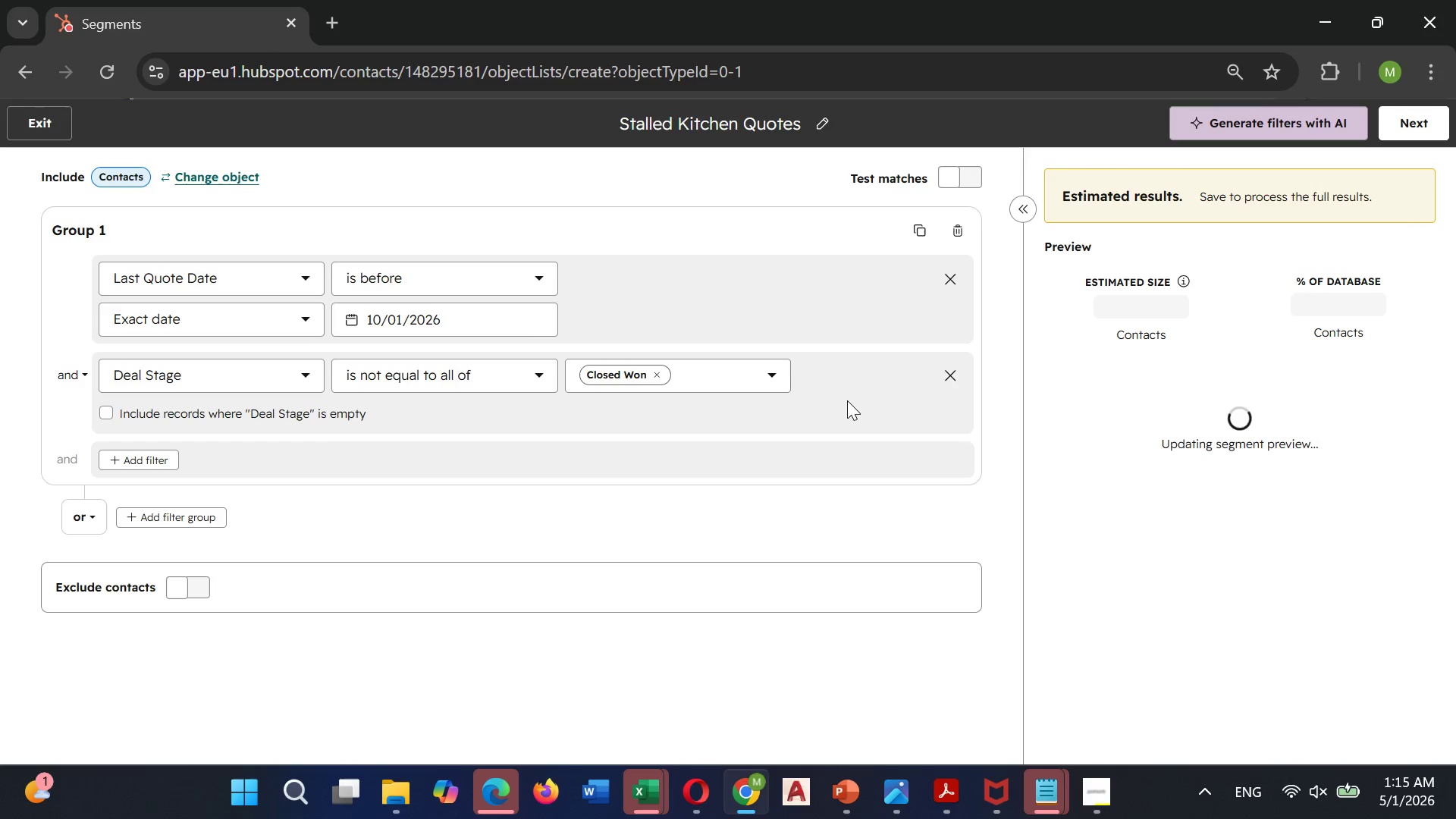 
scroll: coordinate [1222, 519], scroll_direction: down, amount: 1.0
 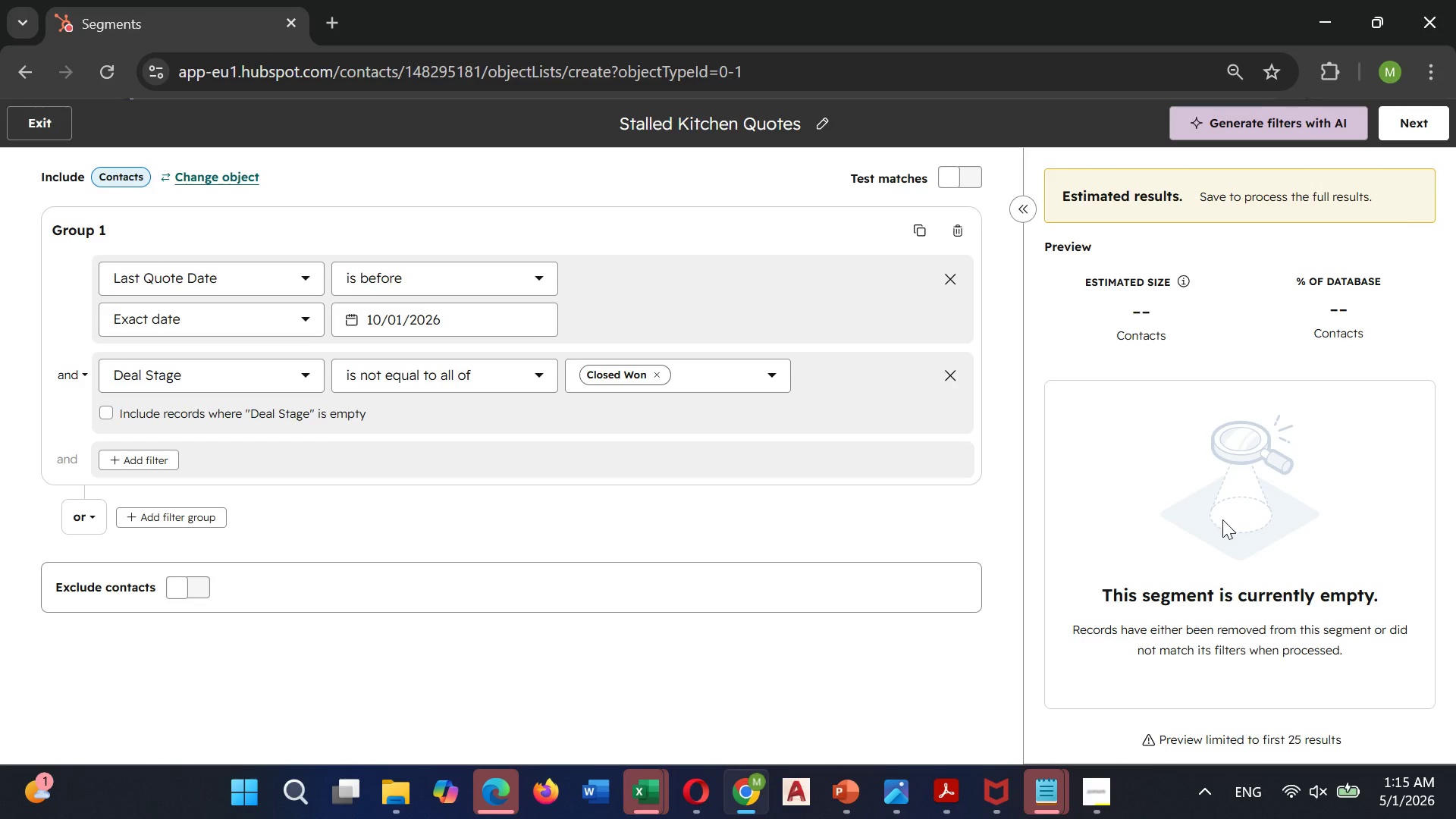 
scroll: coordinate [1222, 519], scroll_direction: up, amount: 1.0
 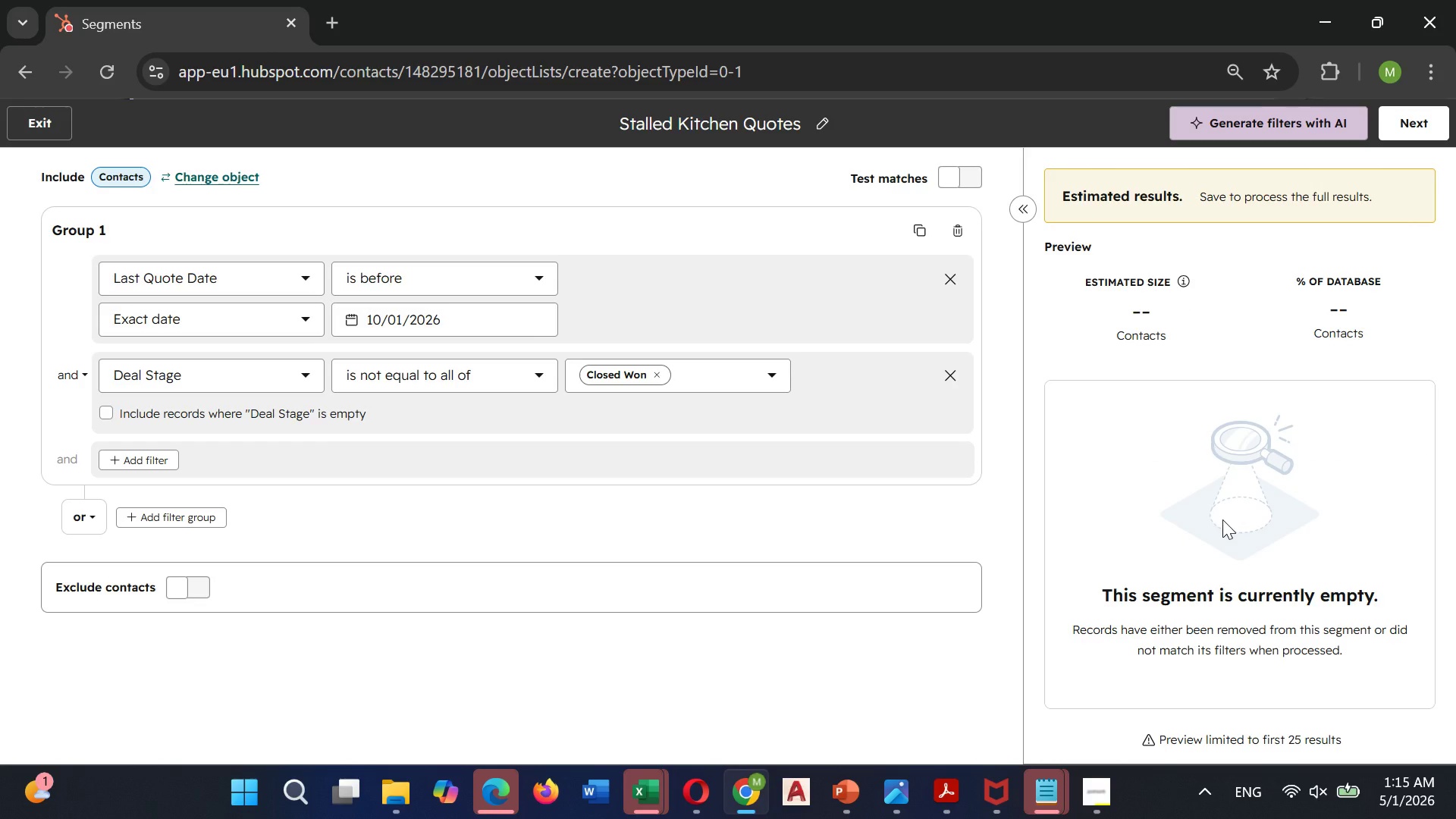 
scroll: coordinate [1222, 519], scroll_direction: down, amount: 2.0
 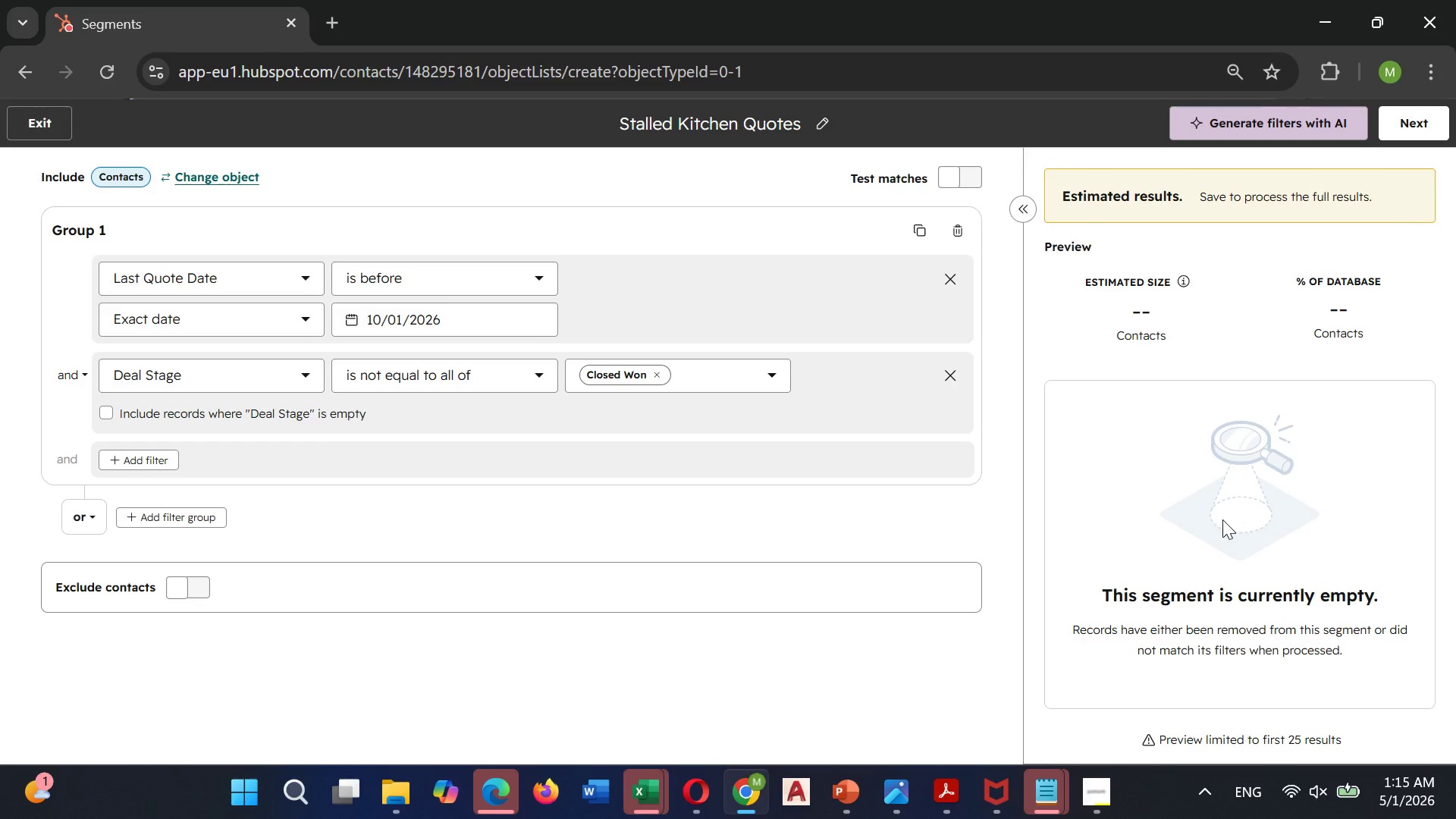 
scroll: coordinate [1222, 519], scroll_direction: up, amount: 2.0
 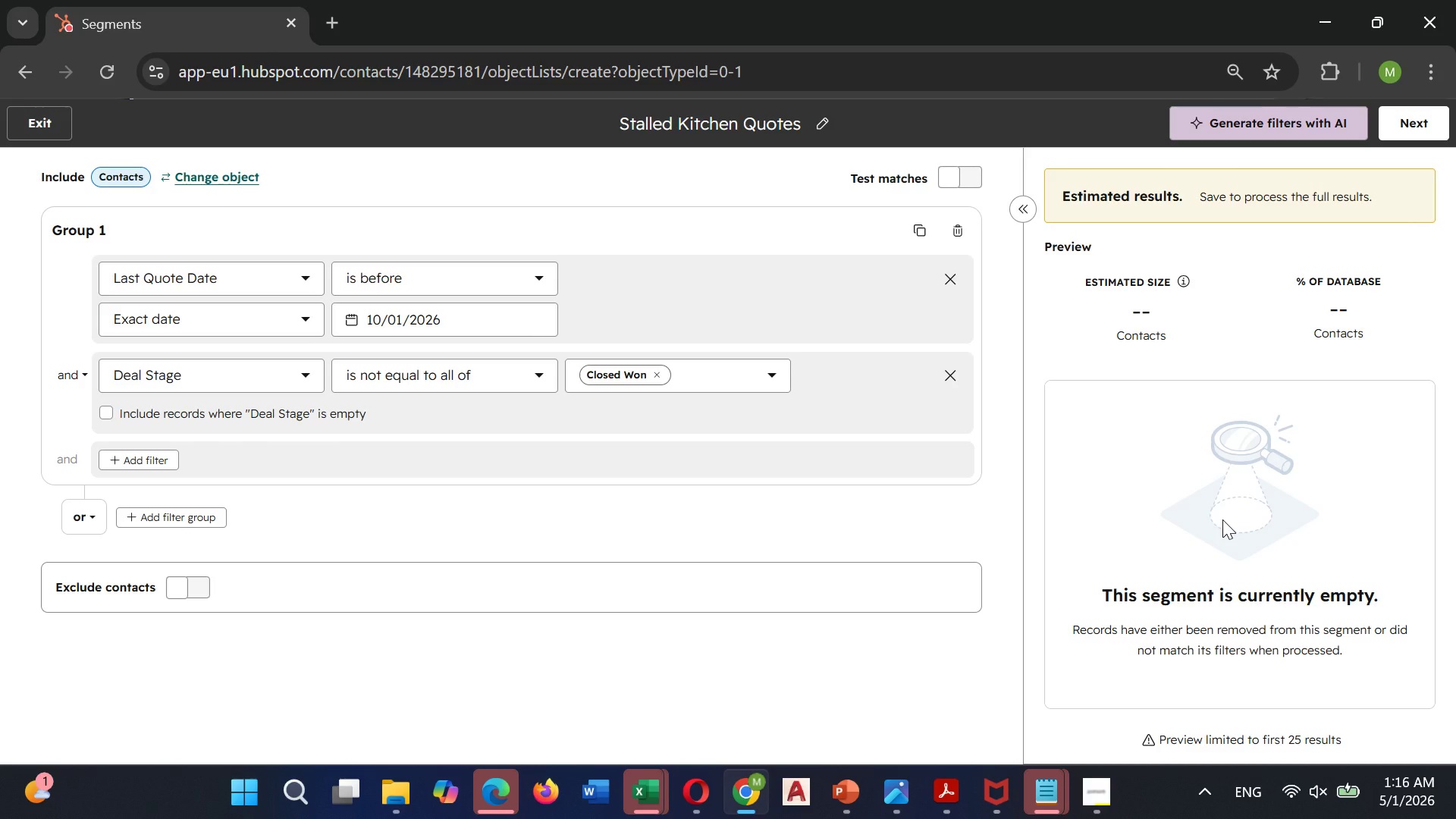 
wait(59.83)
 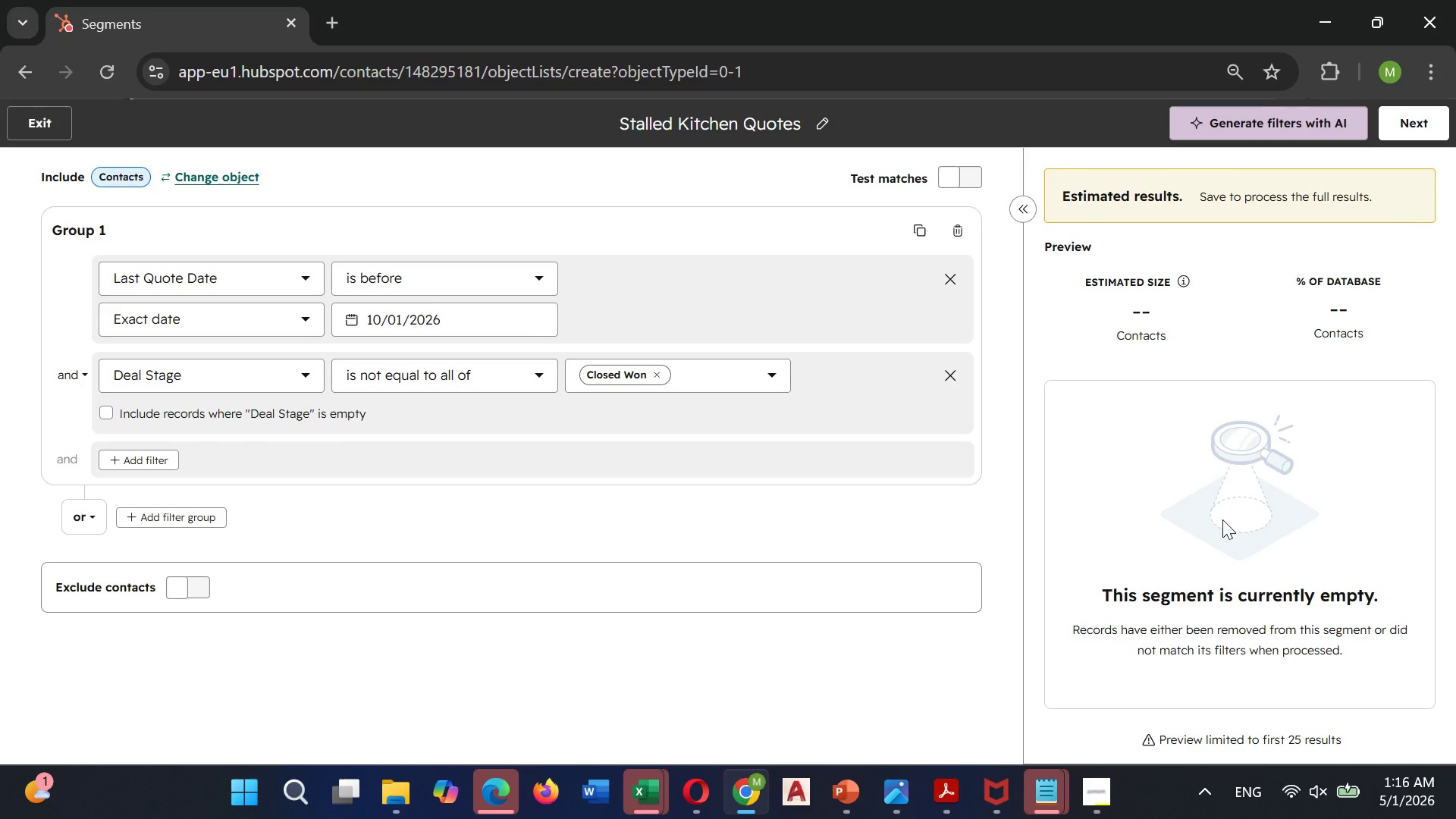 
scroll: coordinate [1250, 557], scroll_direction: down, amount: 1.0
 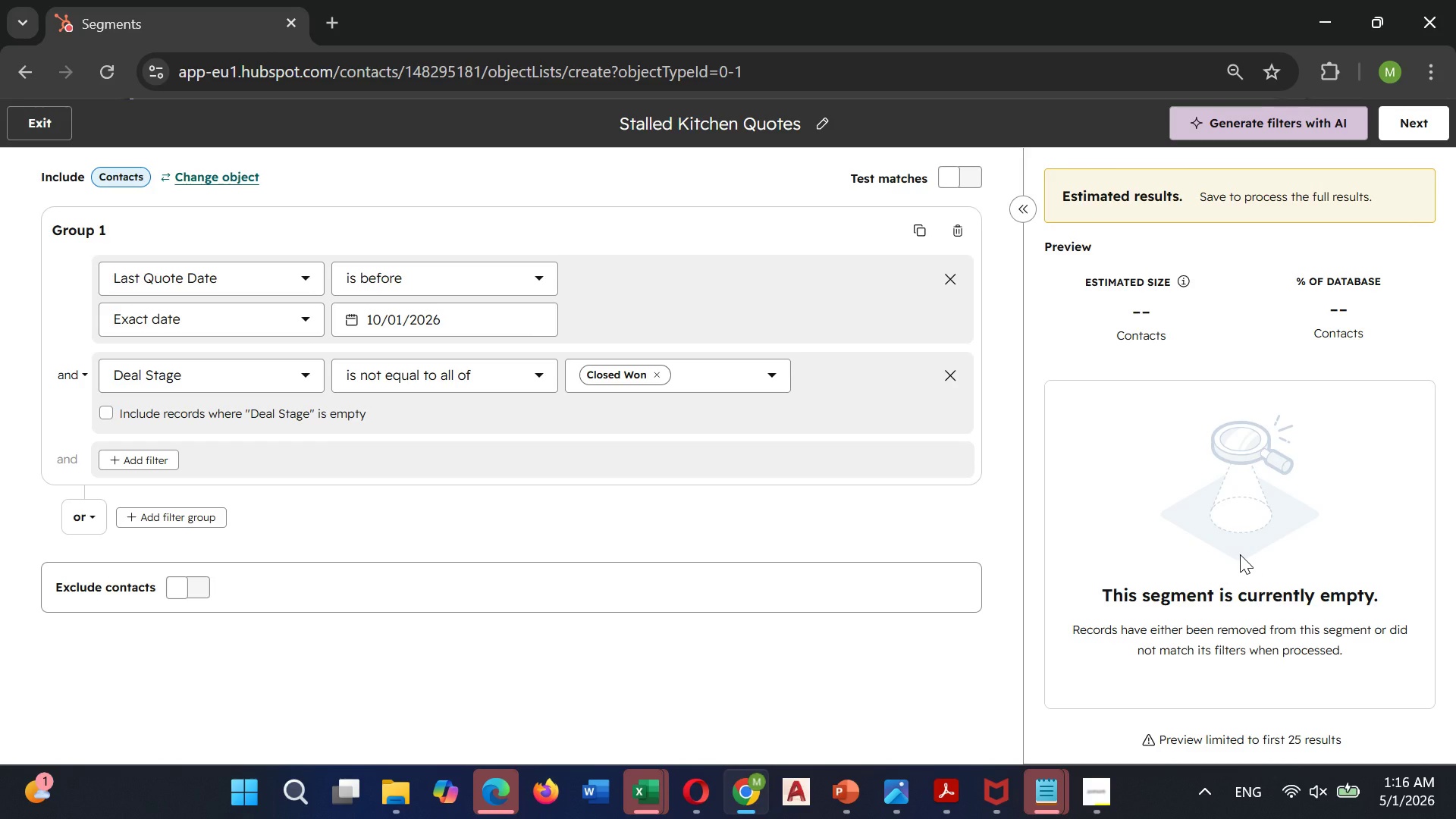 
wait(5.87)
 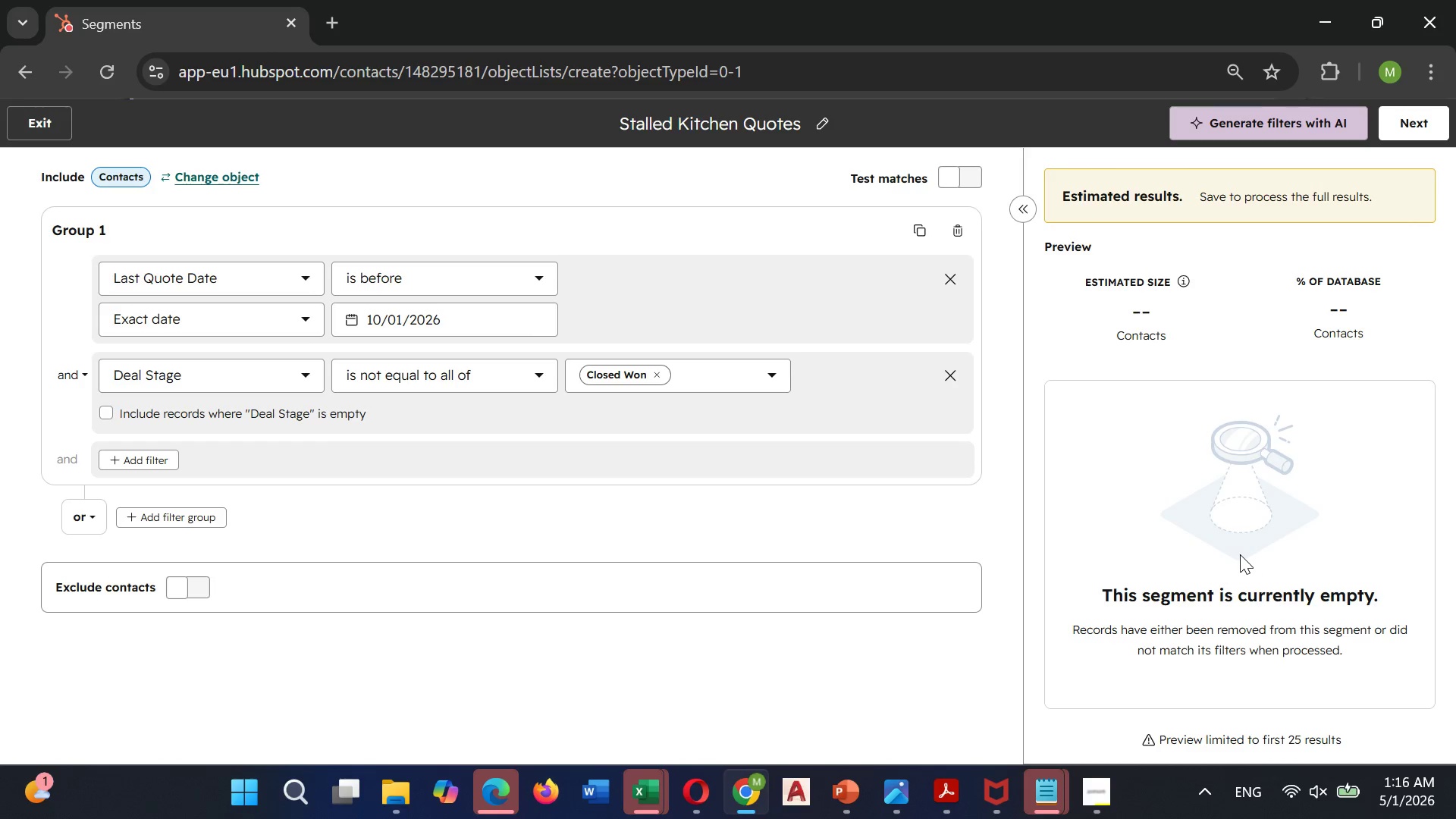 
scroll: coordinate [981, 550], scroll_direction: none, amount: 0.0
 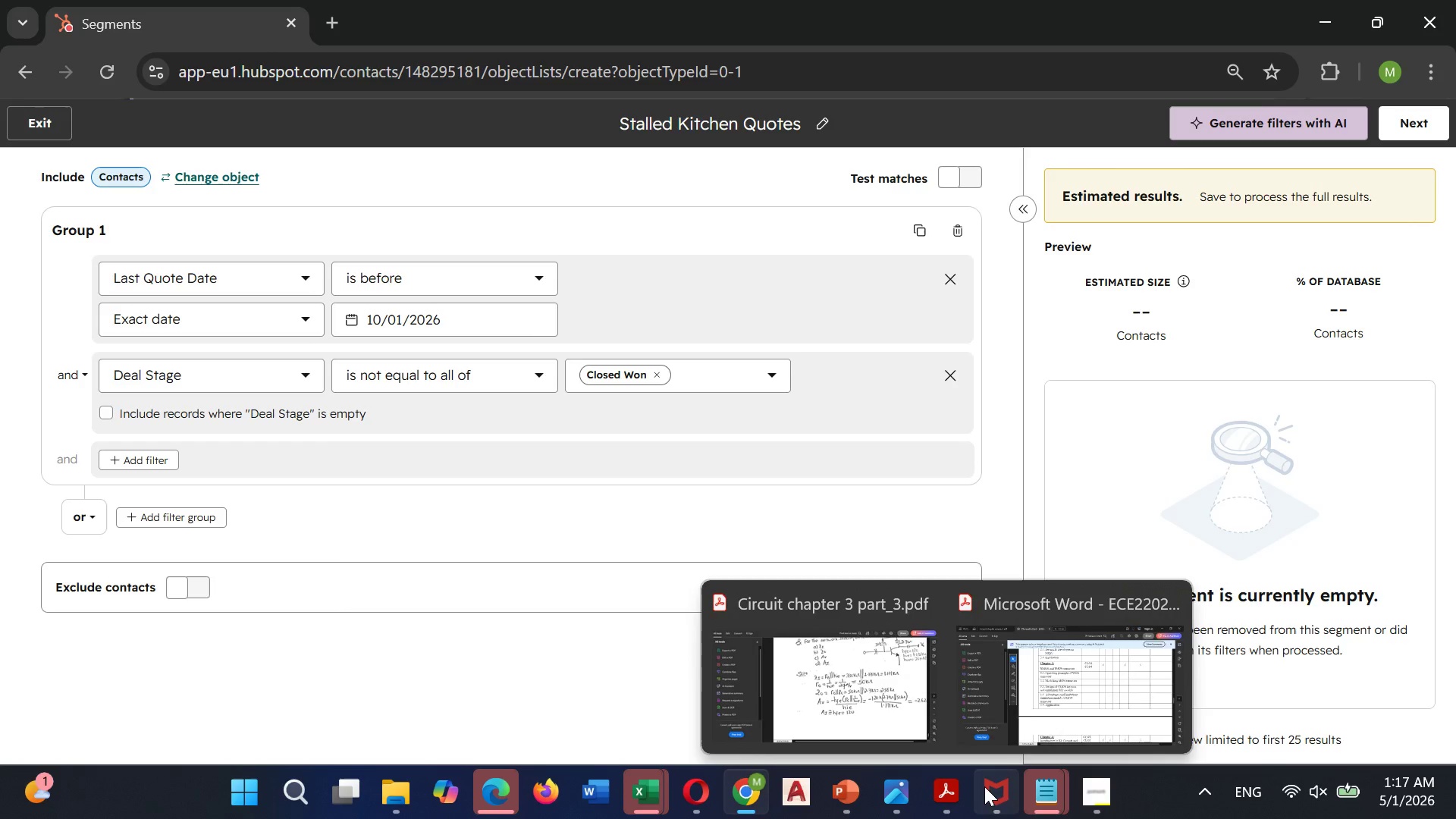 
left_click([1100, 695])
 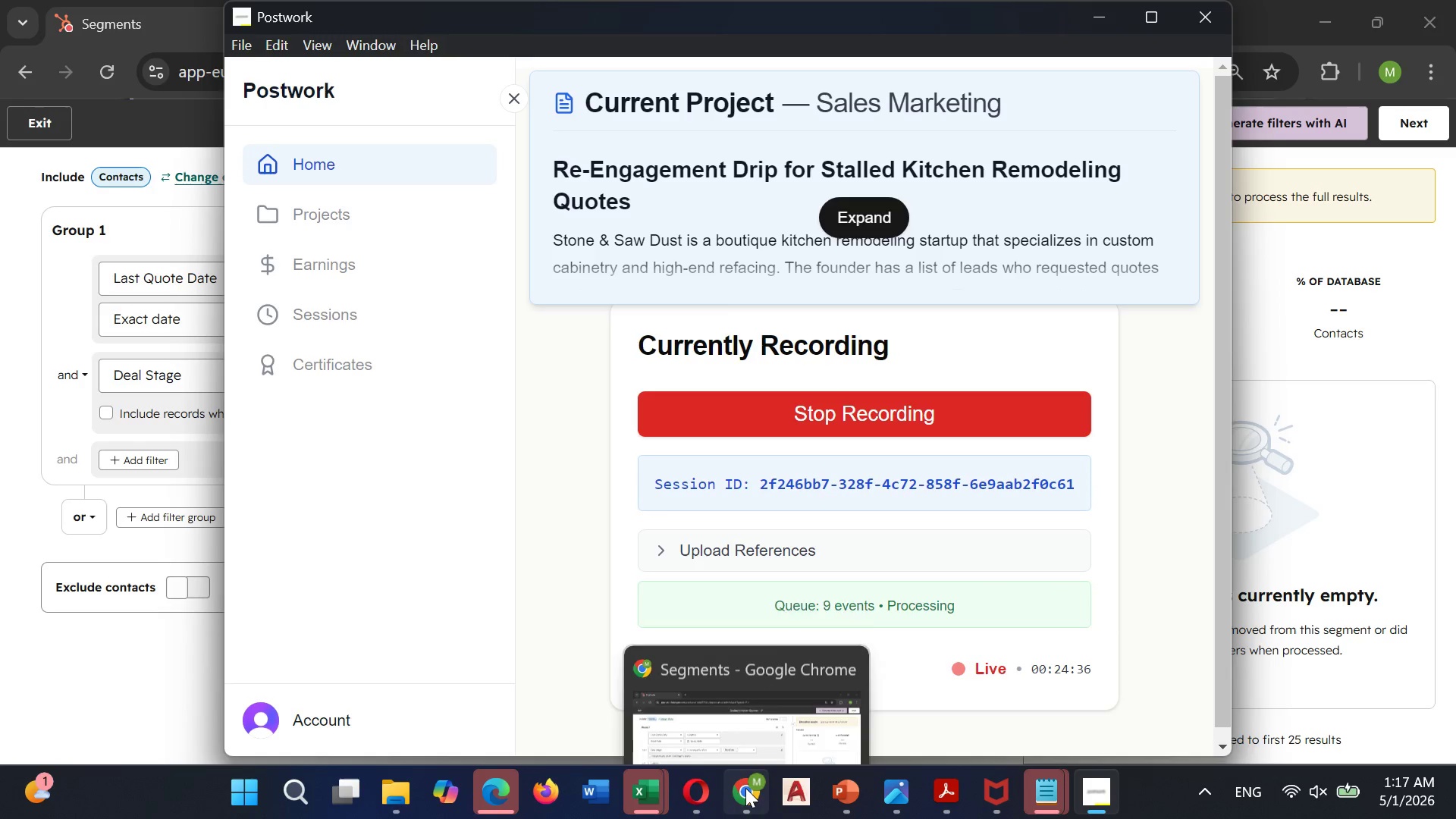 
left_click([751, 715])
 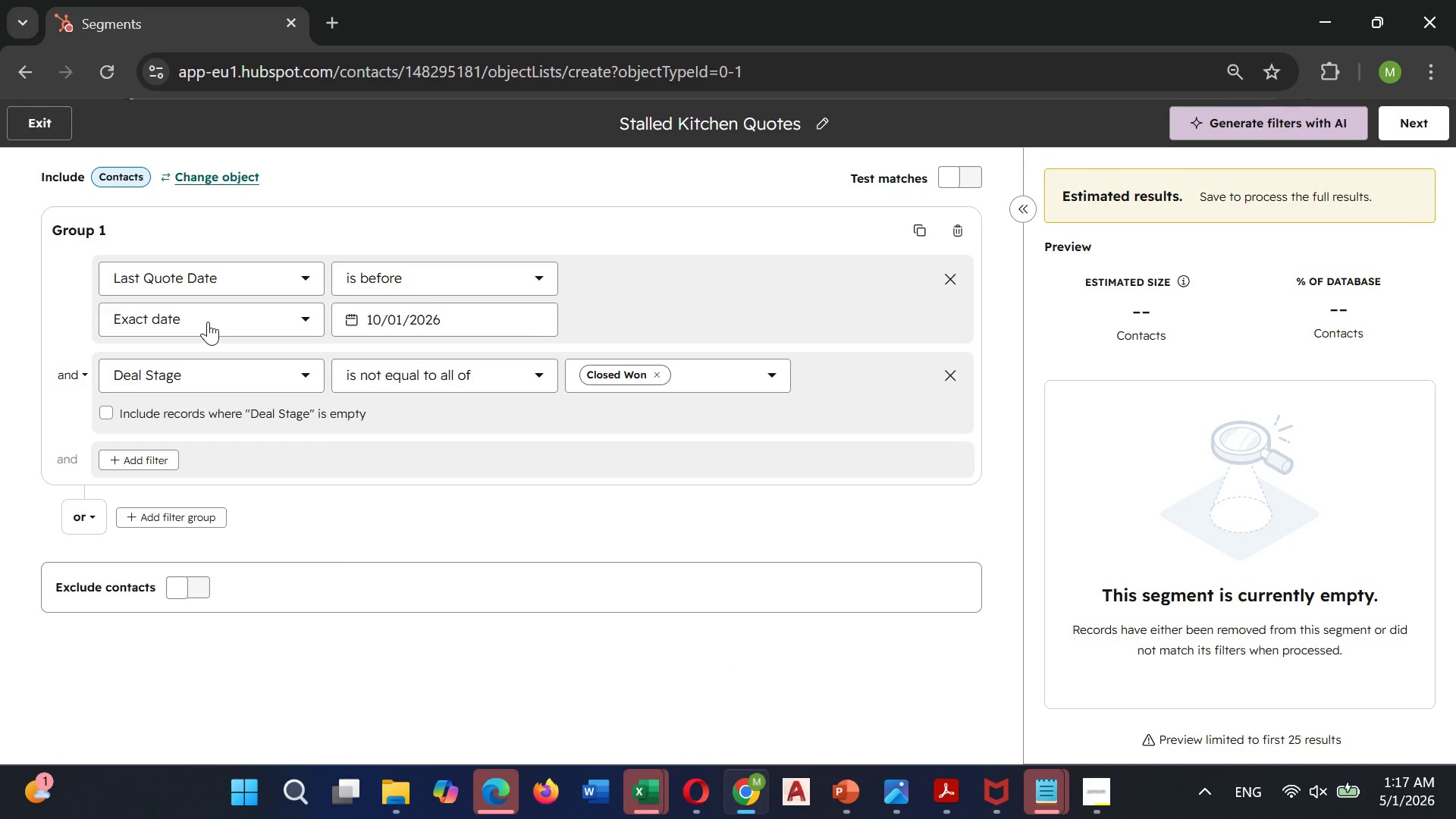 
wait(32.52)
 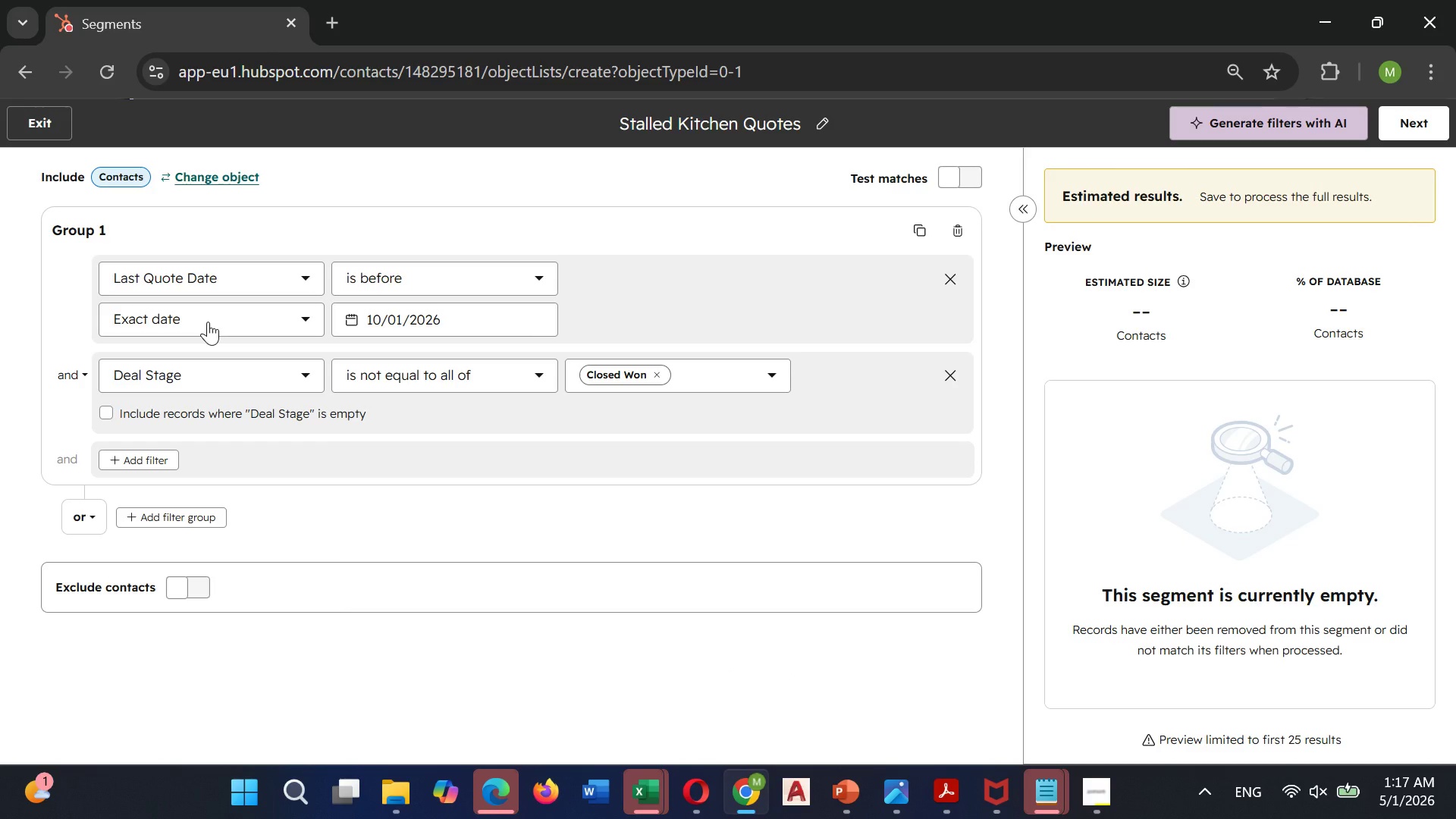 
left_click([208, 322])
 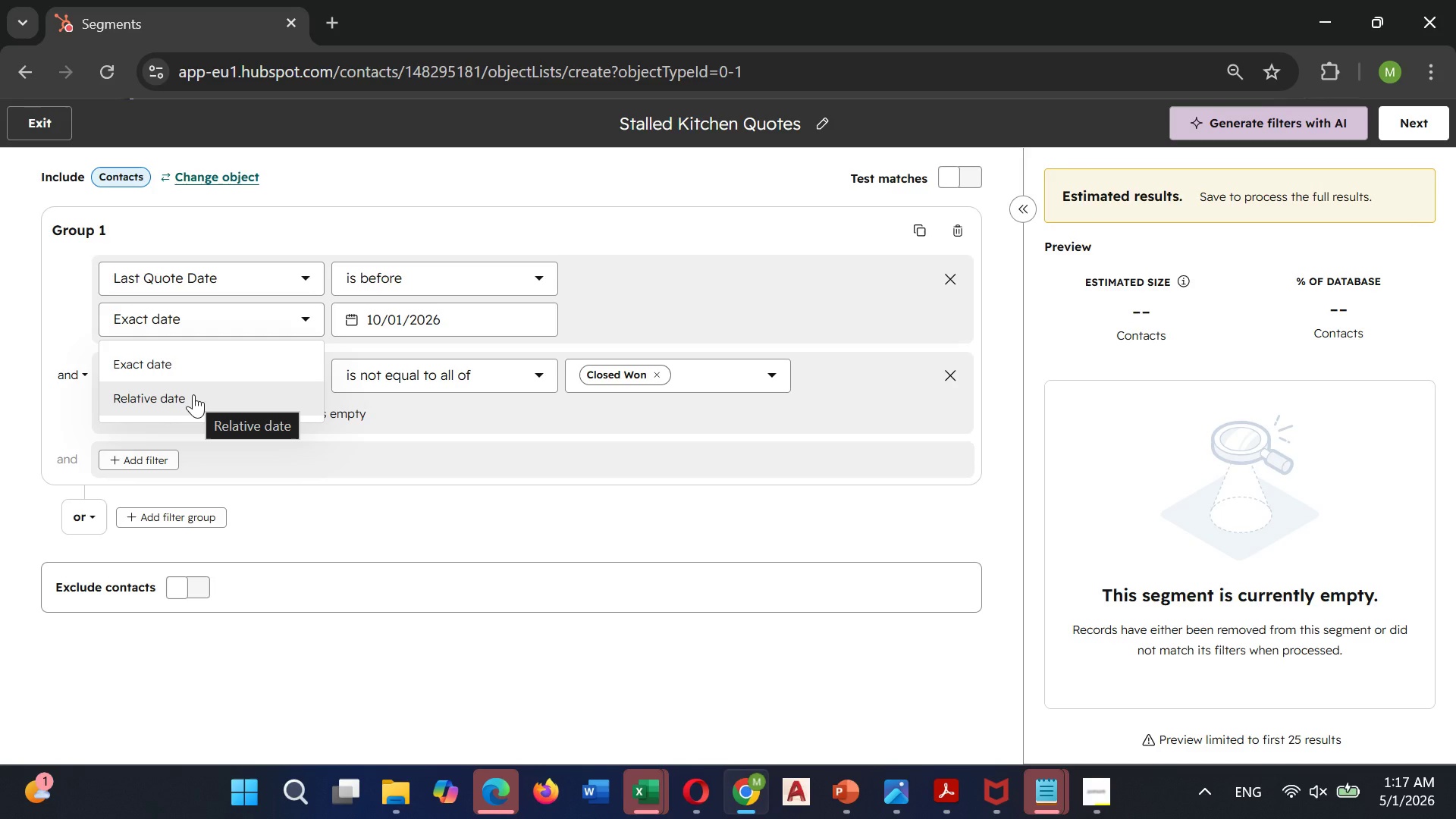 
left_click([193, 394])
 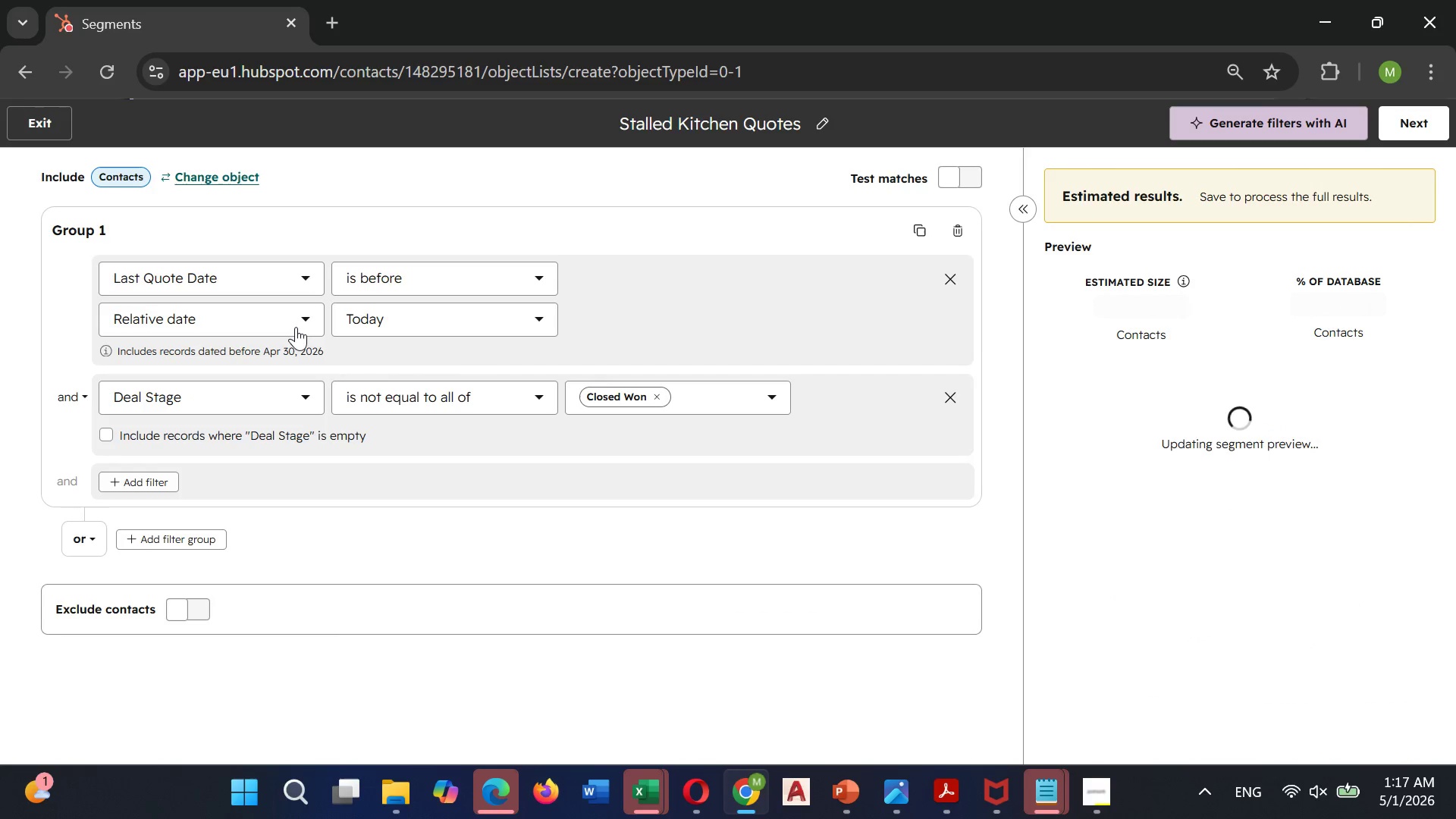 
left_click([385, 314])
 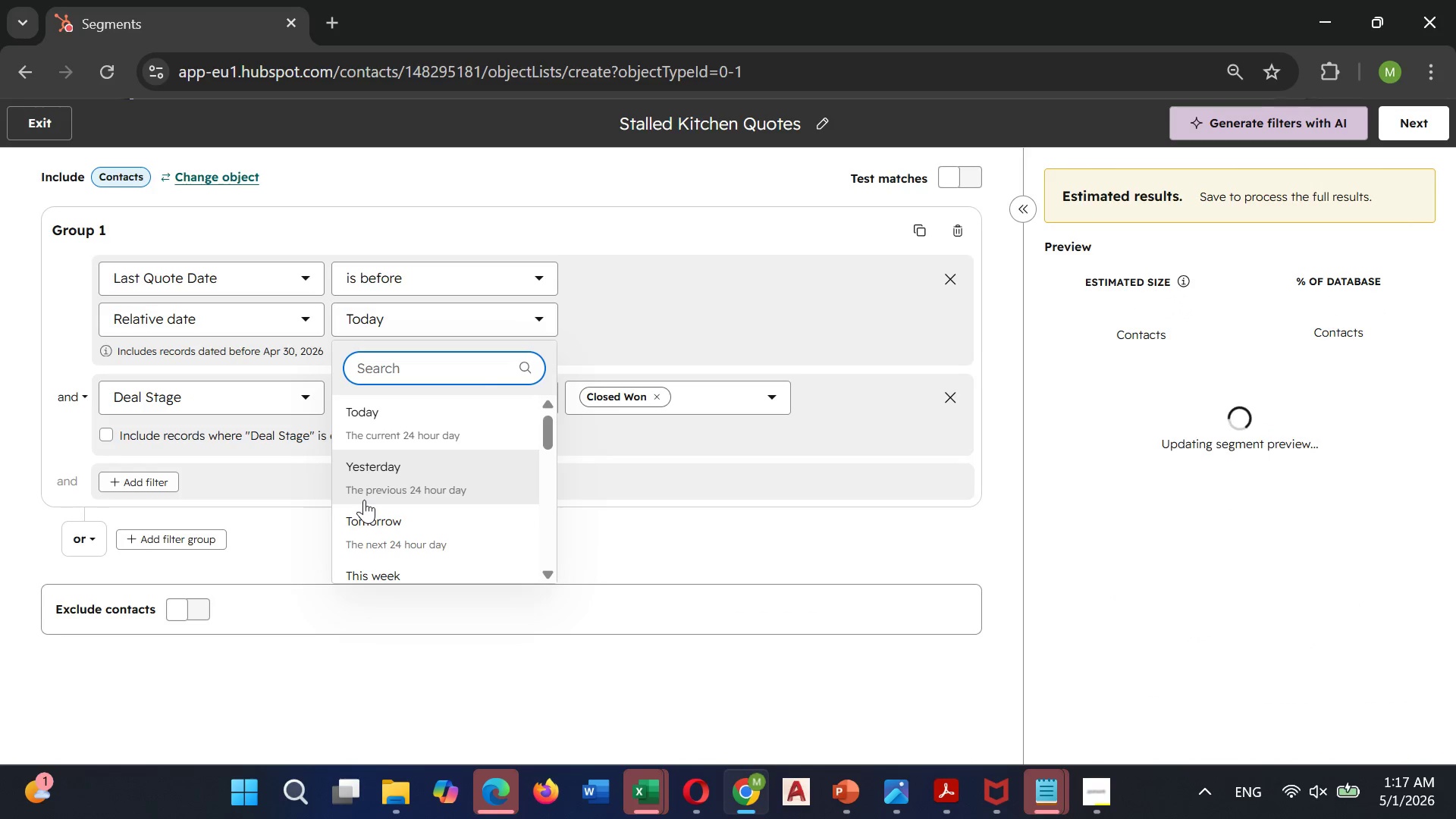 
scroll: coordinate [364, 500], scroll_direction: down, amount: 1.0
 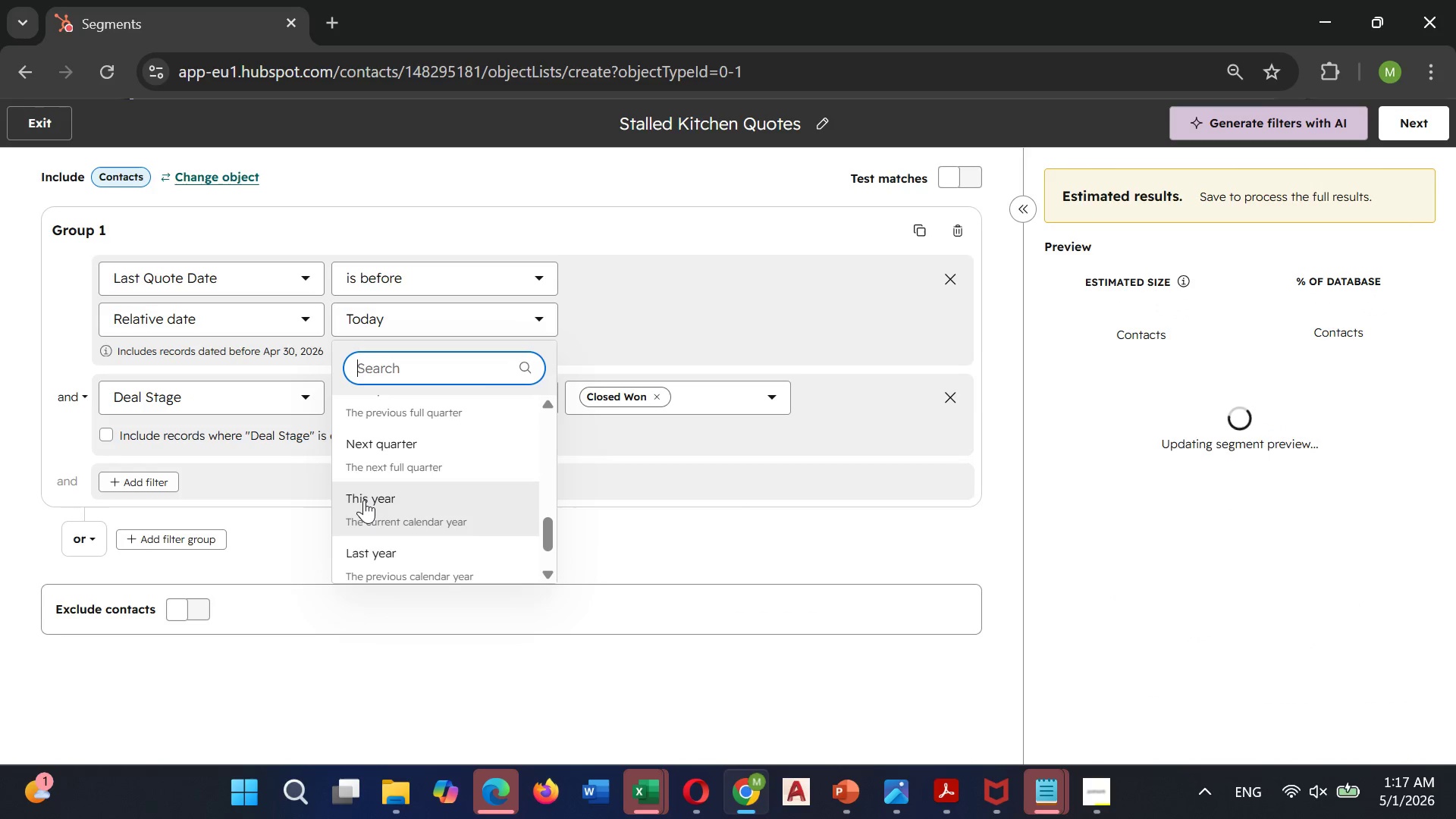 
scroll: coordinate [364, 500], scroll_direction: up, amount: 1.0
 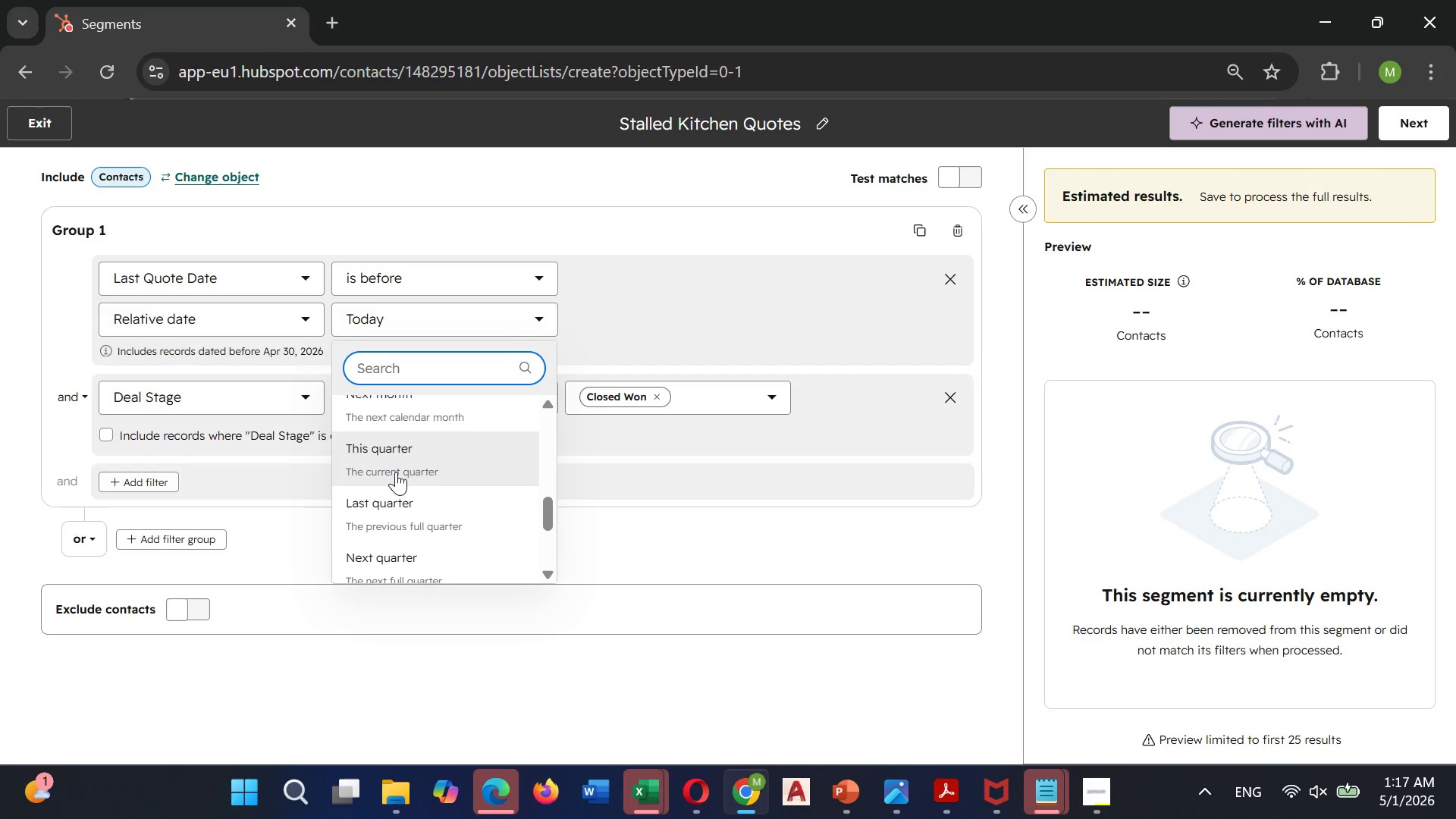 
wait(6.92)
 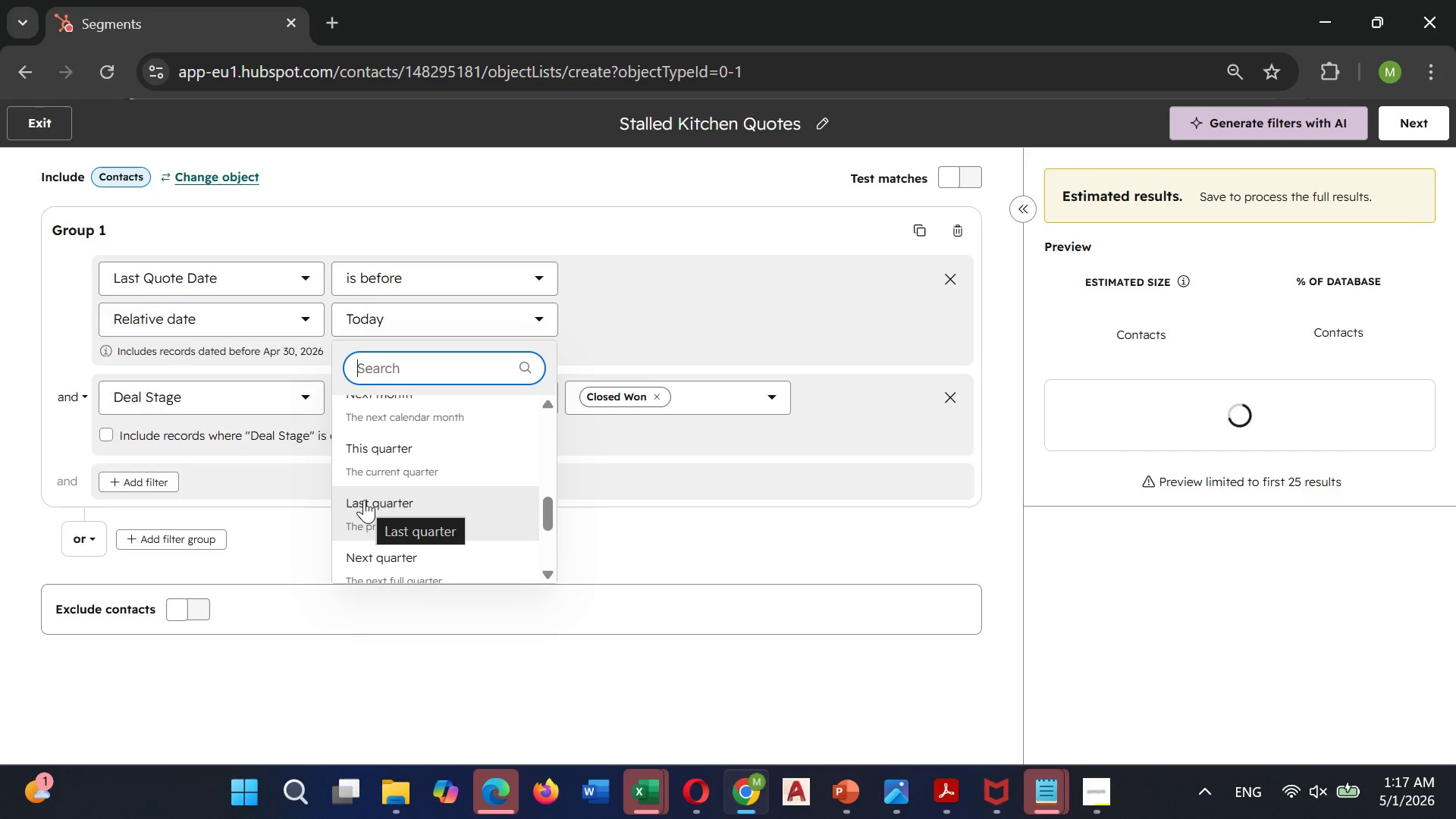 
scroll: coordinate [397, 469], scroll_direction: up, amount: 1.0
 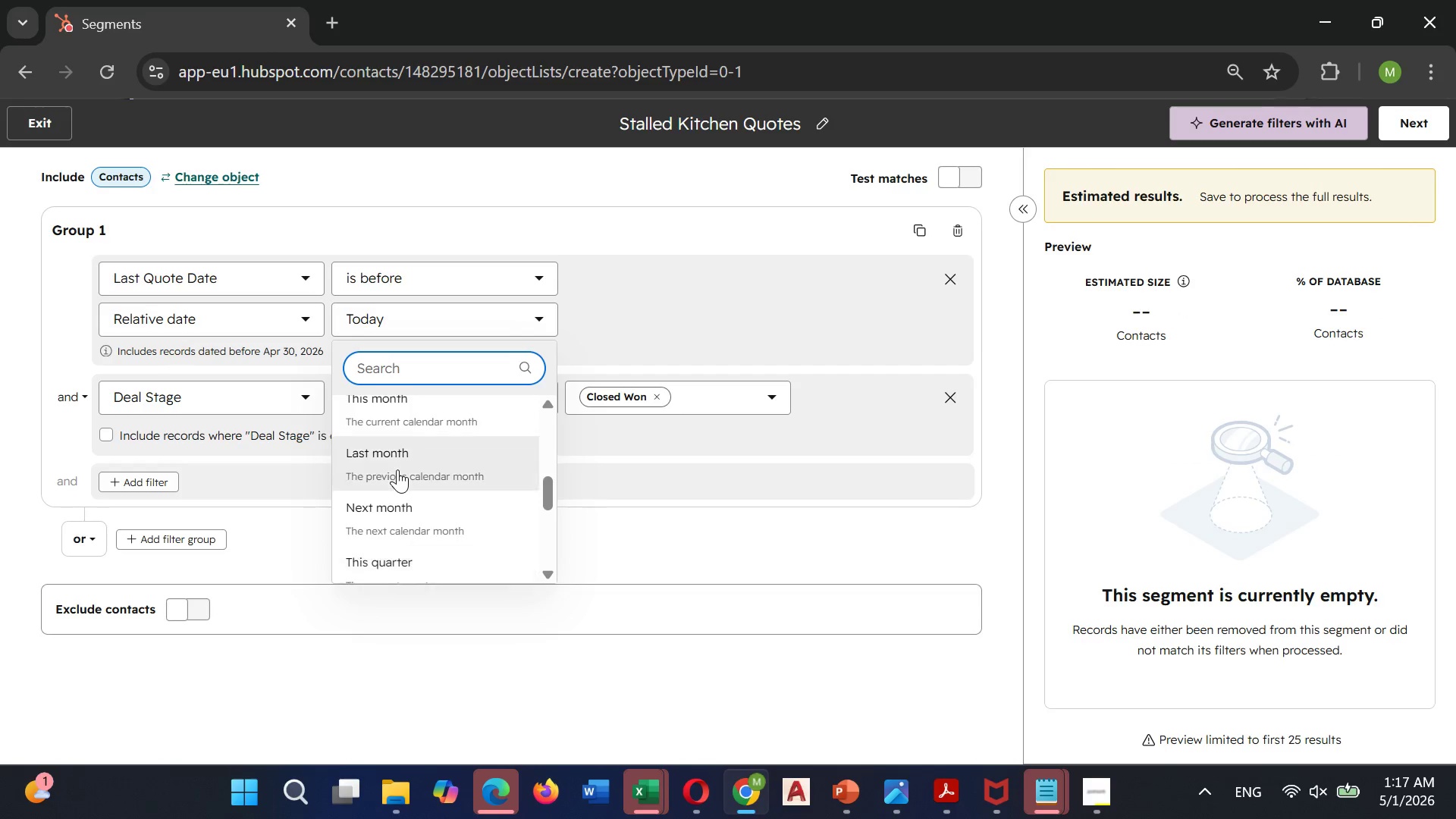 
scroll: coordinate [397, 469], scroll_direction: down, amount: 1.0
 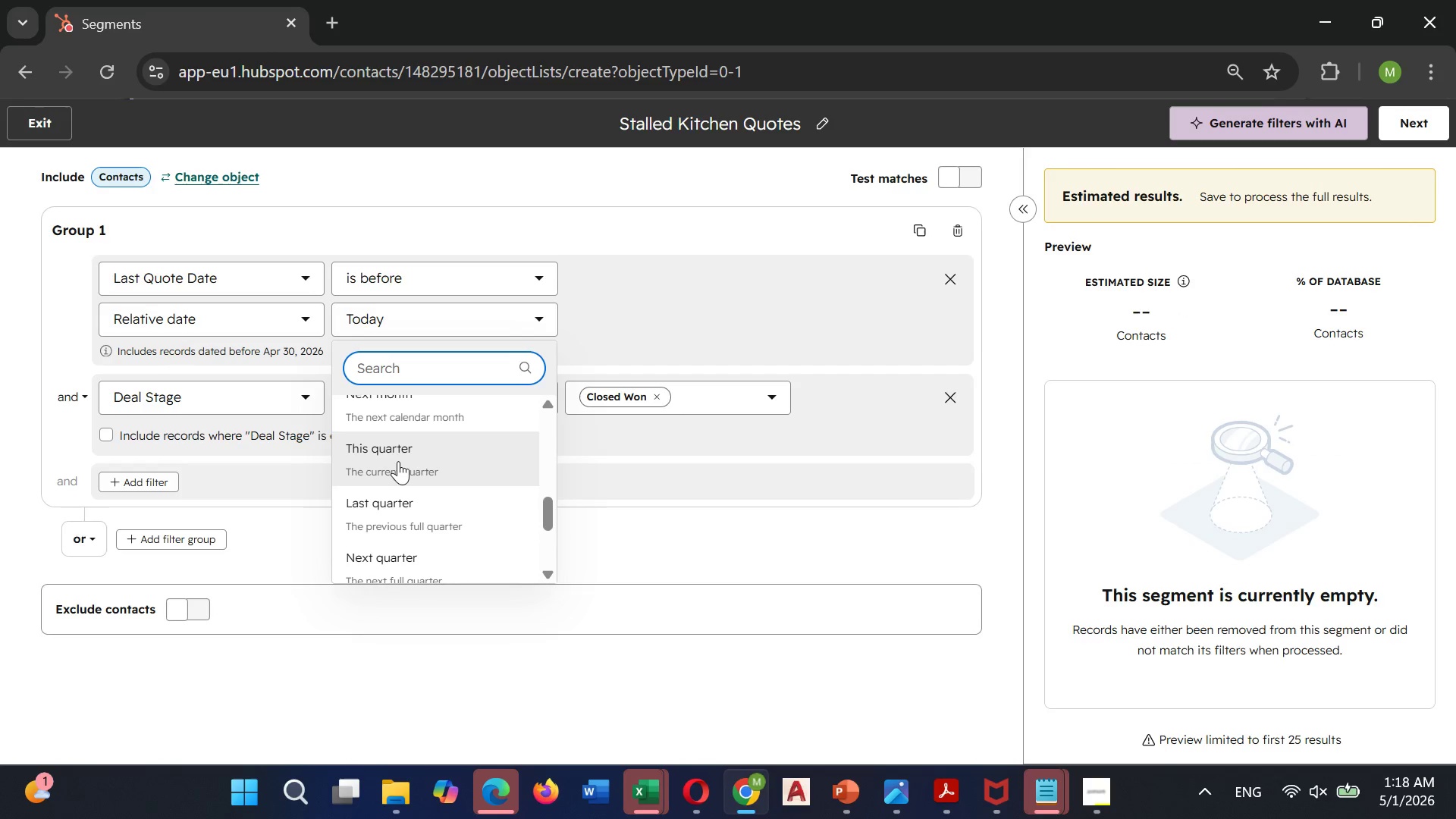 
left_click([398, 461])
 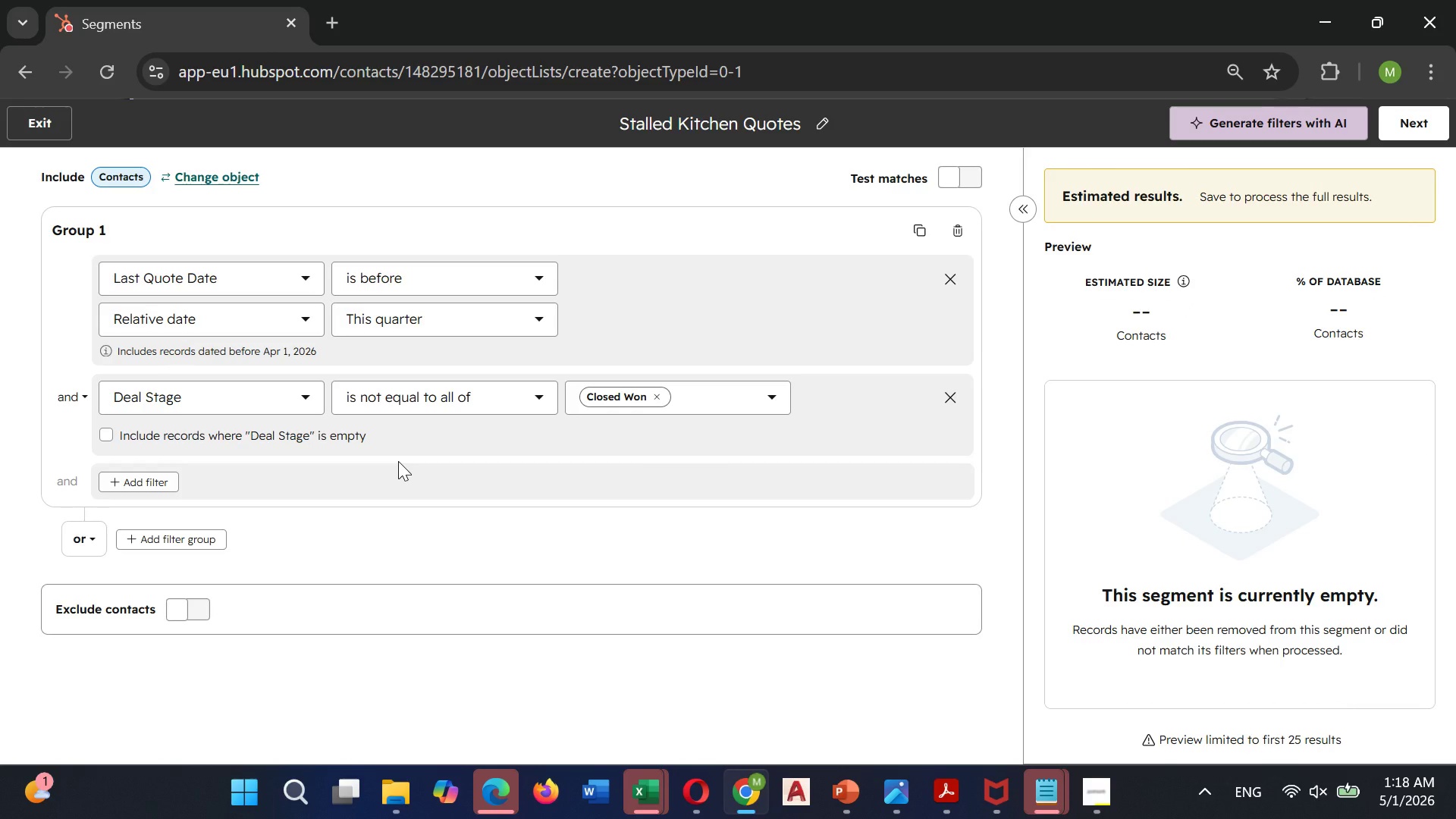 
wait(32.53)
 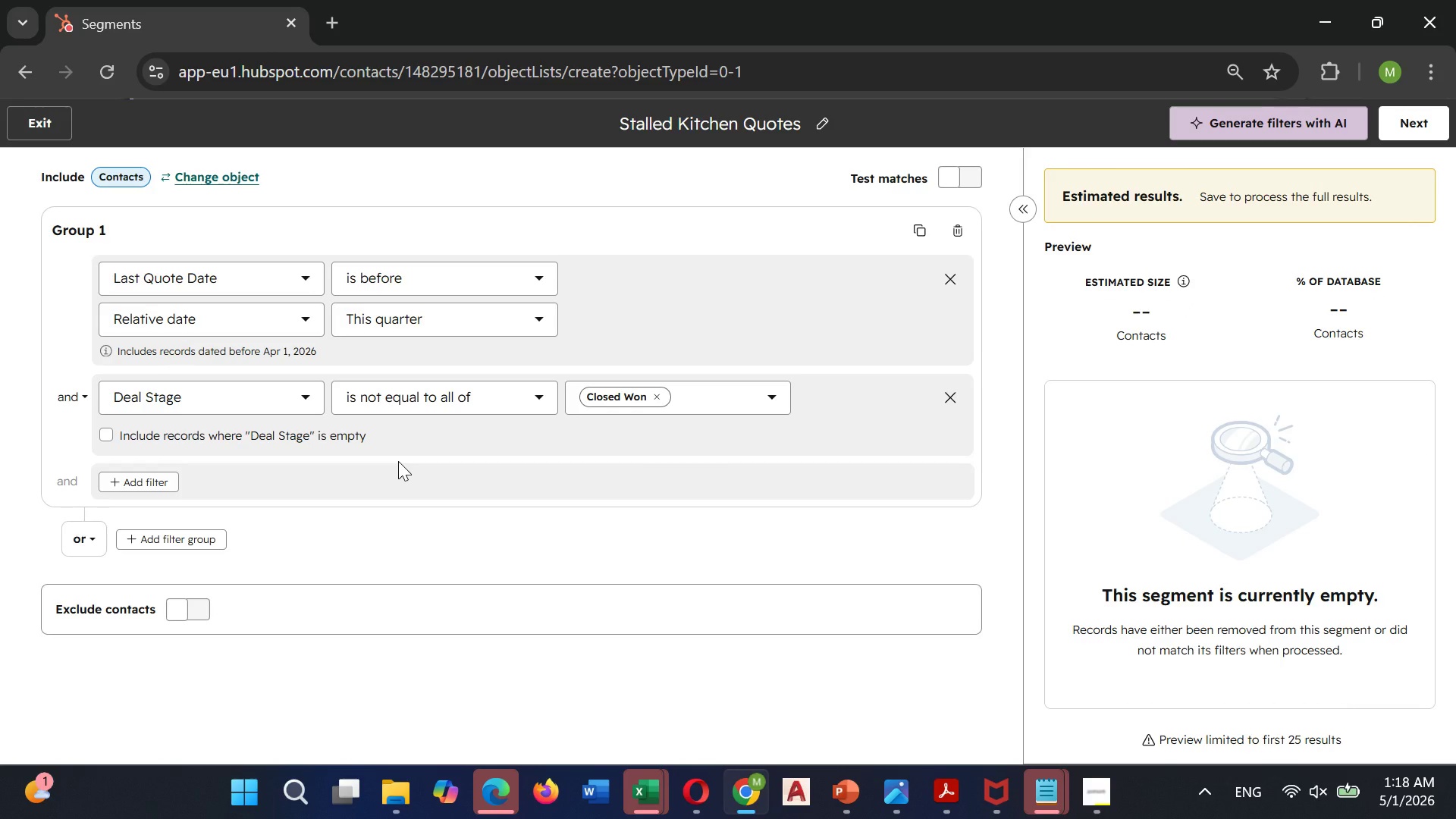 
left_click([604, 390])
 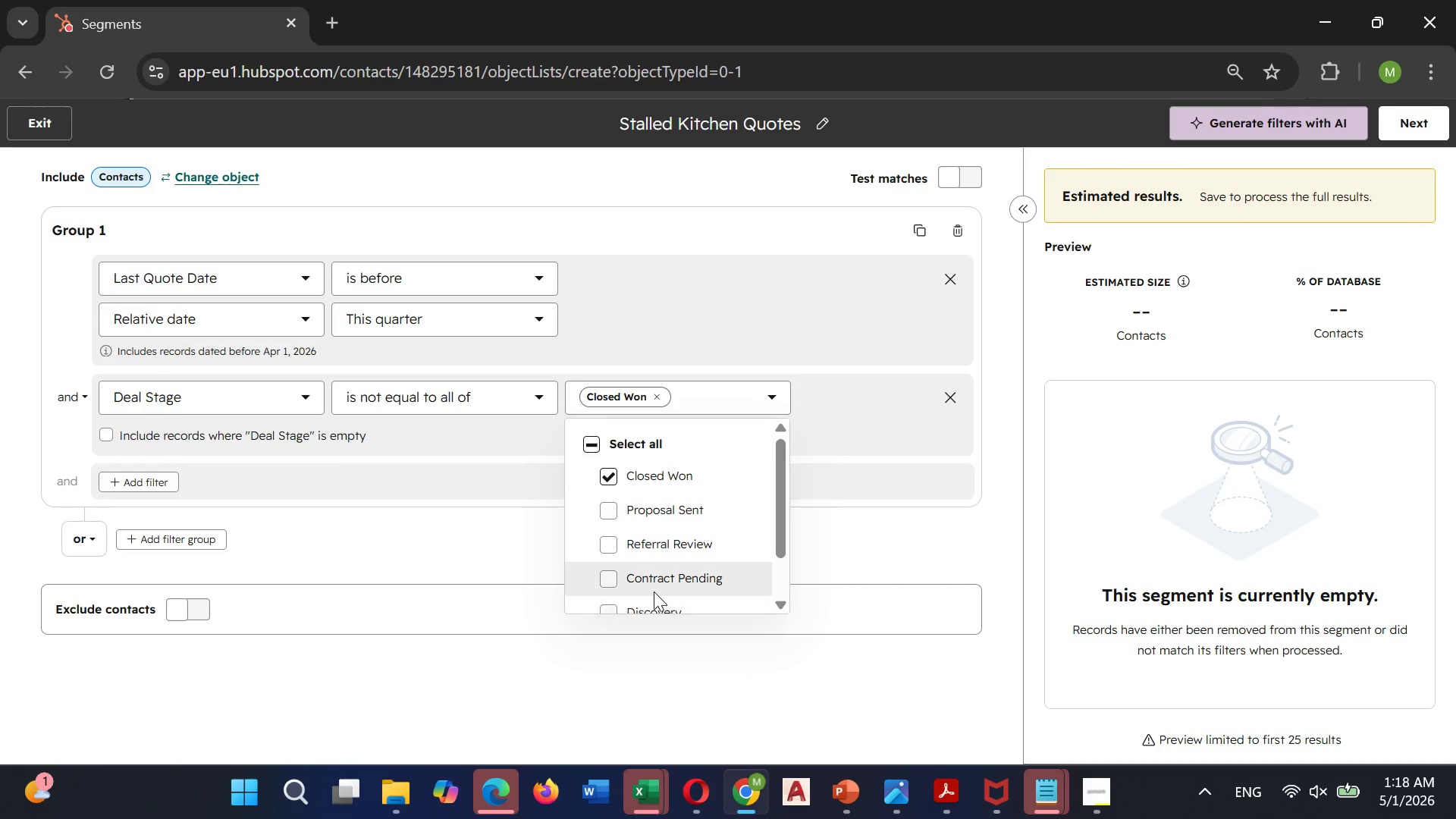 
scroll: coordinate [654, 590], scroll_direction: down, amount: 3.0
 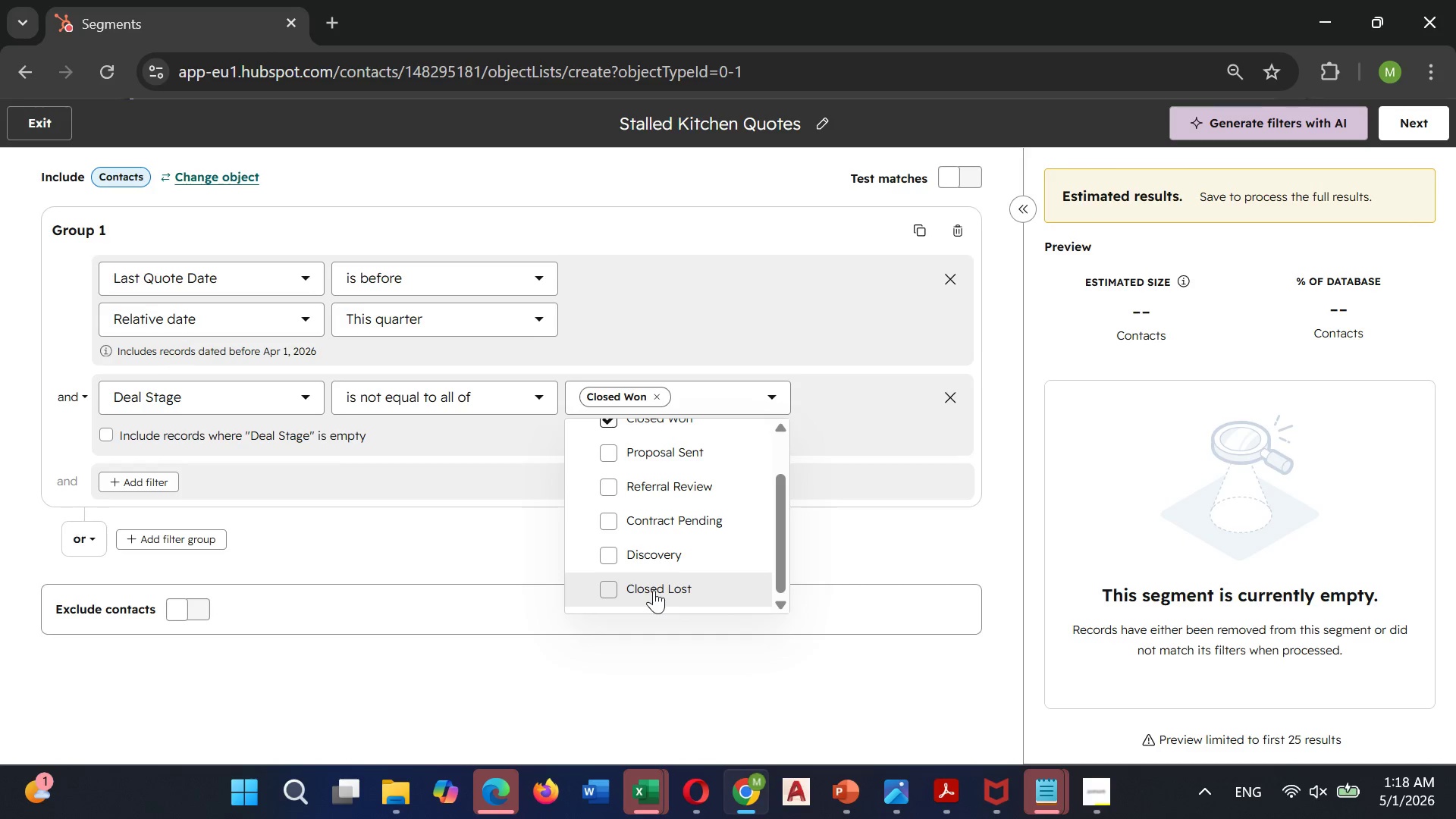 
scroll: coordinate [654, 590], scroll_direction: up, amount: 1.0
 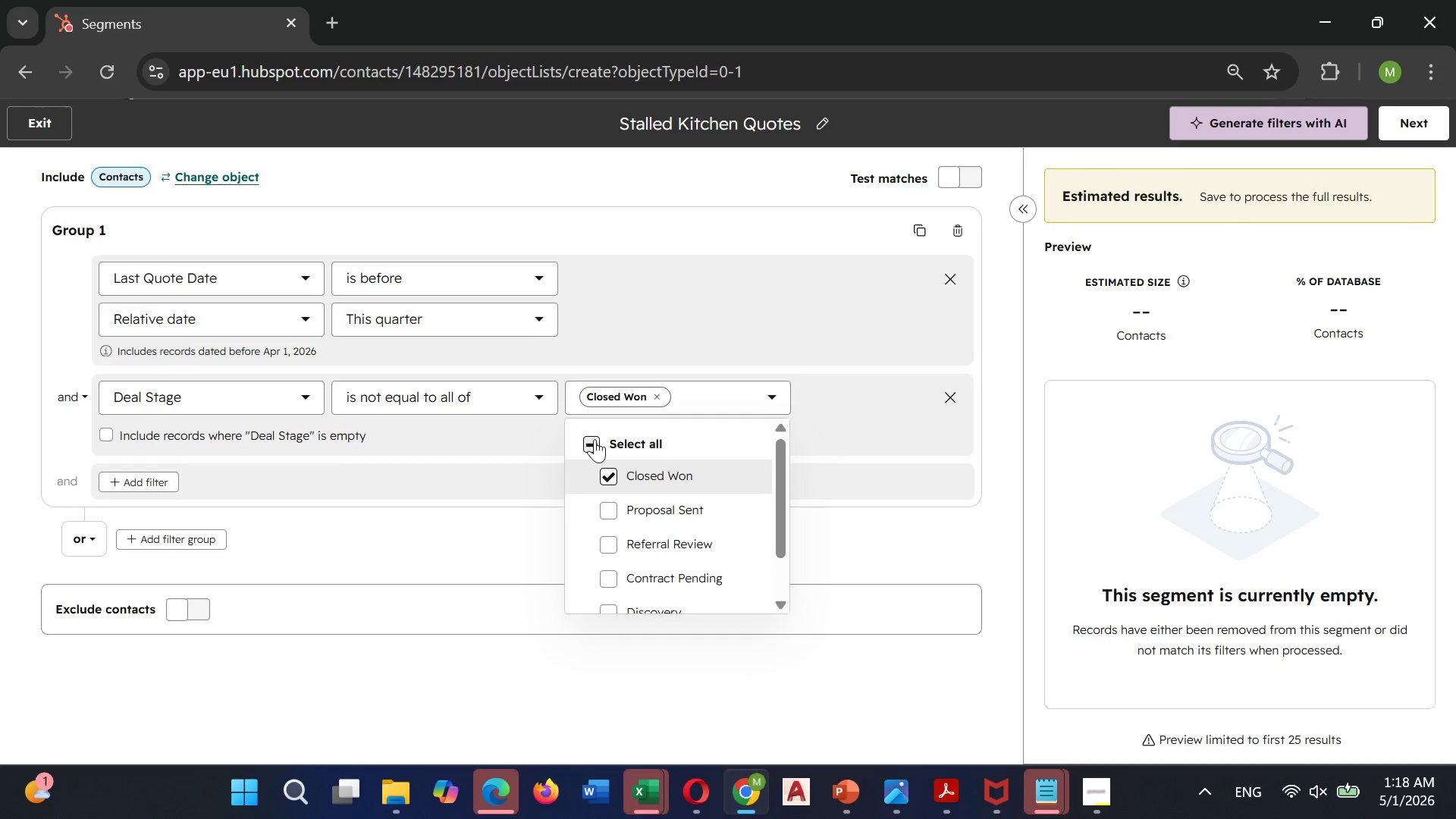 
left_click([595, 439])
 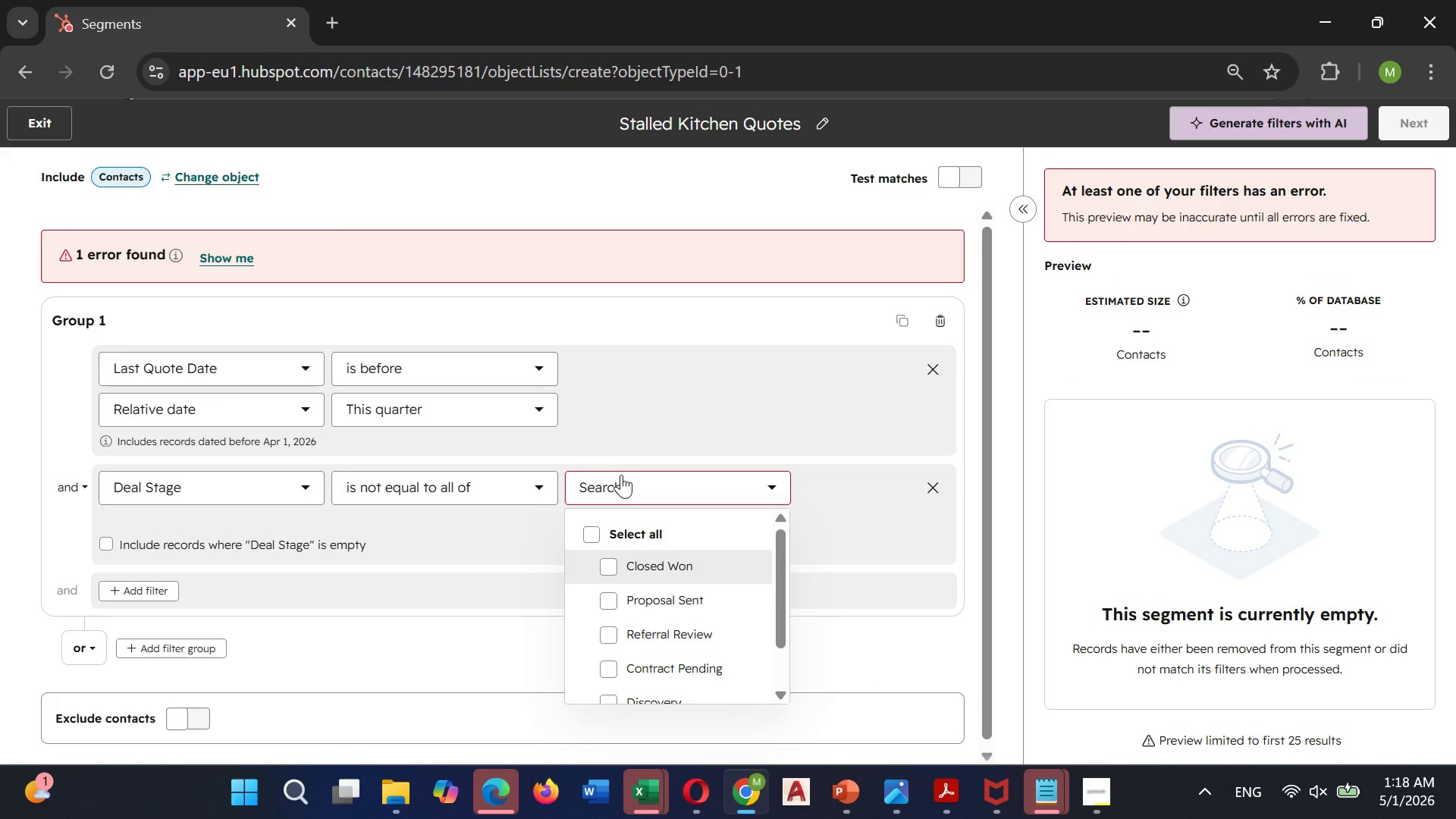 
left_click([622, 479])
 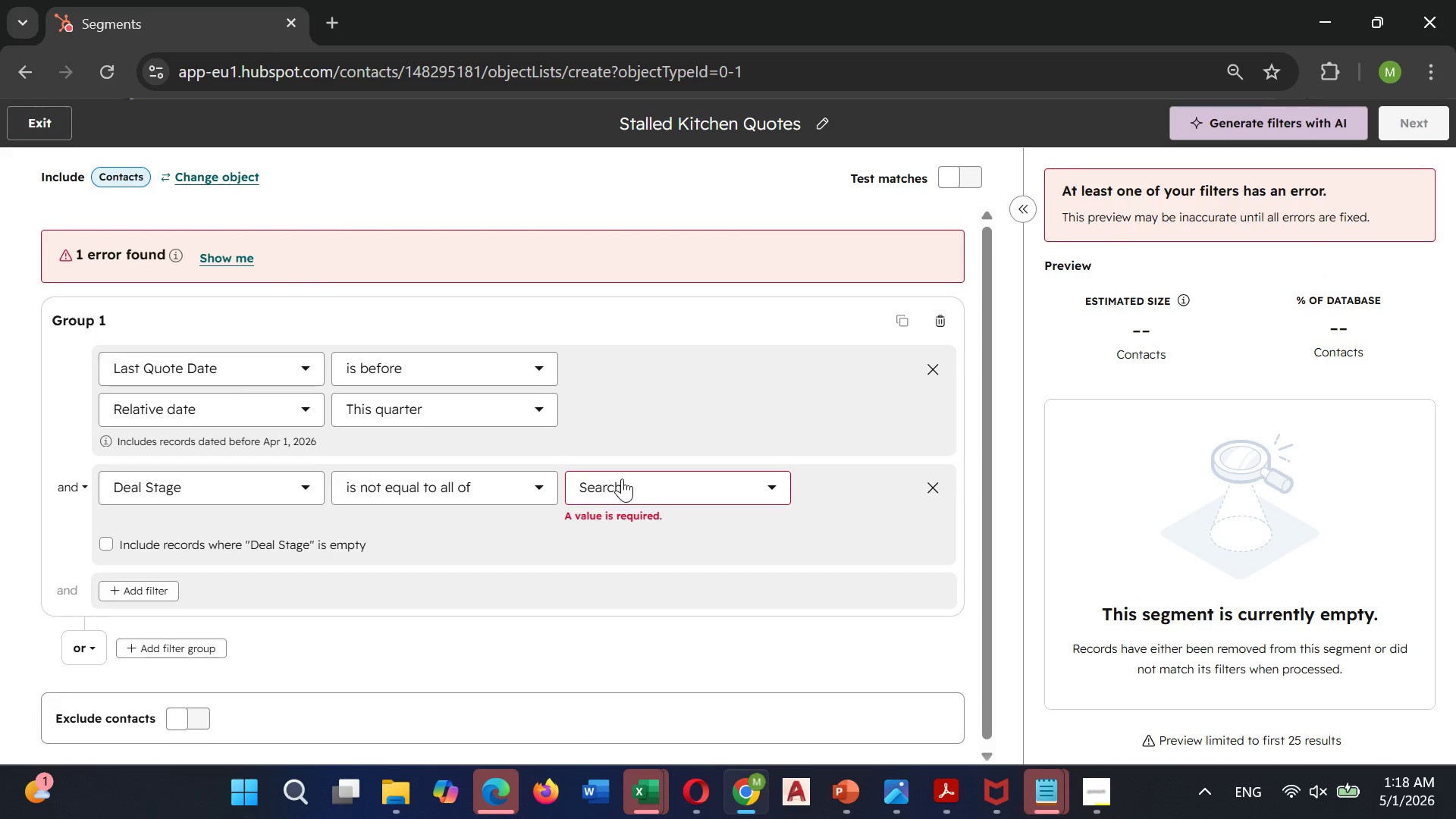 
left_click([622, 479])
 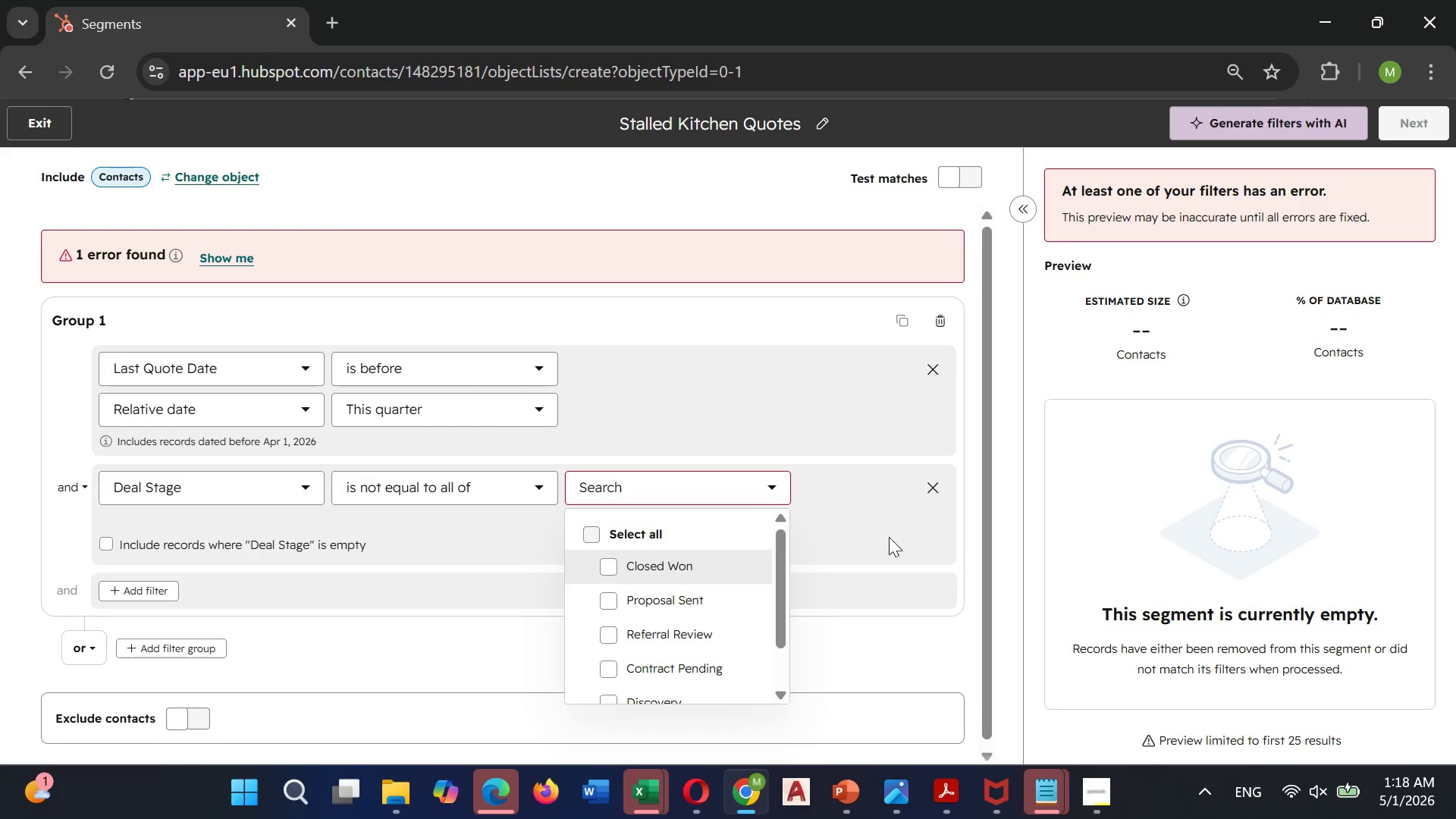 
left_click([941, 488])
 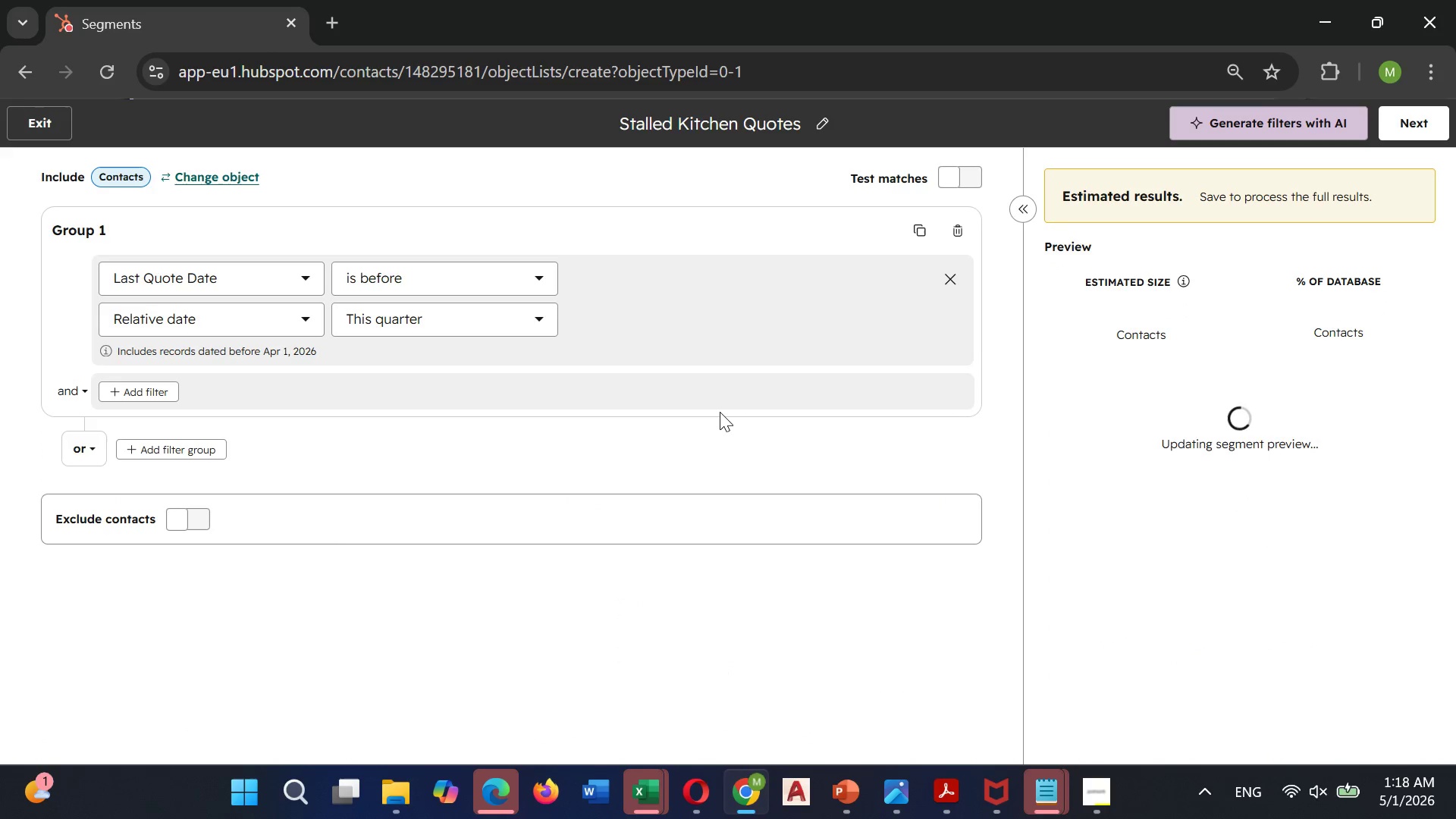 
wait(11.81)
 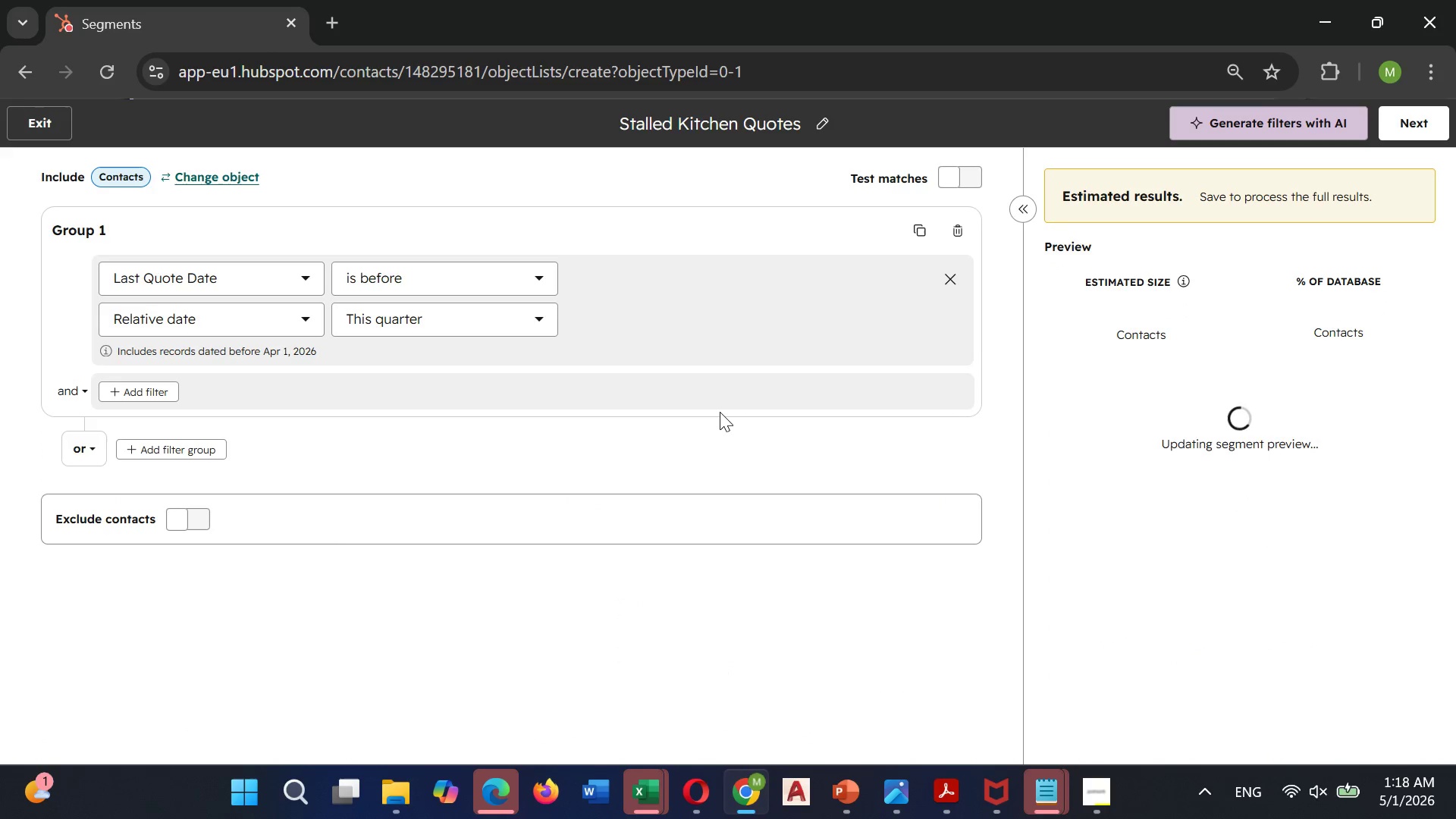 
left_click([143, 388])
 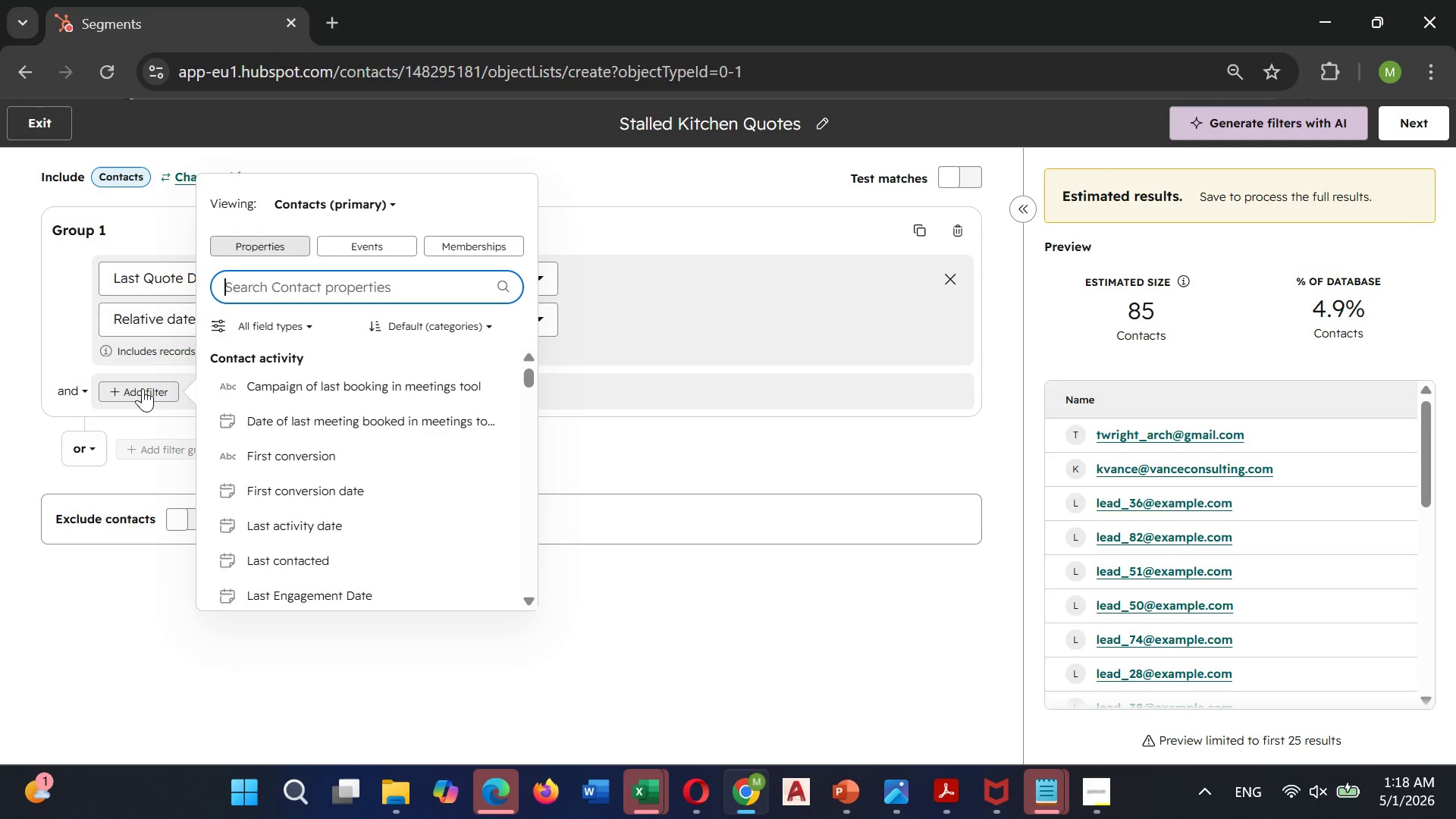 
type(Deal)
 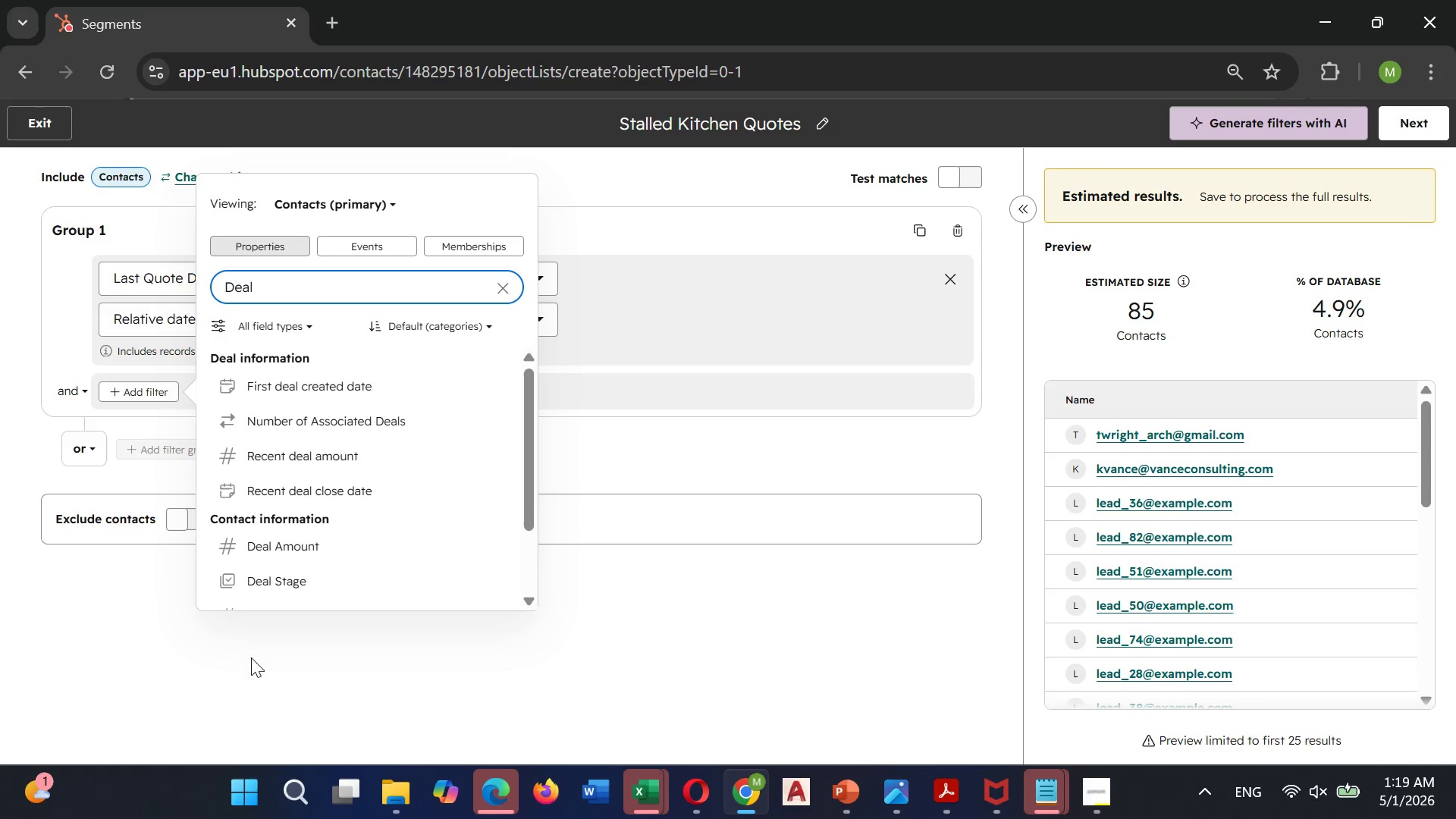 
left_click([289, 588])
 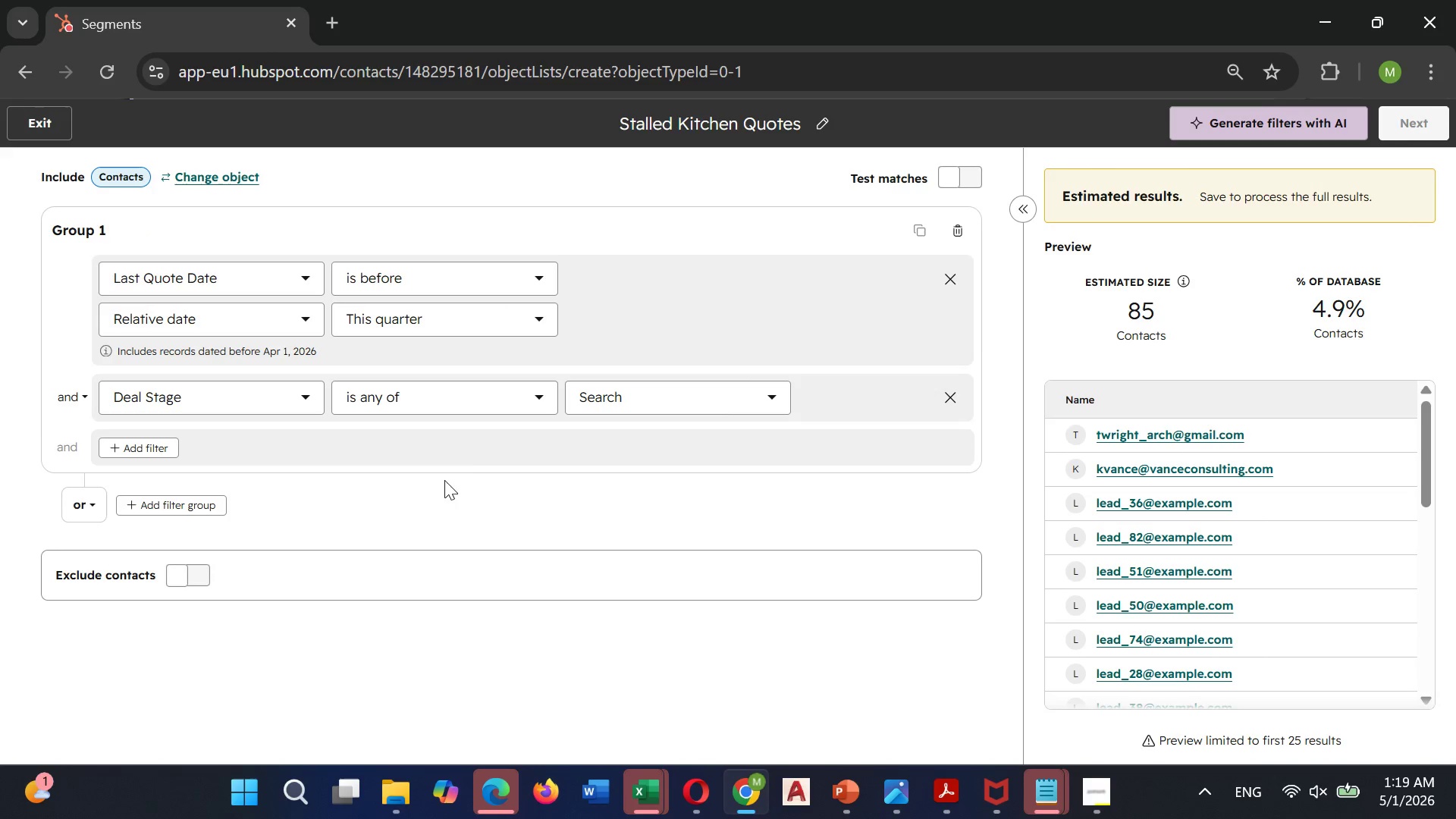 
left_click([464, 406])
 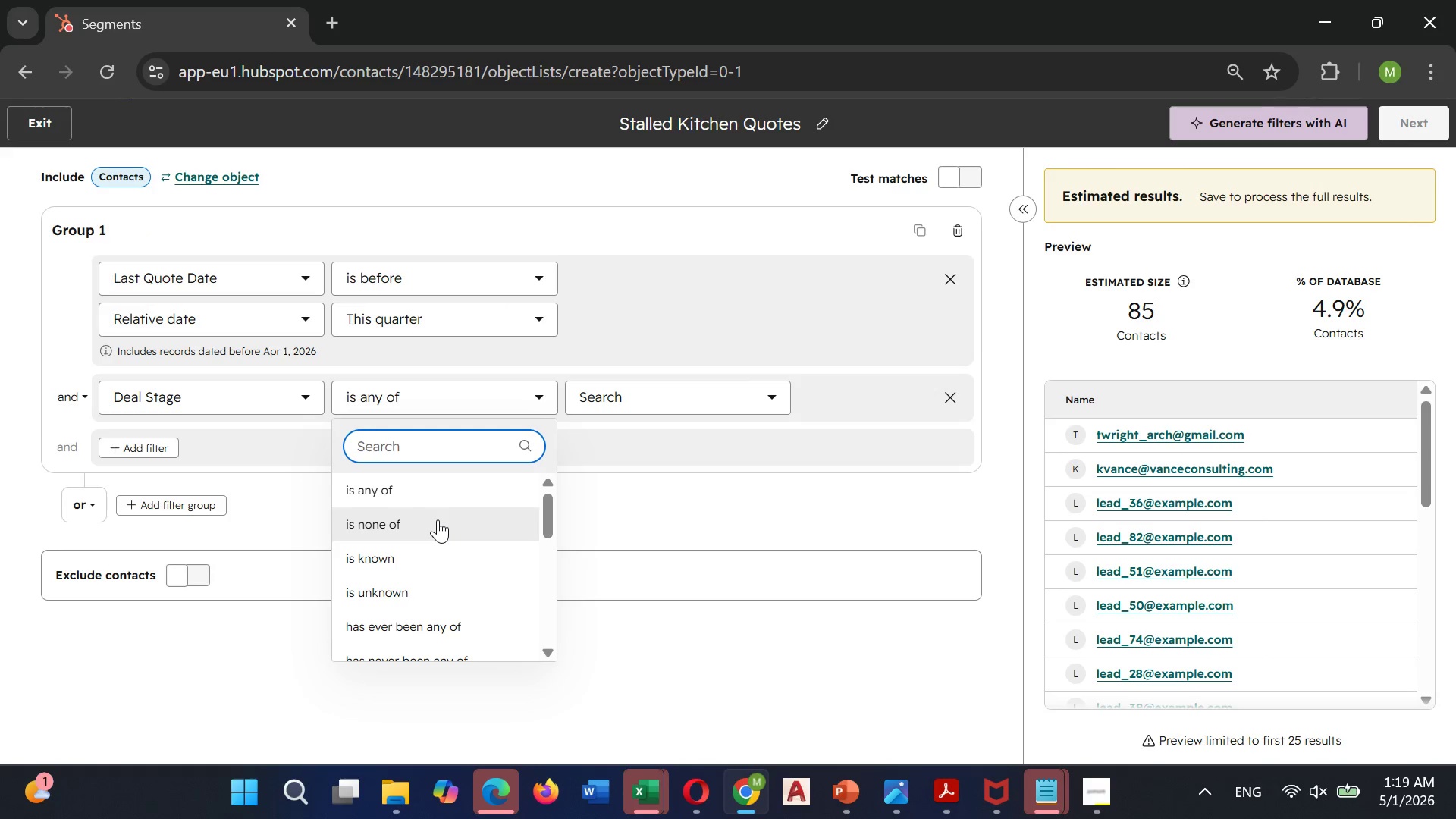 
scroll: coordinate [438, 519], scroll_direction: down, amount: 3.0
 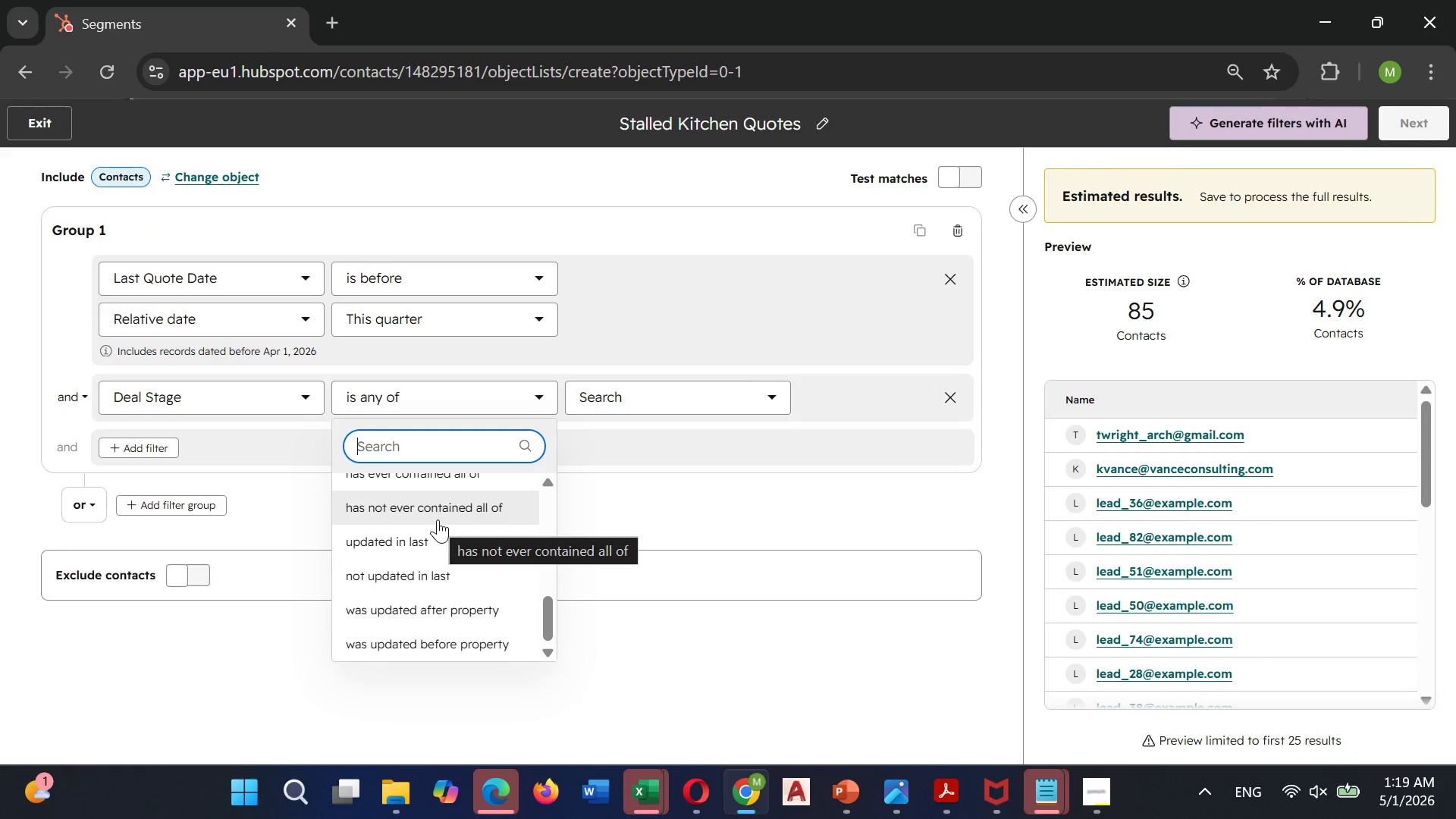 
scroll: coordinate [438, 519], scroll_direction: up, amount: 1.0
 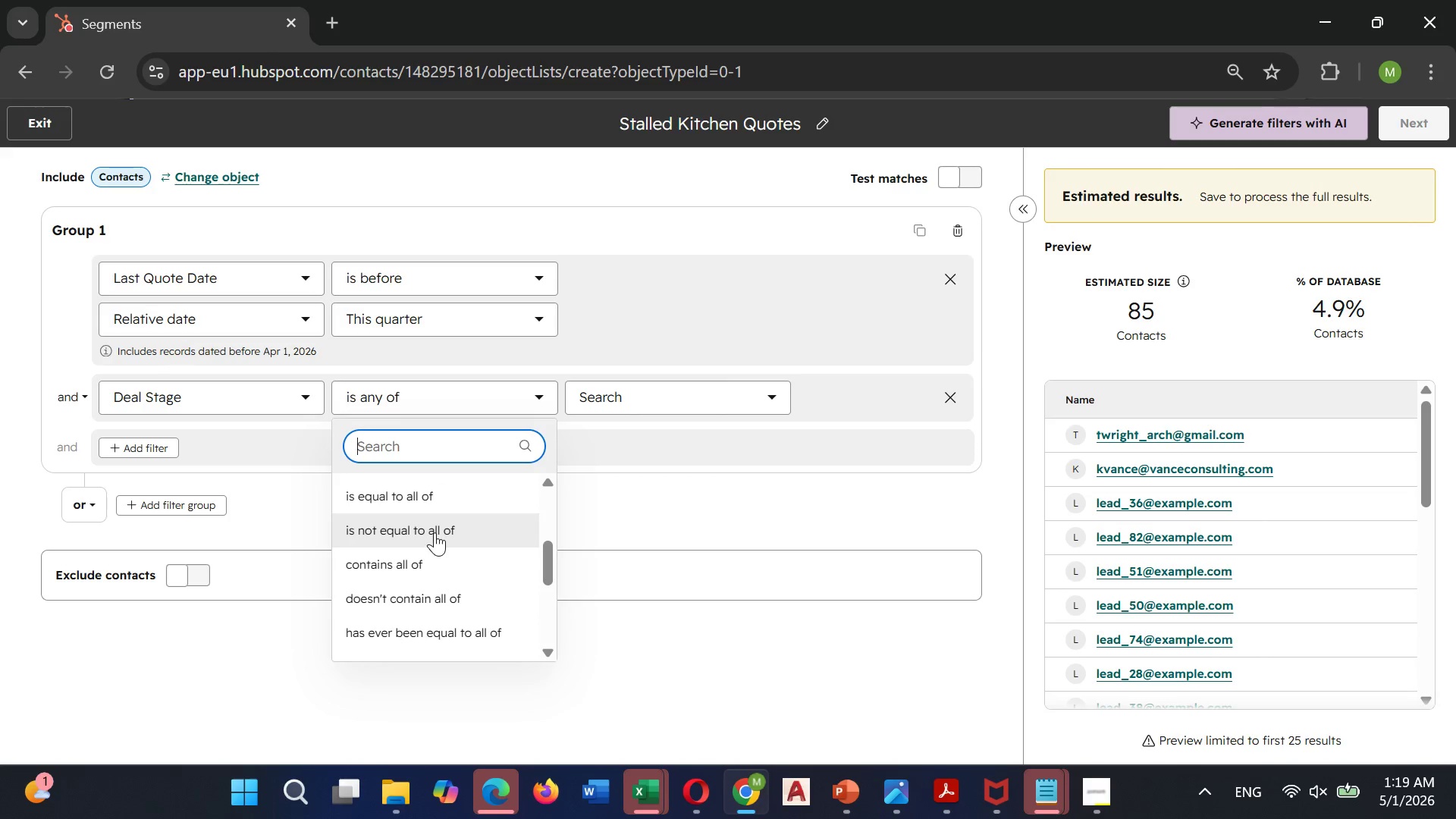 
left_click([435, 532])
 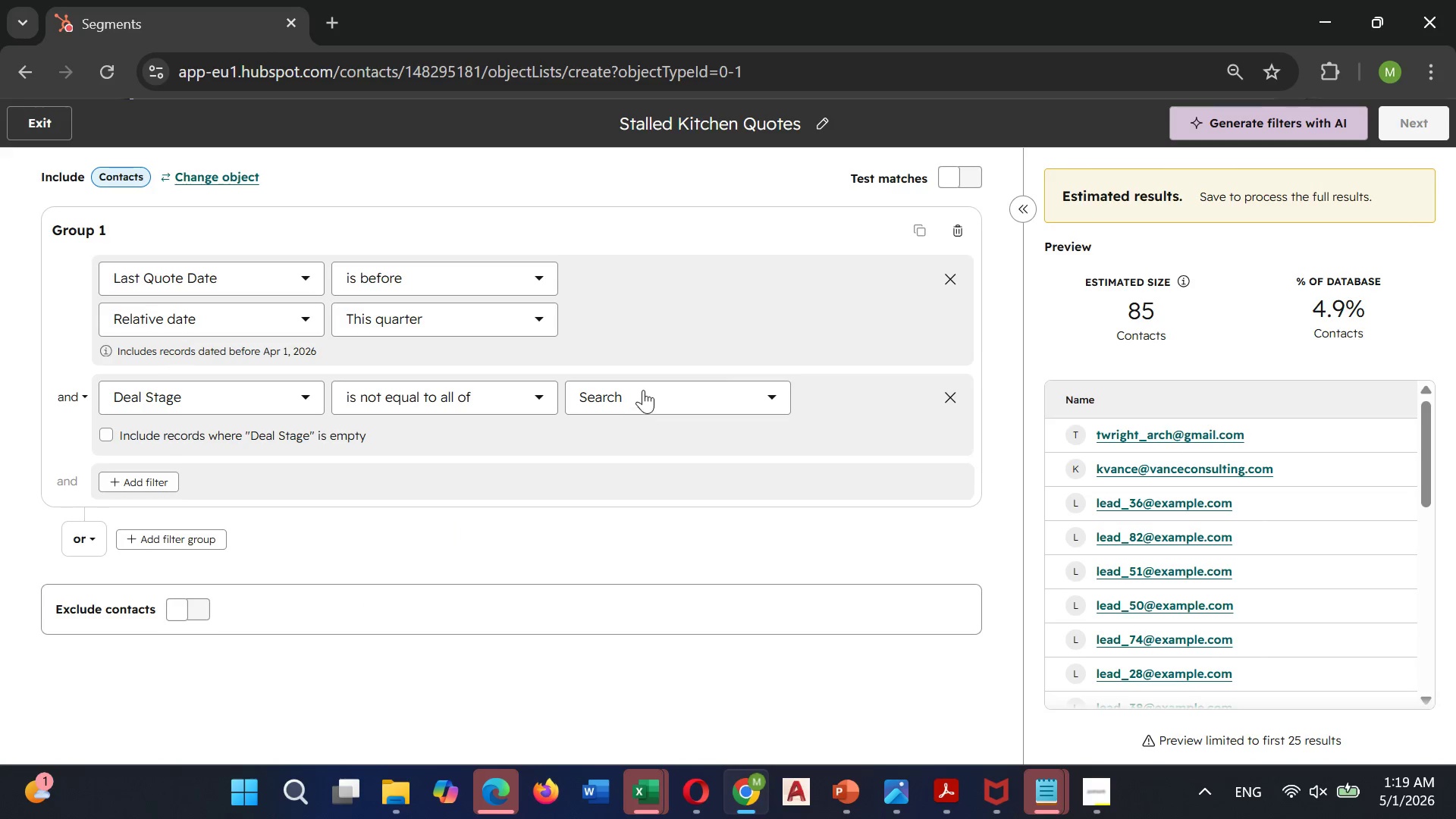 
left_click([642, 384])
 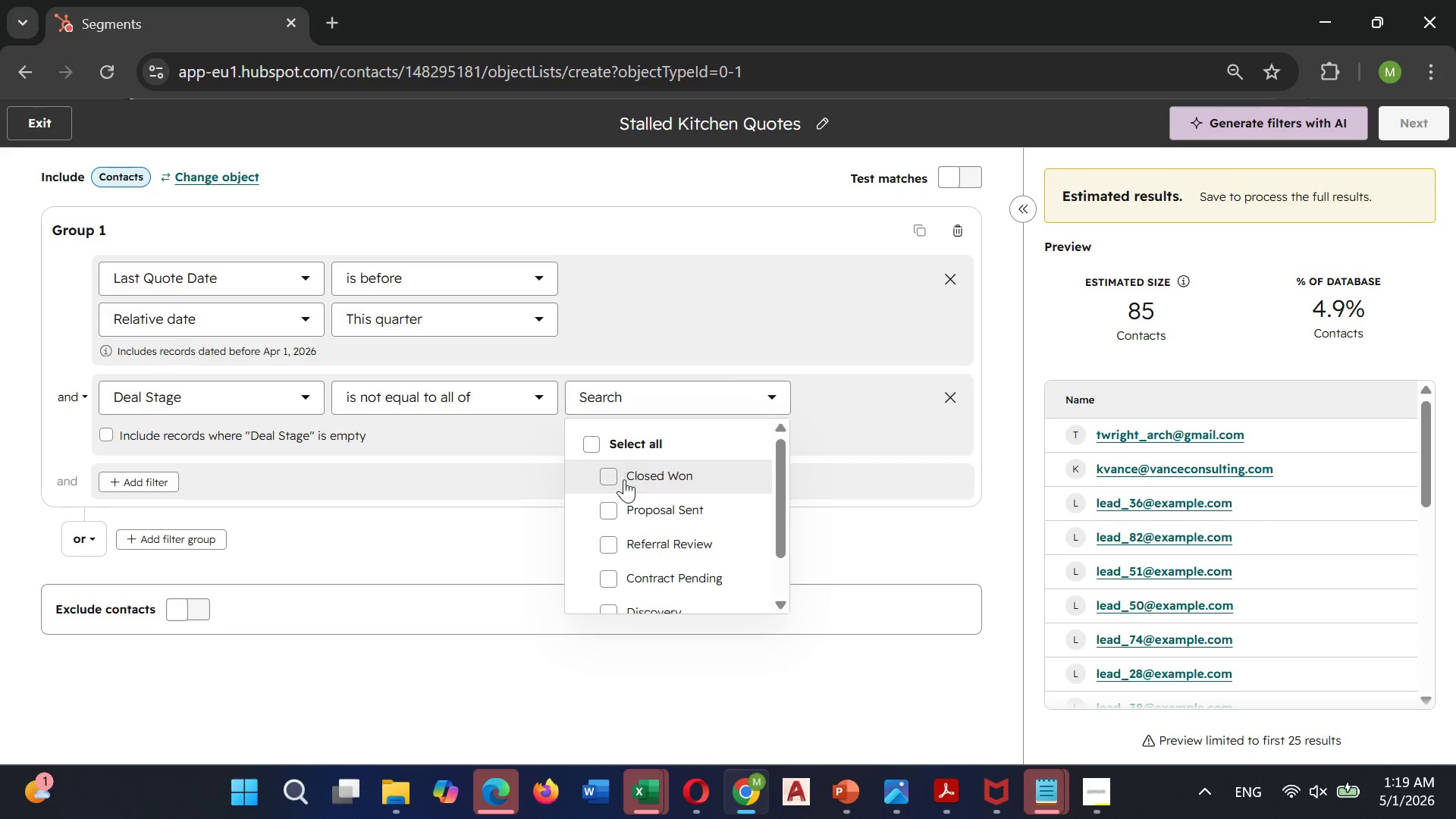 
scroll: coordinate [622, 487], scroll_direction: down, amount: 2.0
 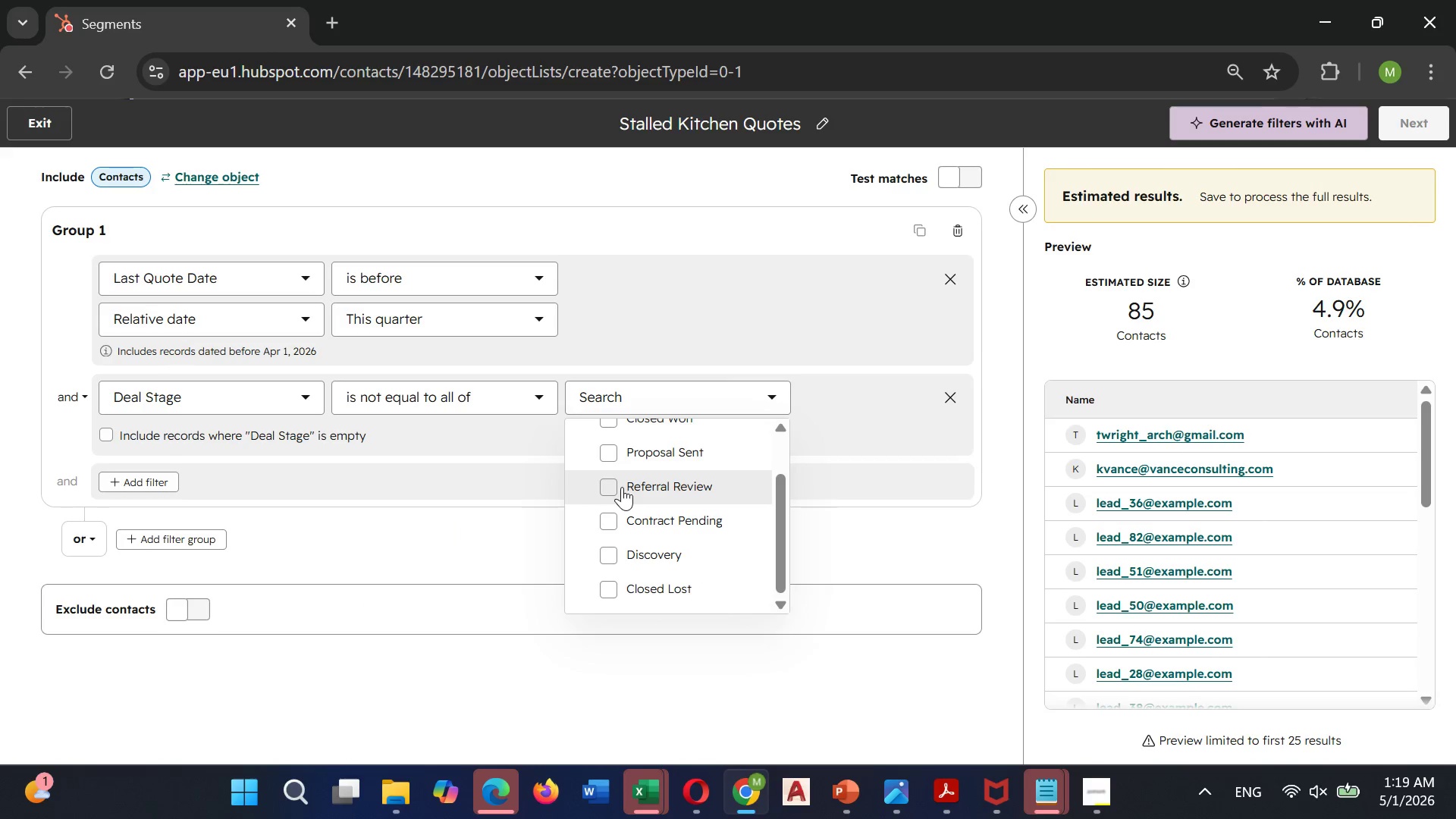 
scroll: coordinate [622, 487], scroll_direction: up, amount: 2.0
 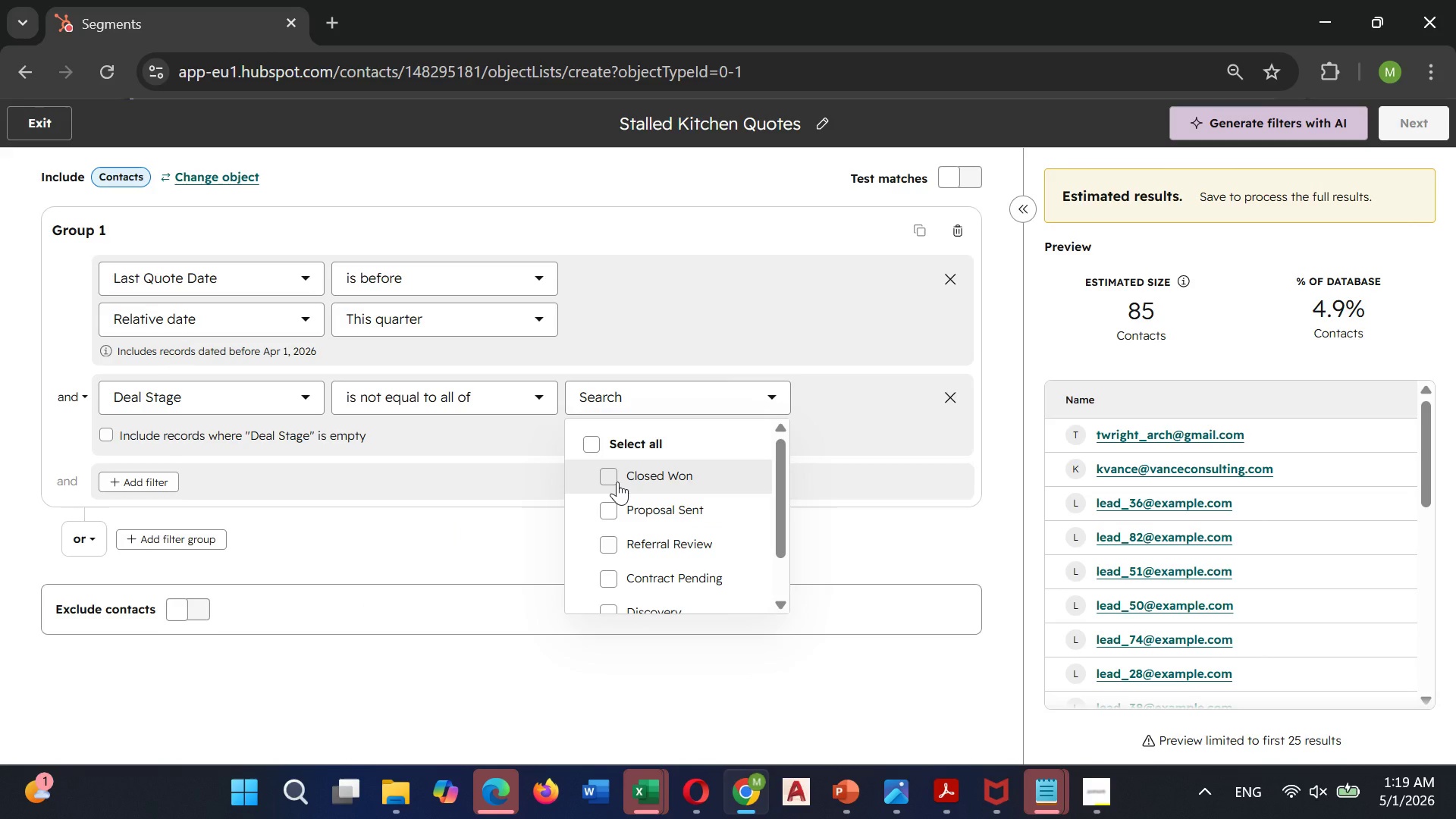 
left_click([617, 482])
 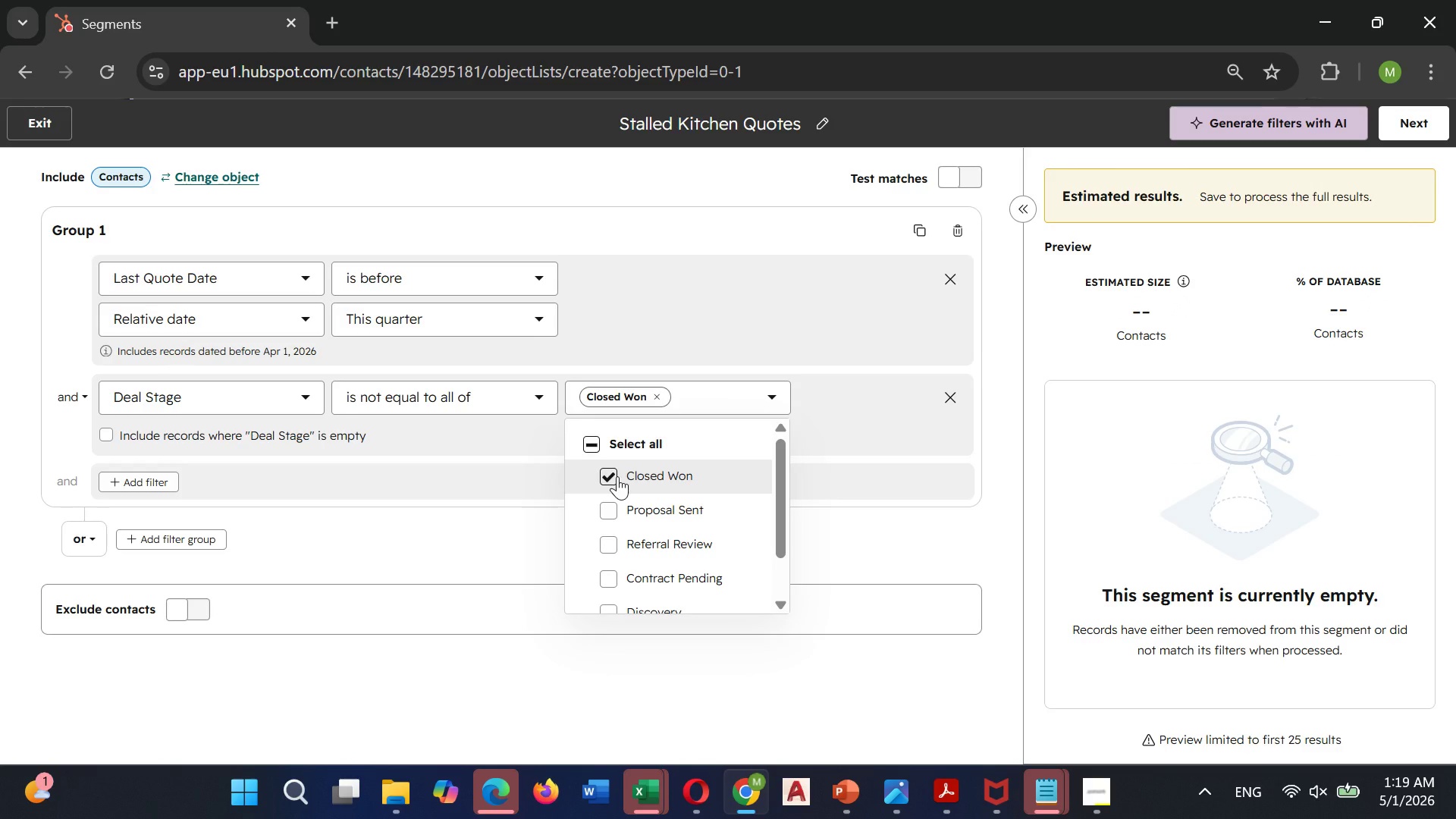 
wait(27.3)
 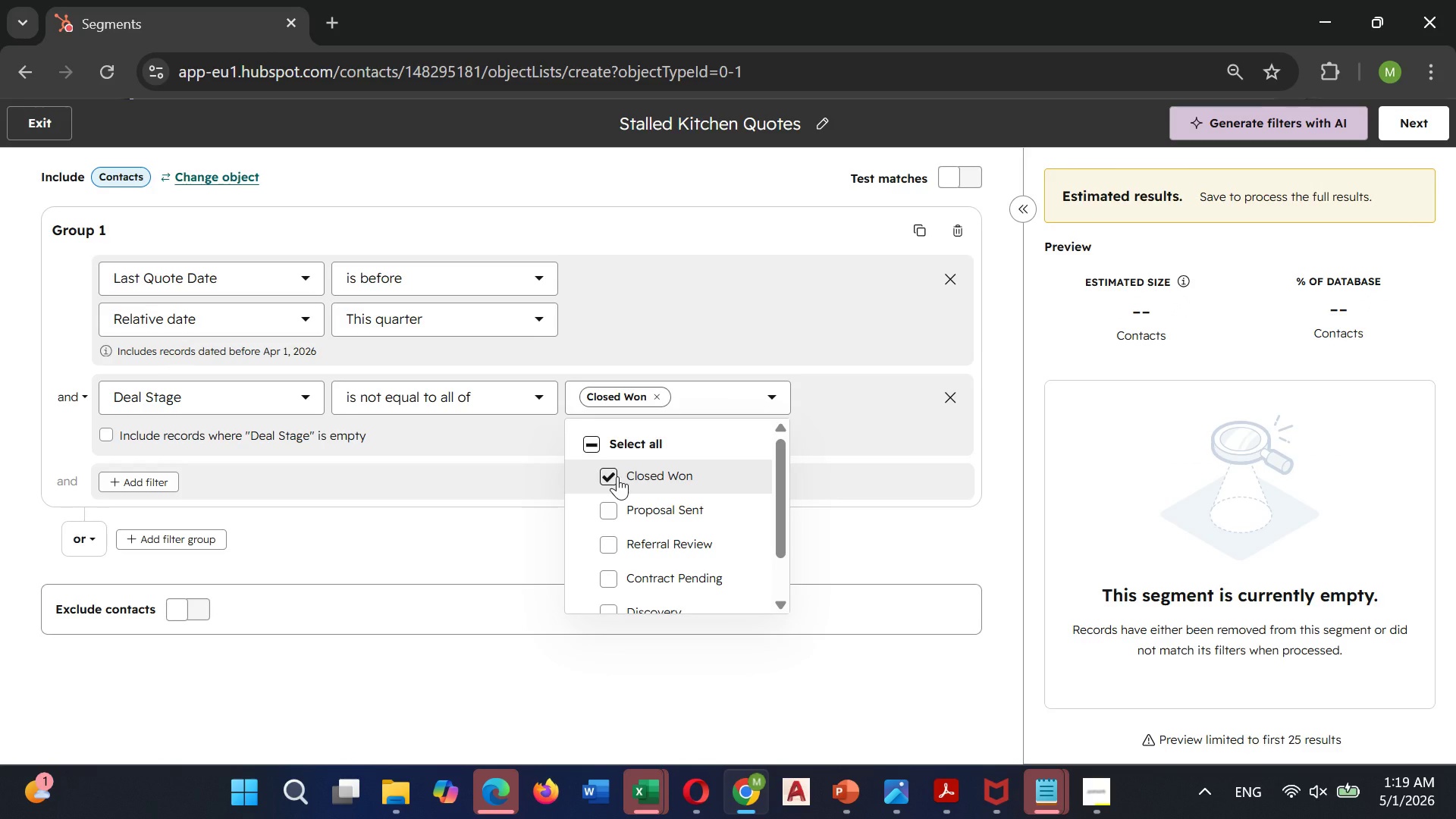 
left_click([657, 397])
 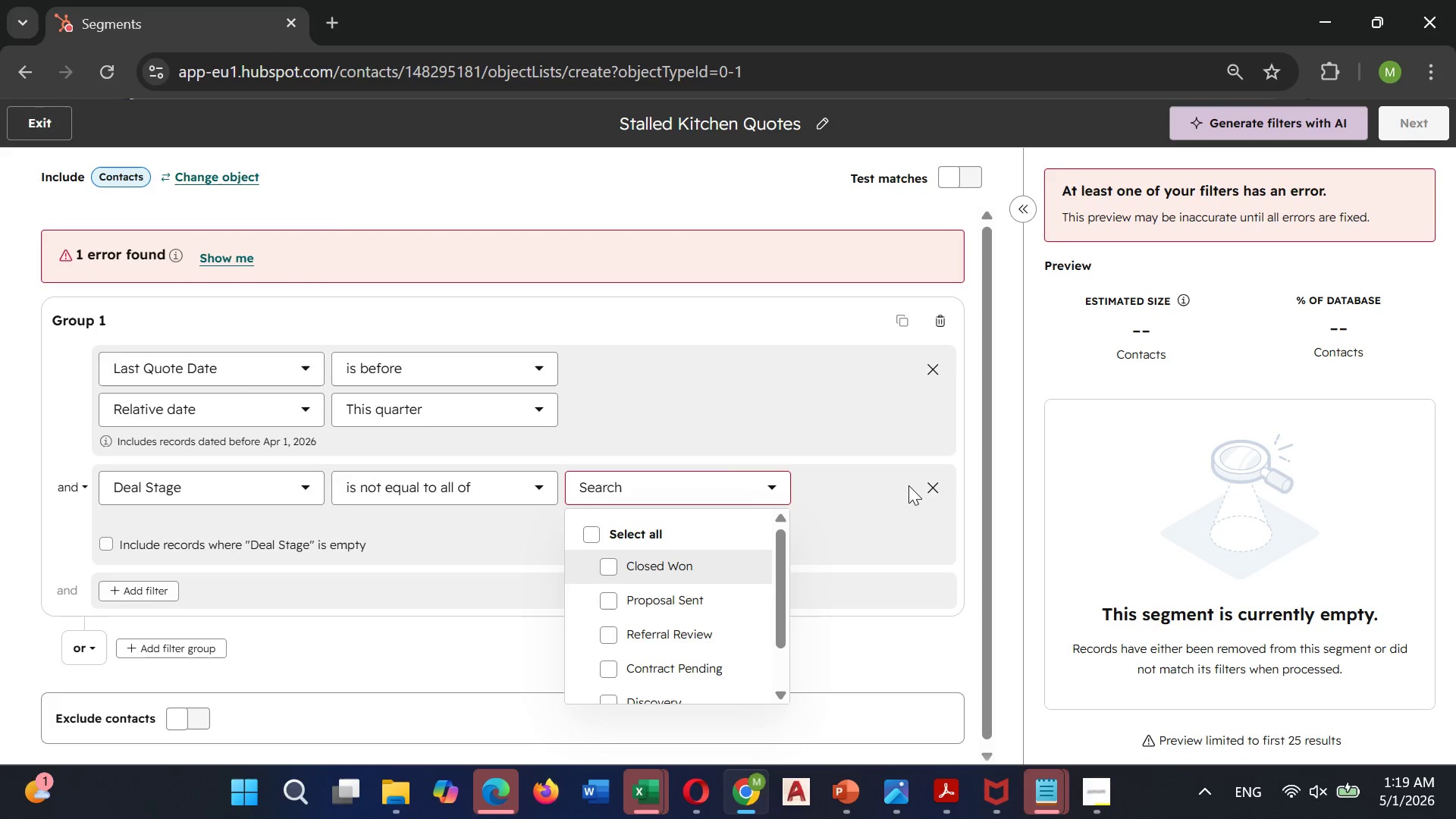 
left_click([924, 488])
 